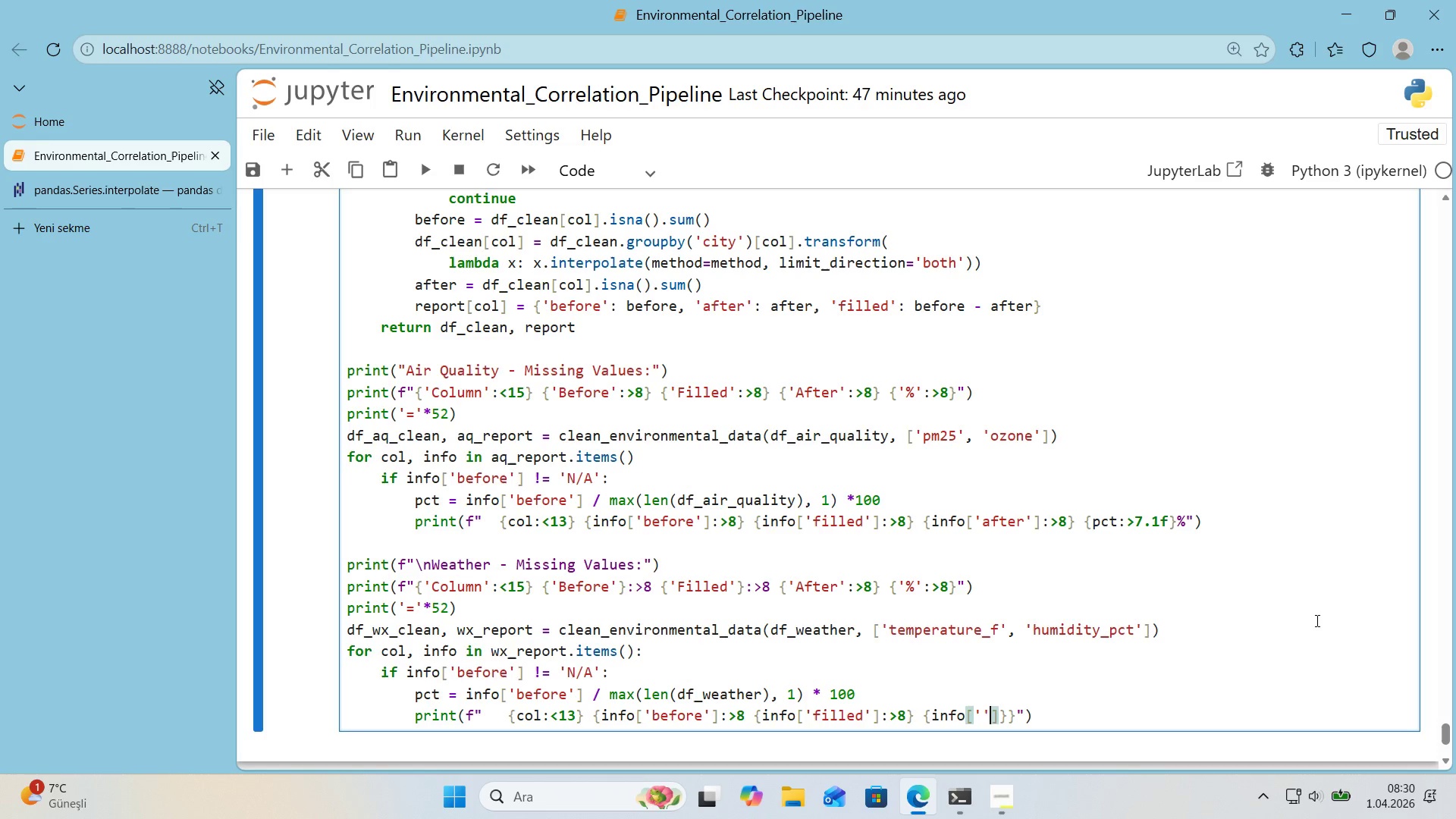 
key(ArrowLeft)
 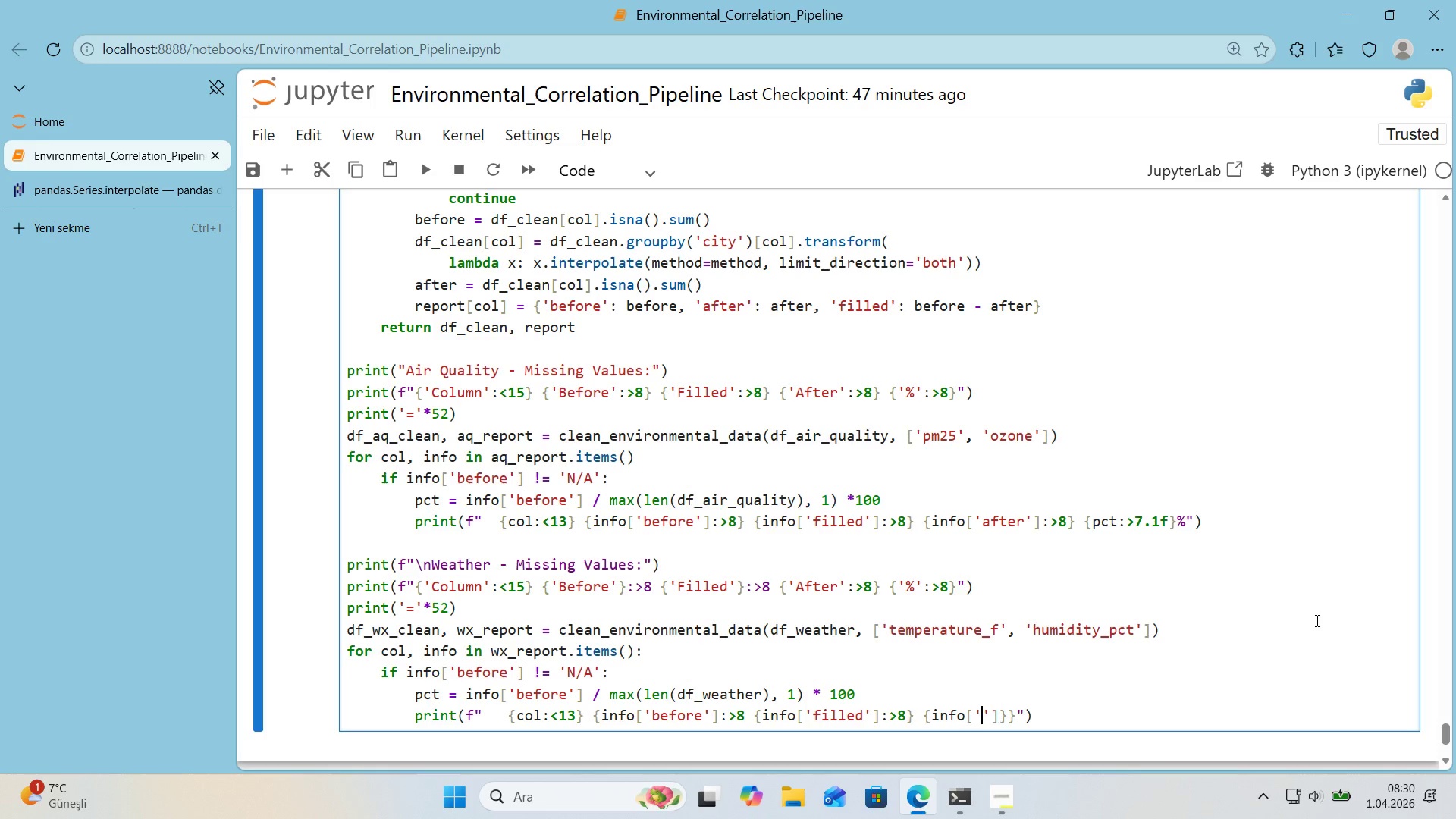 
type(after)
 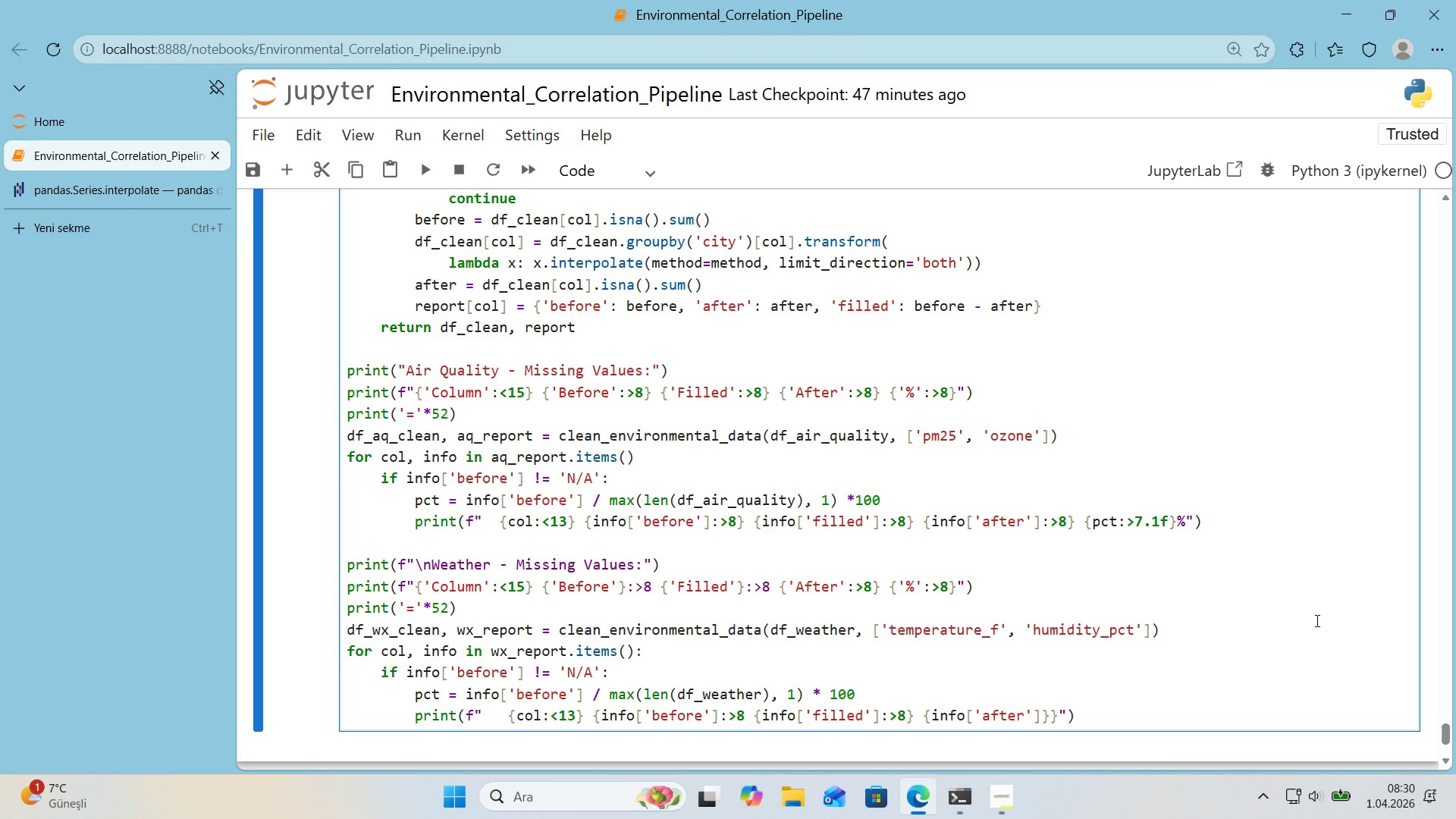 
key(ArrowRight)
 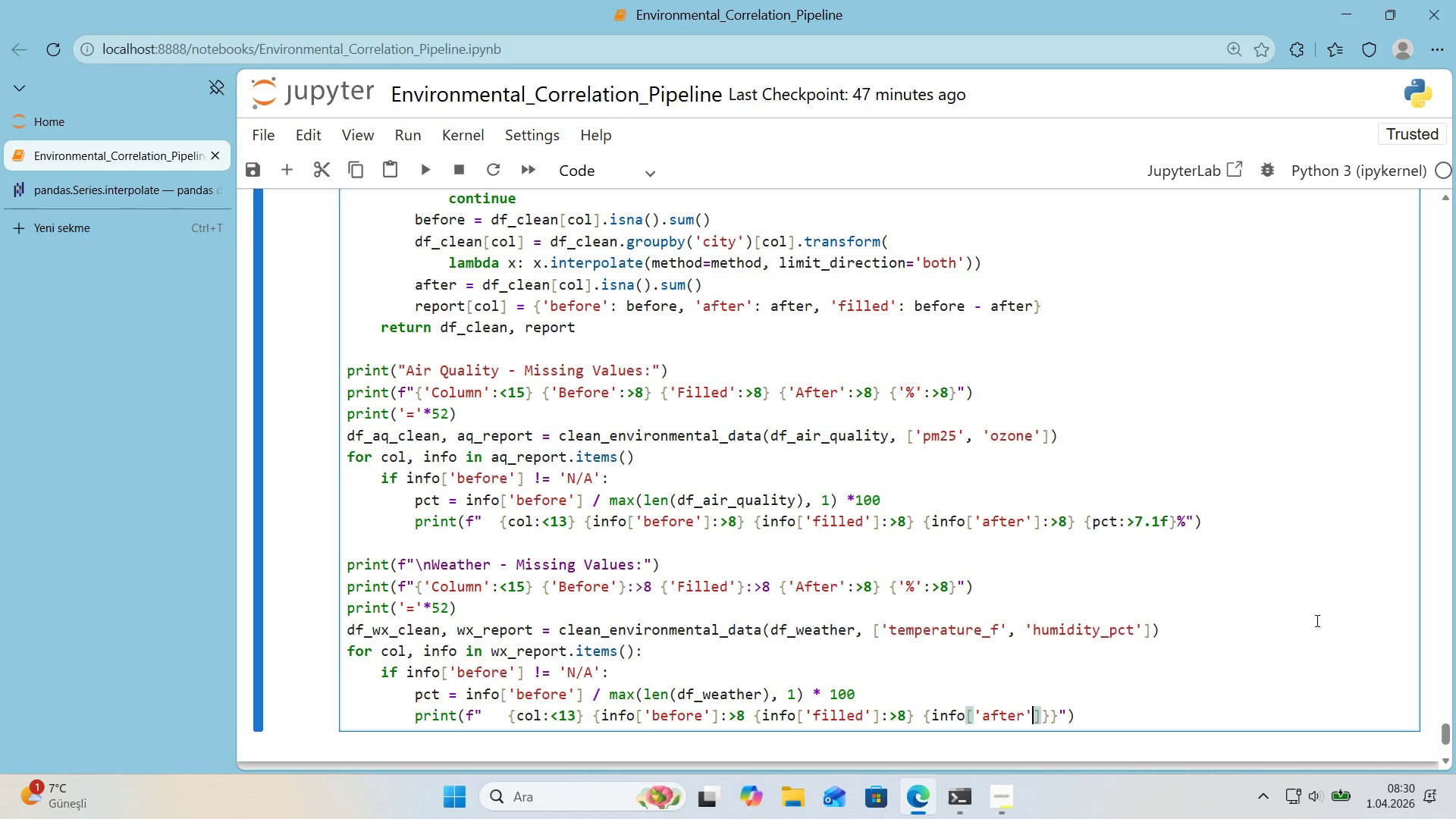 
key(ArrowRight)
 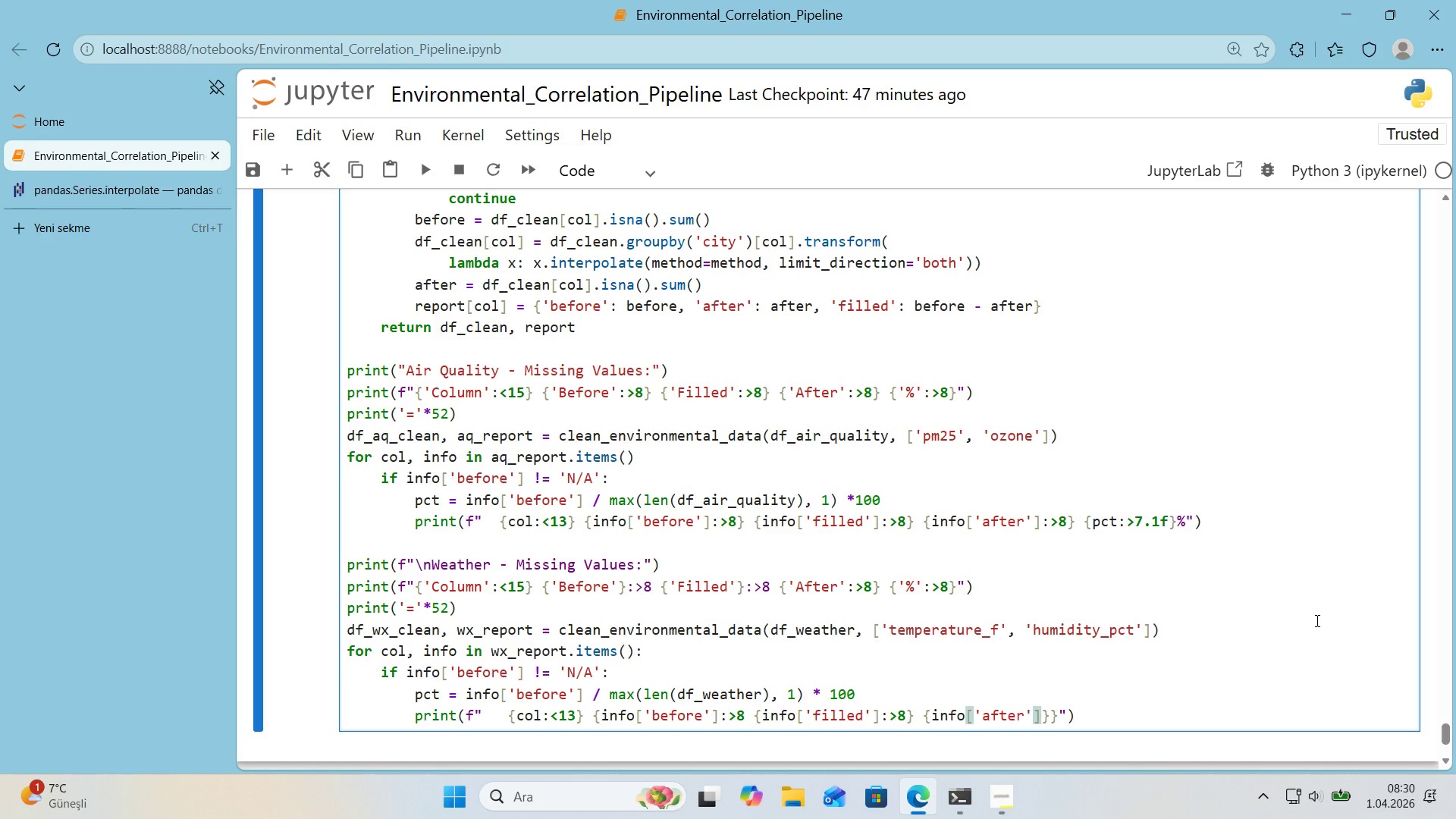 
key(Shift+Period)
 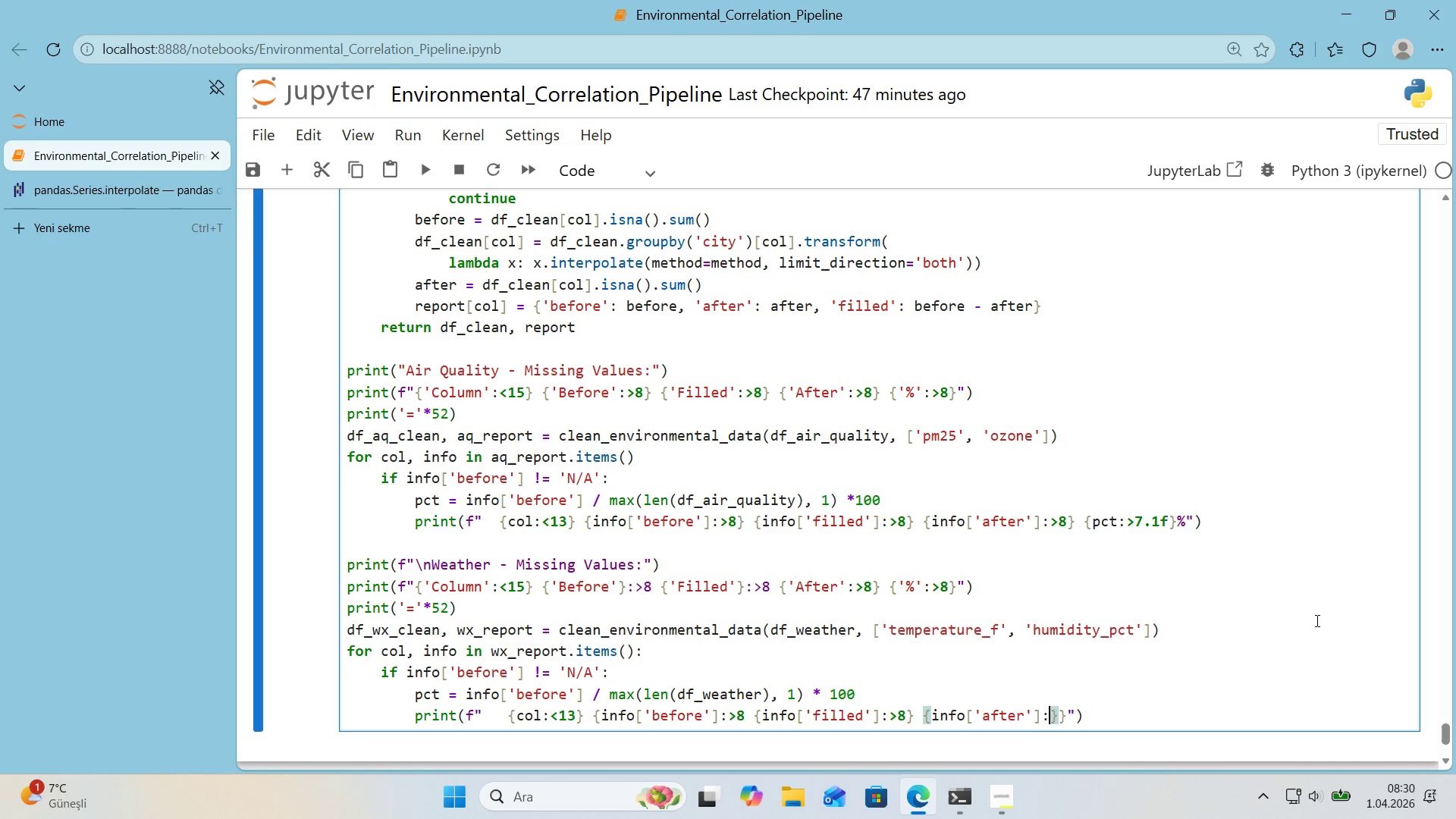 
key(Shift+Break)
 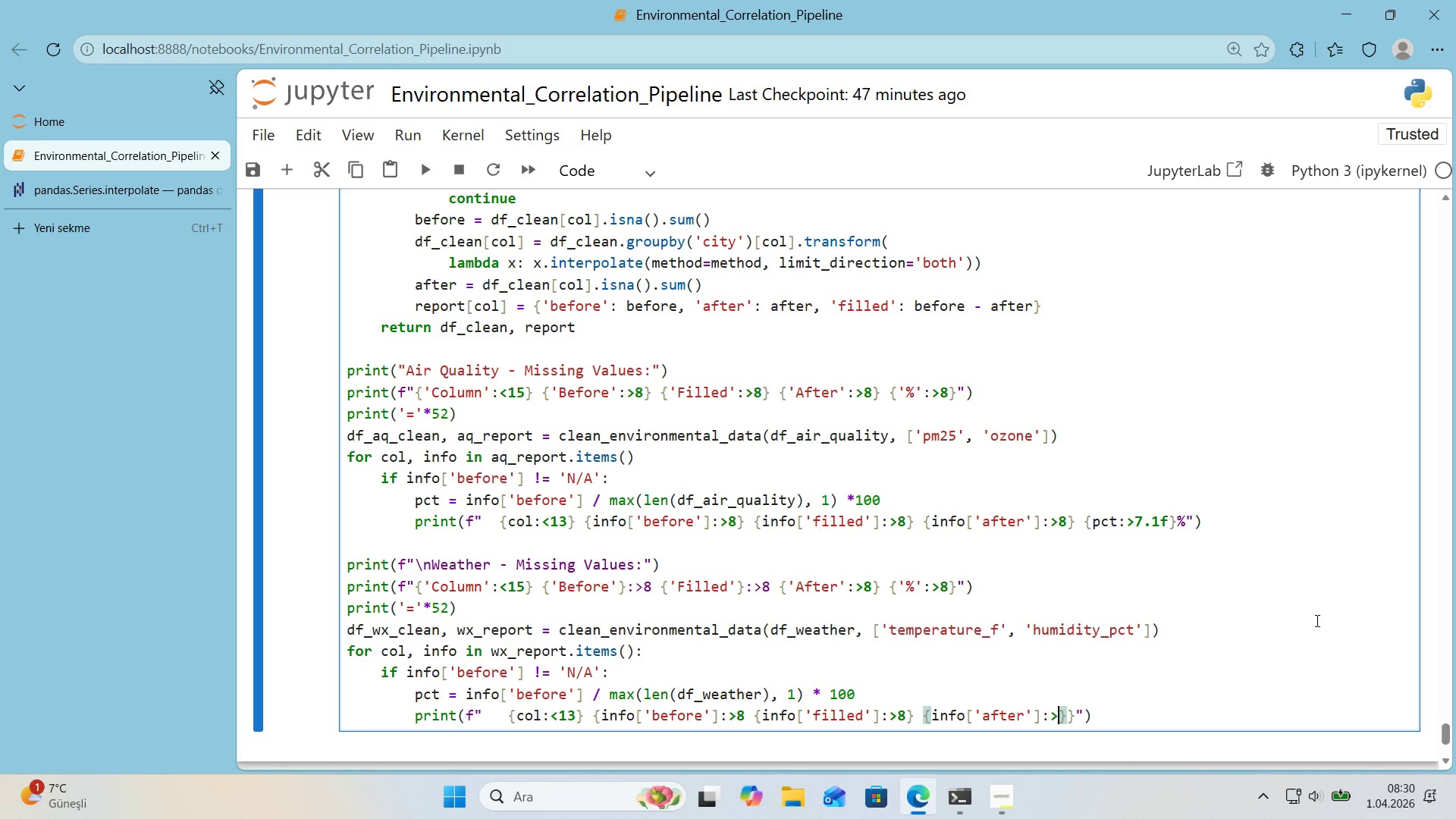 
key(Numpad8)
 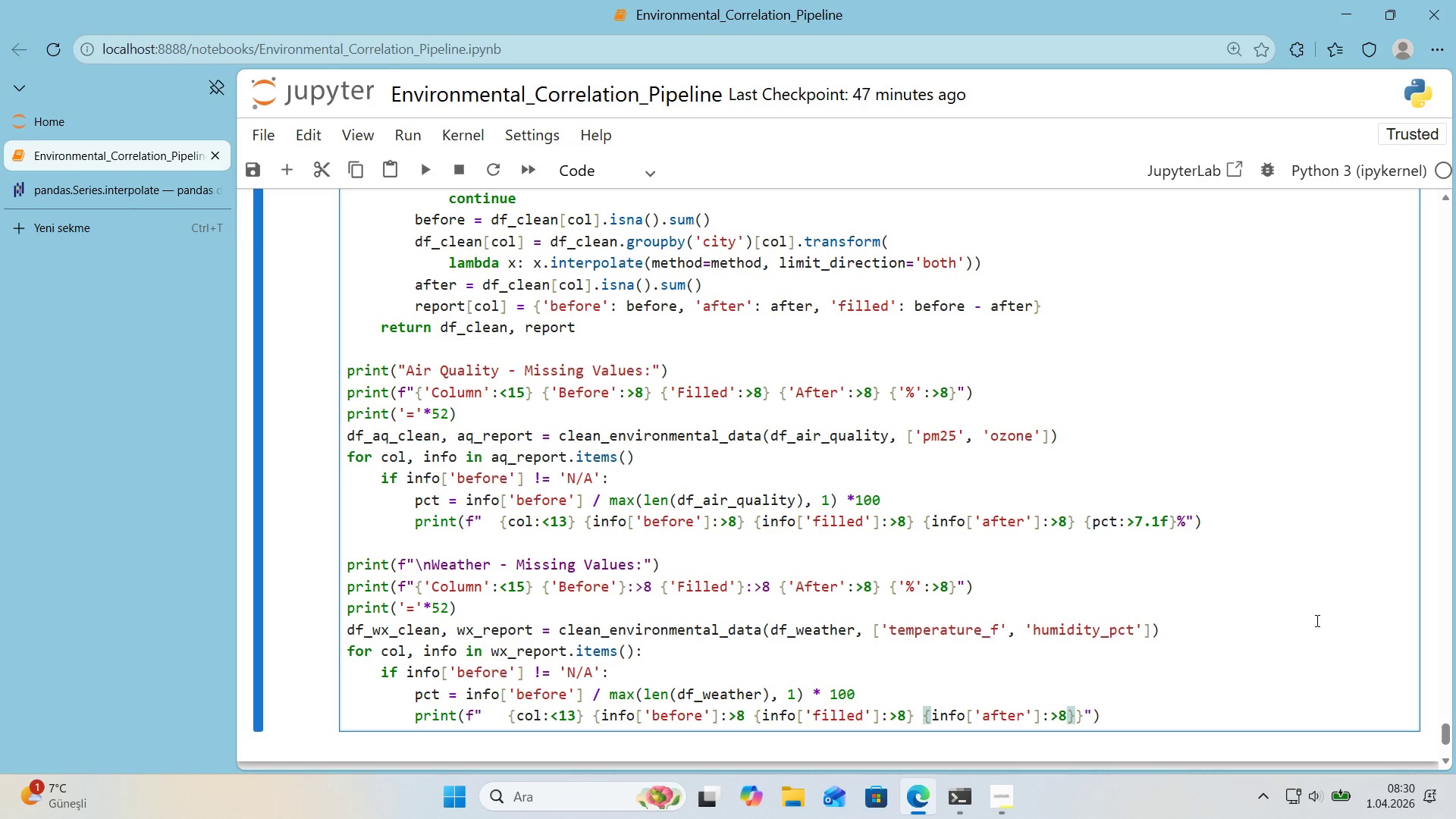 
key(Space)
 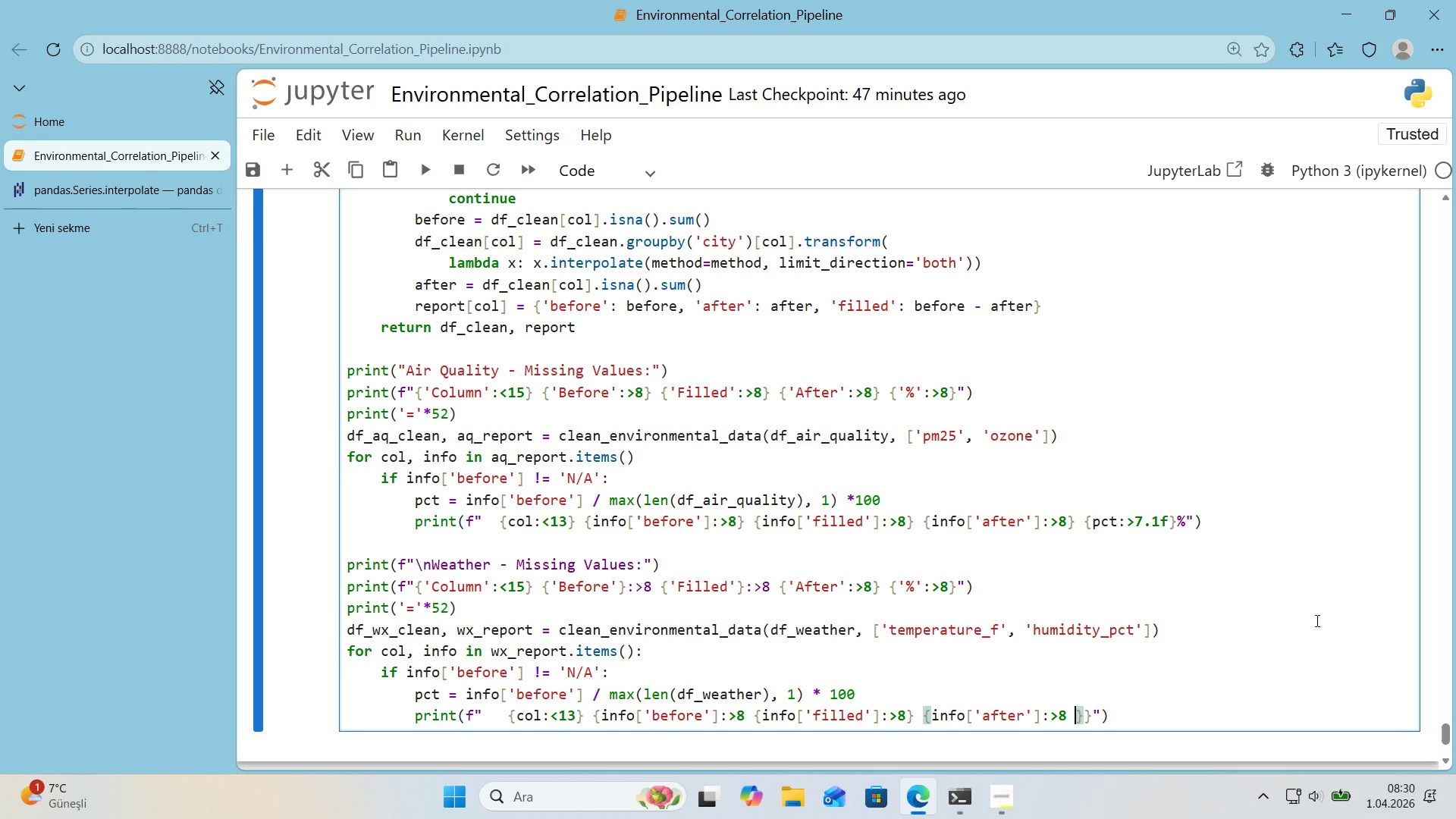 
key(Alt+Control+7)
 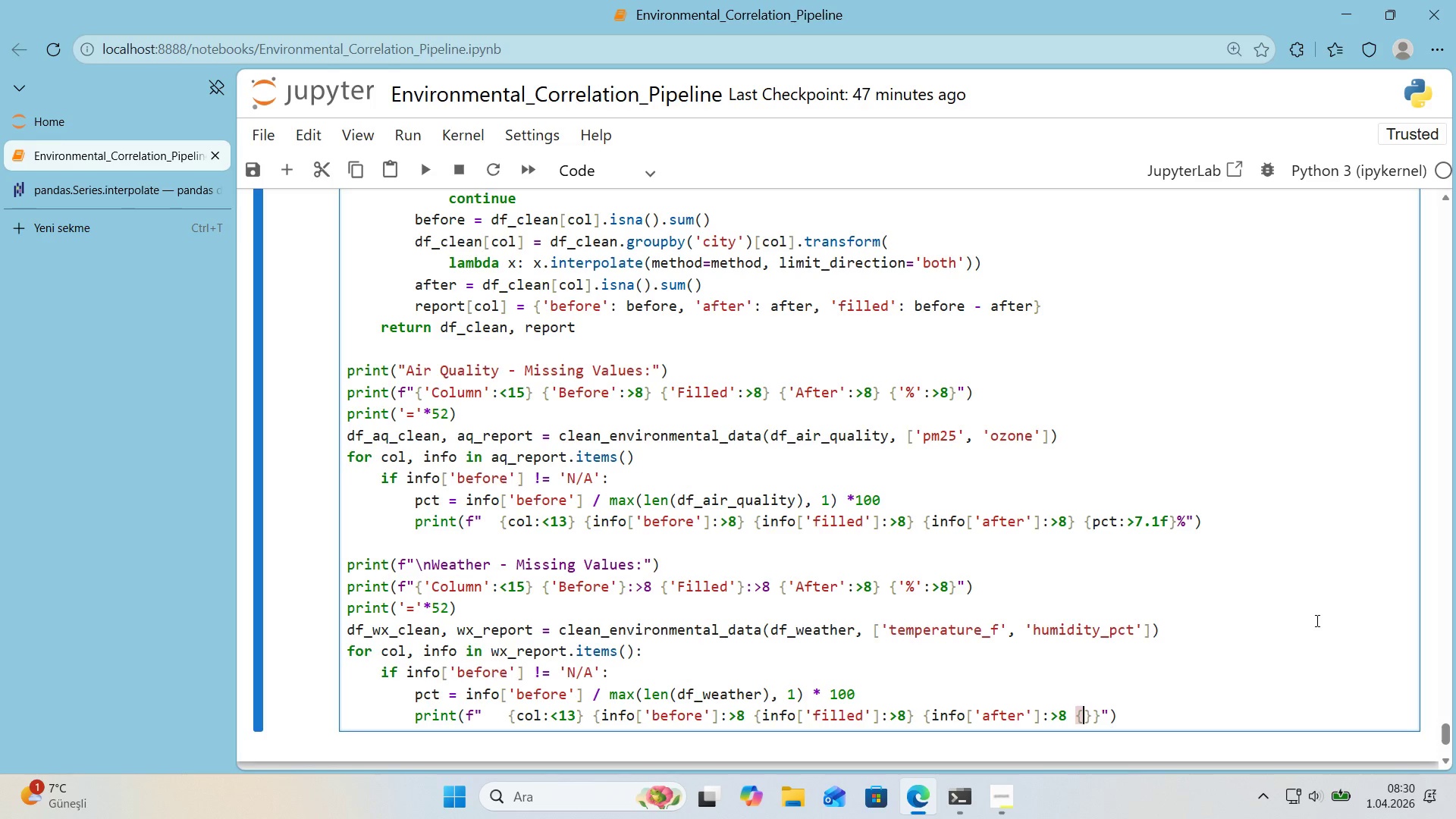 
key(Alt+Control+0)
 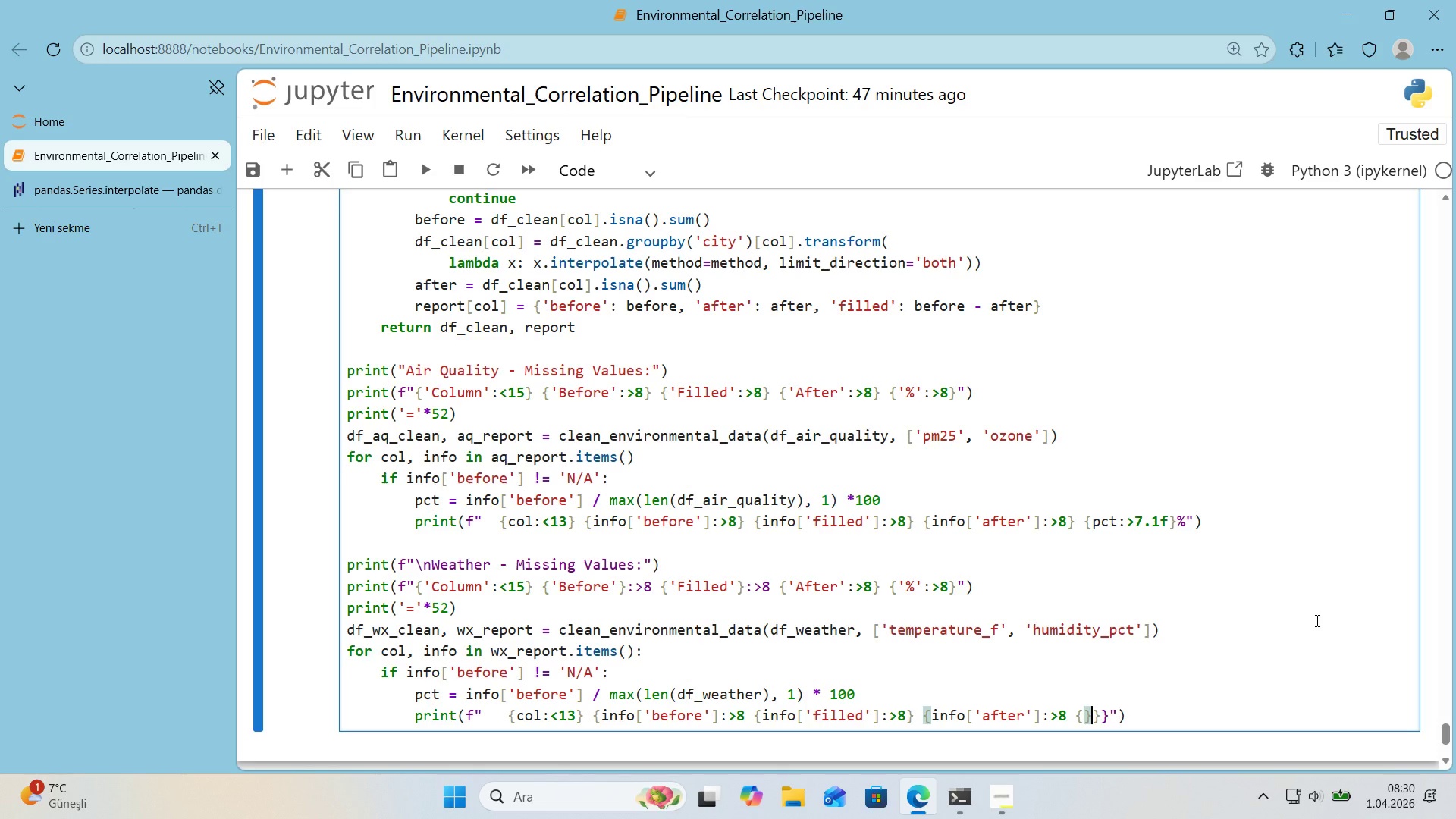 
key(ArrowLeft)
 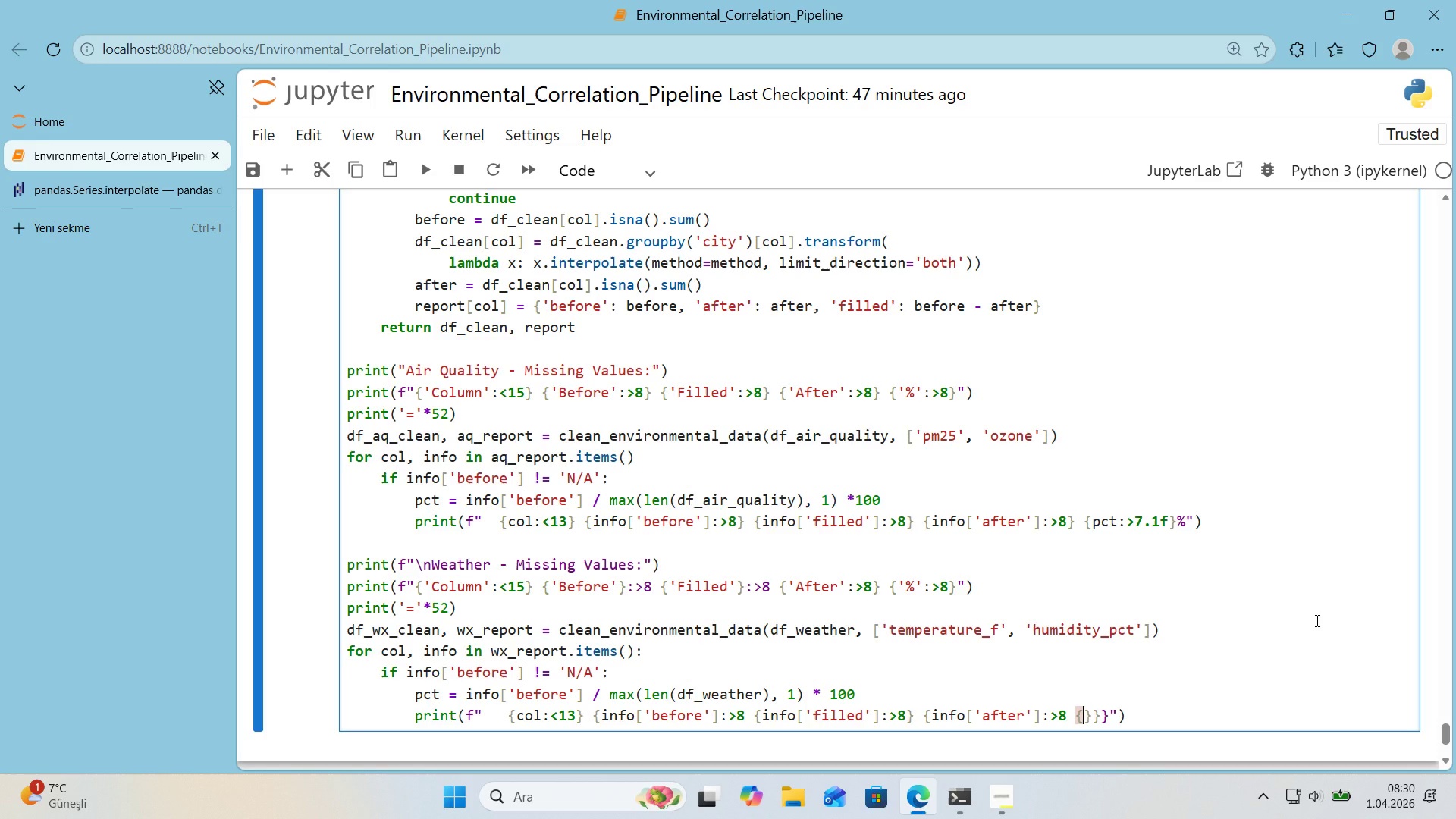 
wait(6.61)
 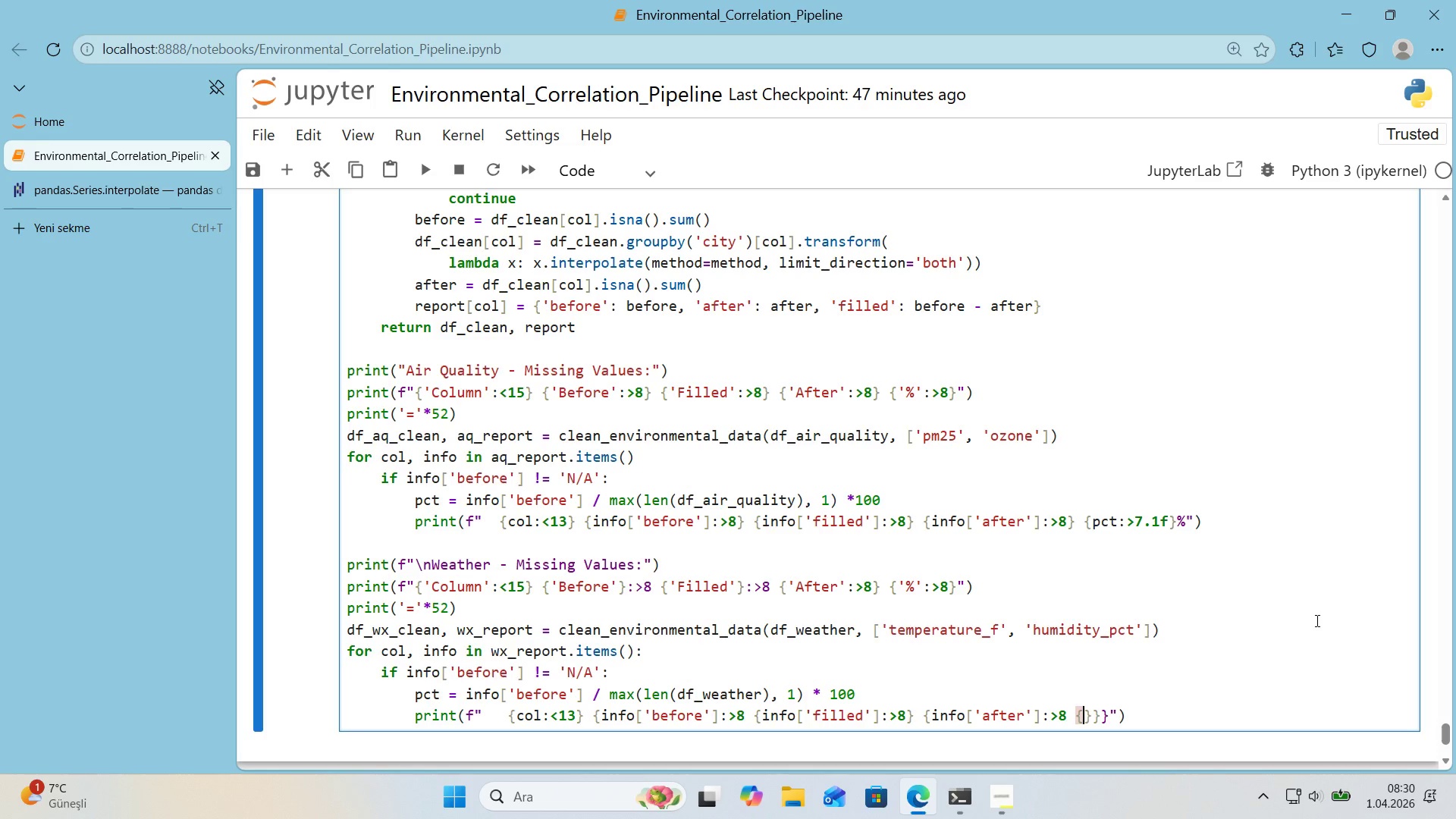 
key(ArrowLeft)
 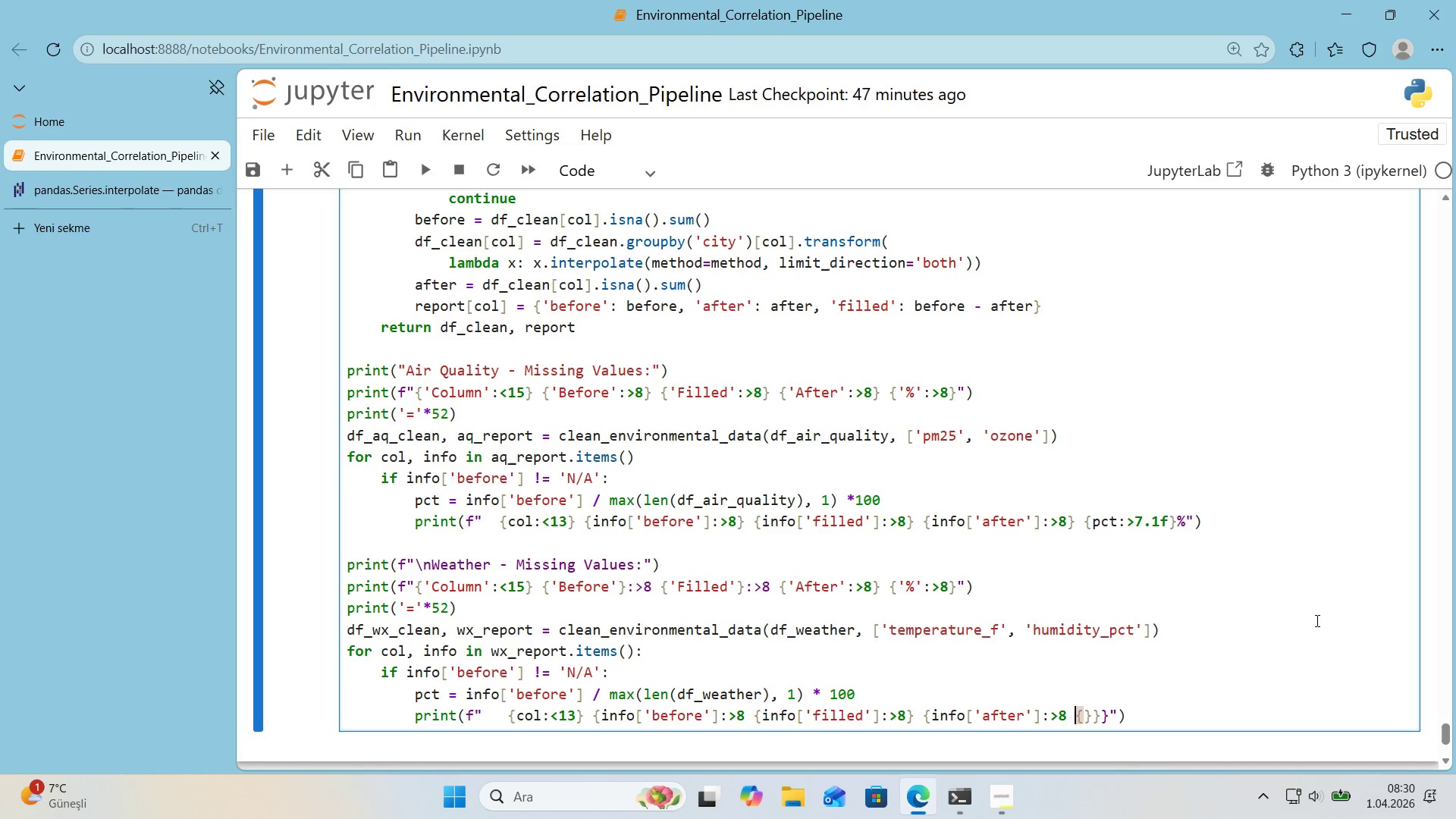 
key(ArrowLeft)
 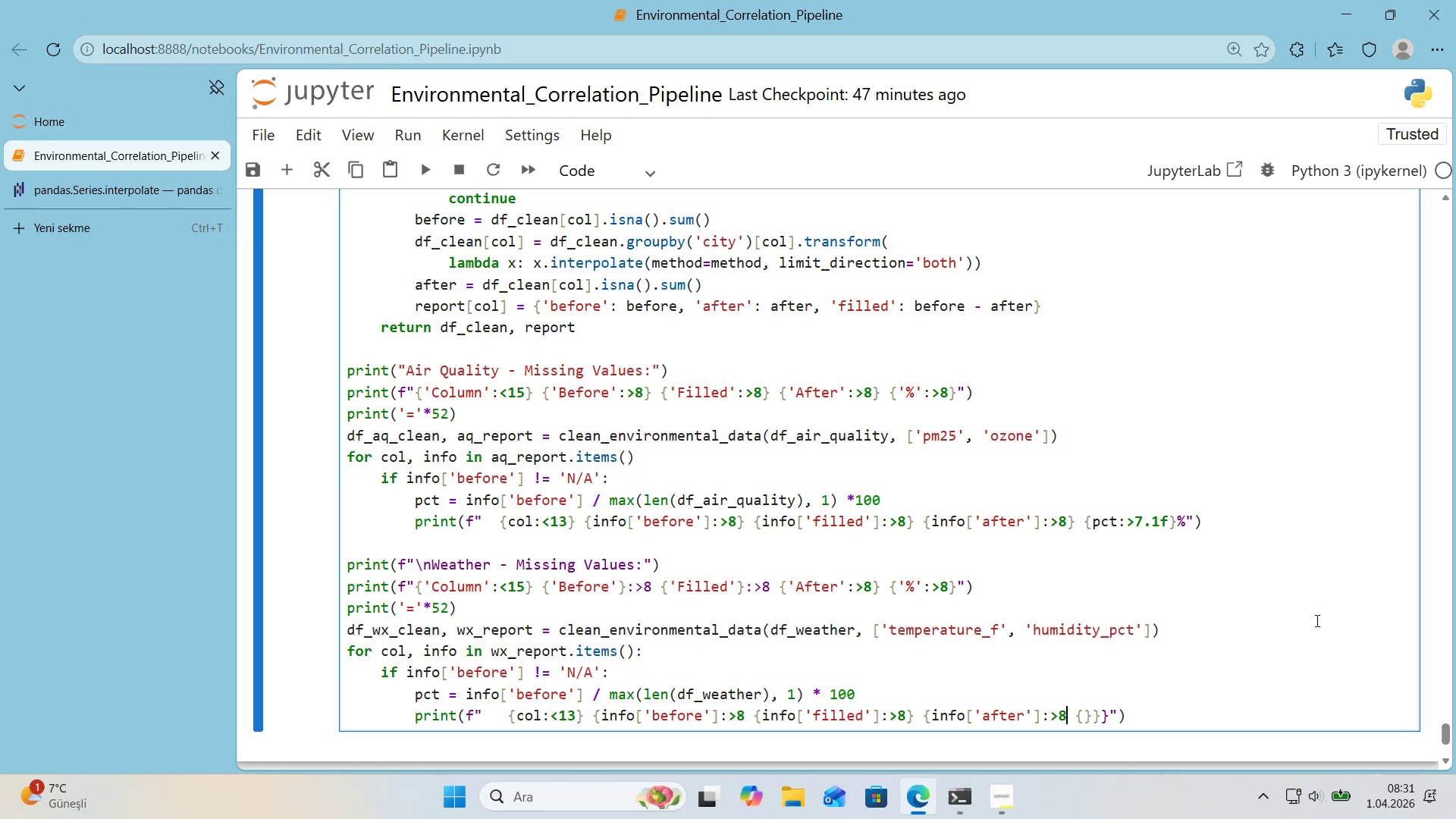 
key(Alt+Control+0)
 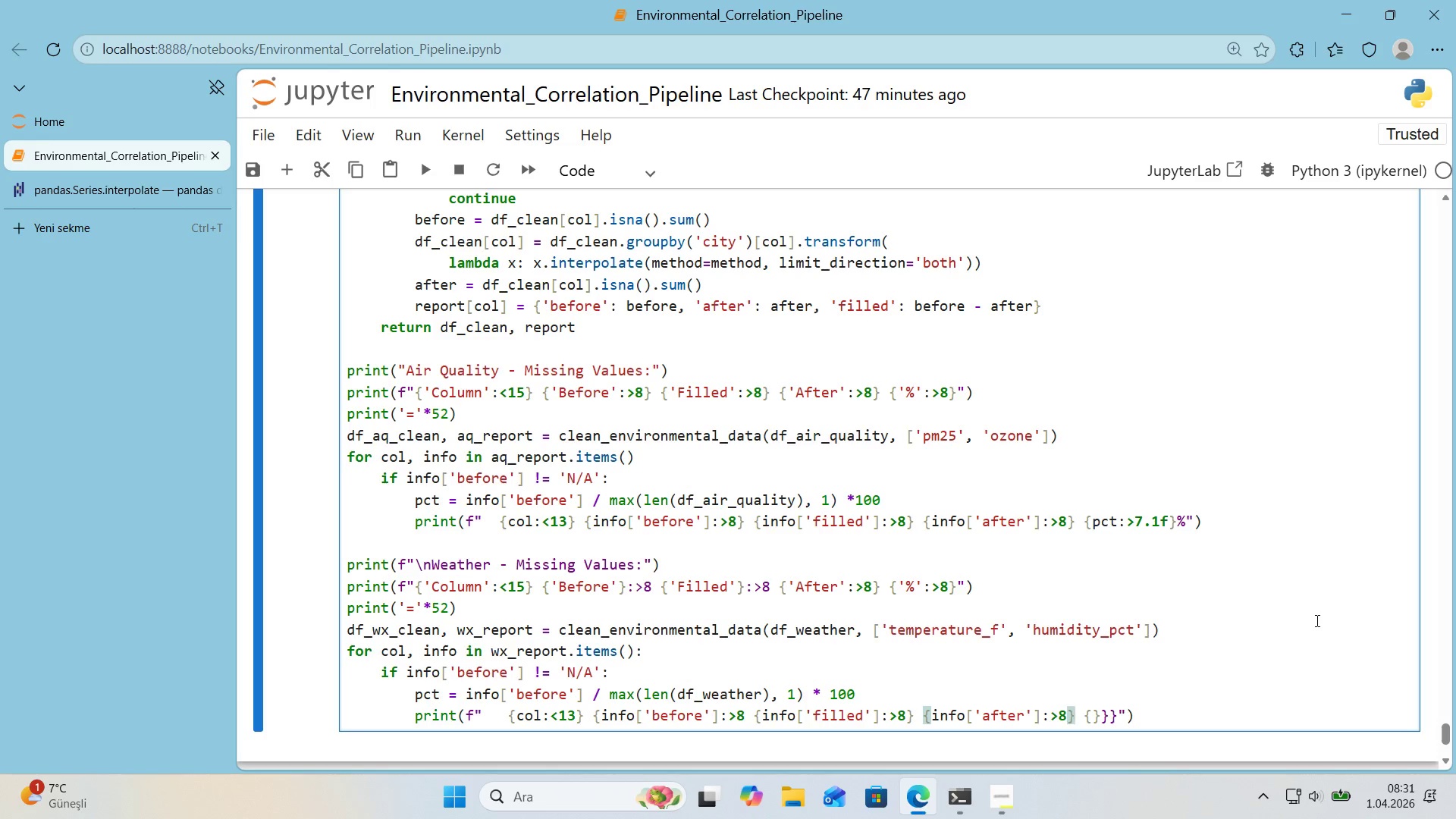 
key(ArrowRight)
 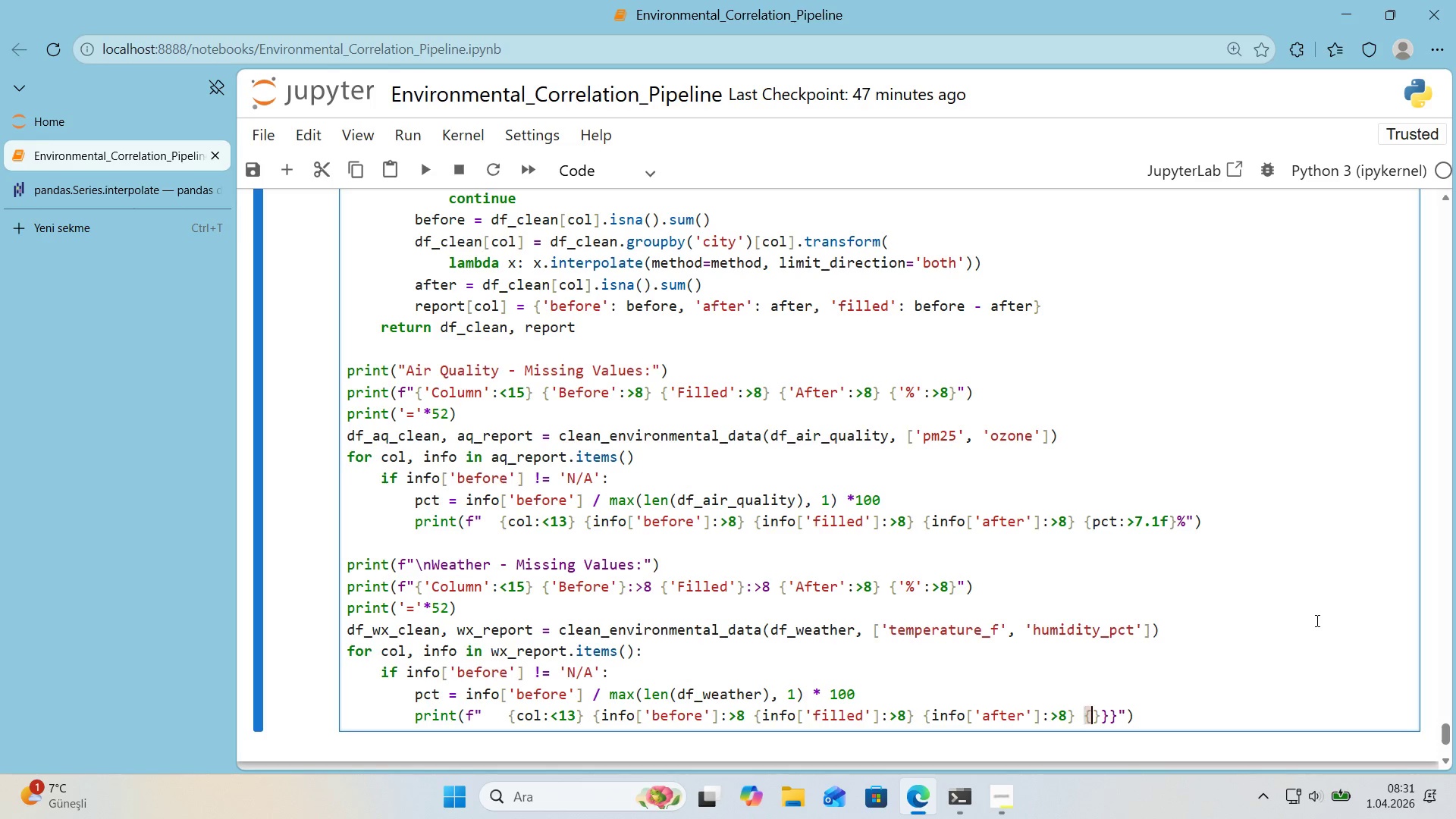 
key(ArrowRight)
 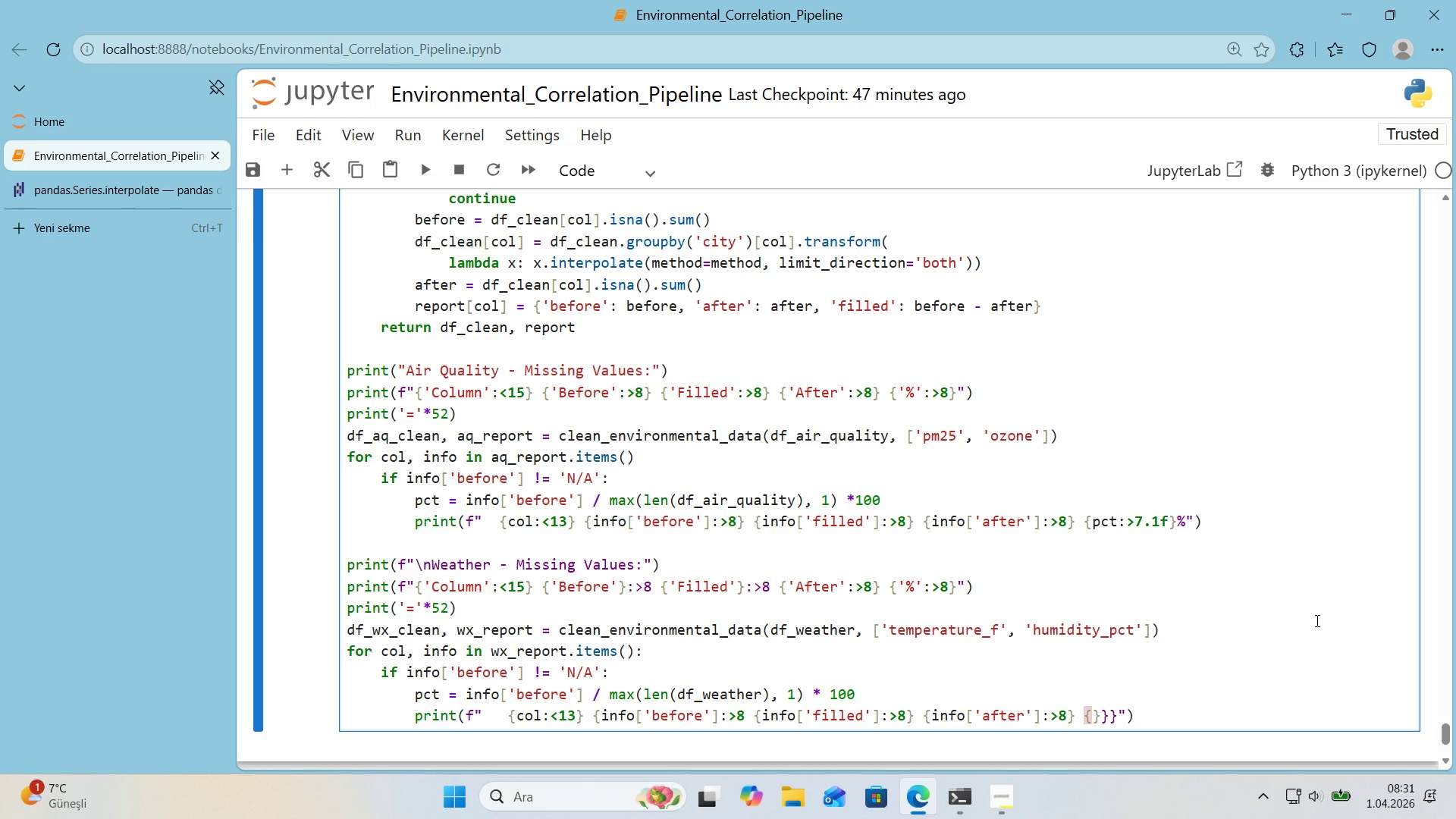 
hold_key(key=ArrowLeft, duration=1.5)
 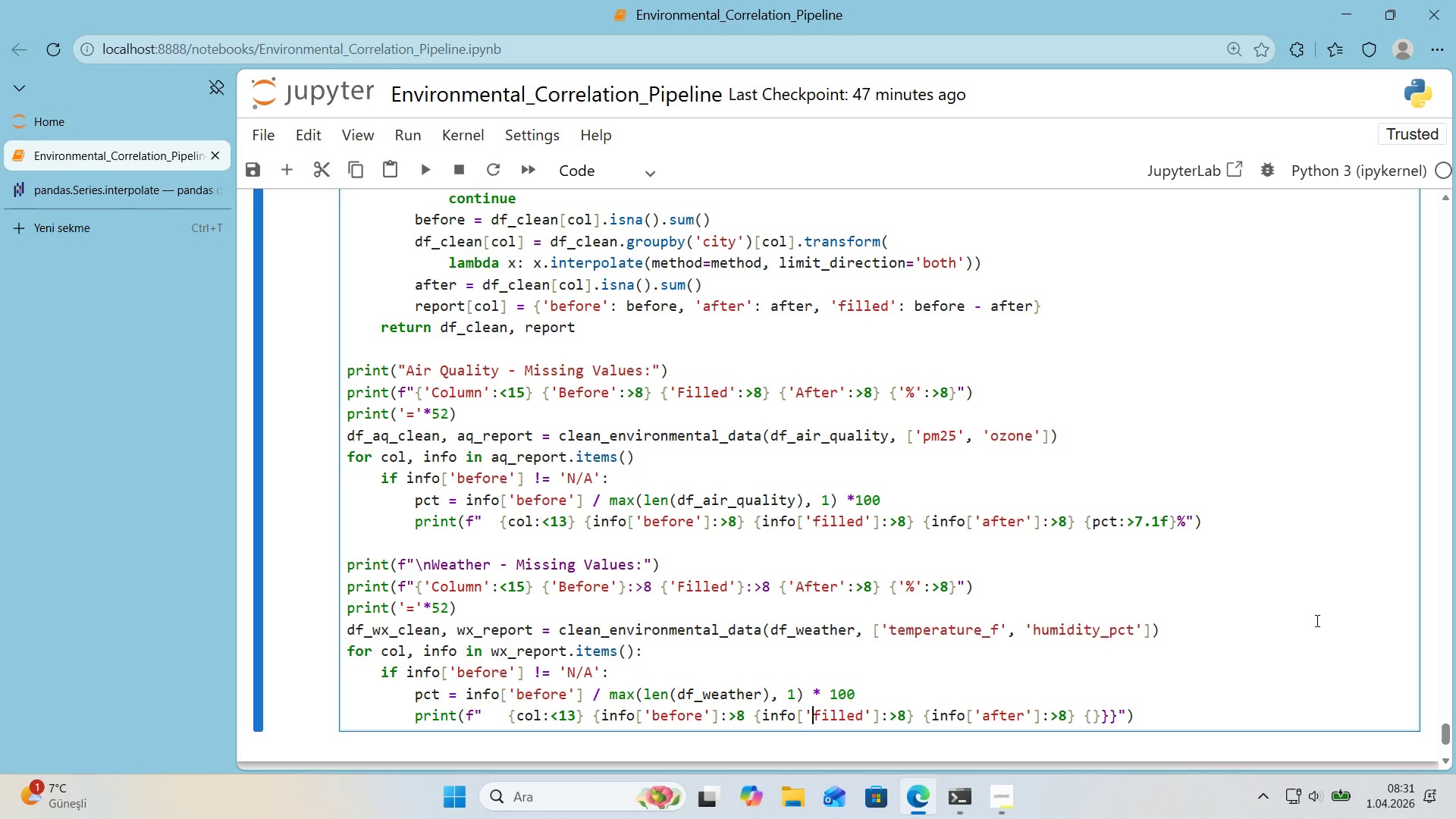 
key(ArrowLeft)
 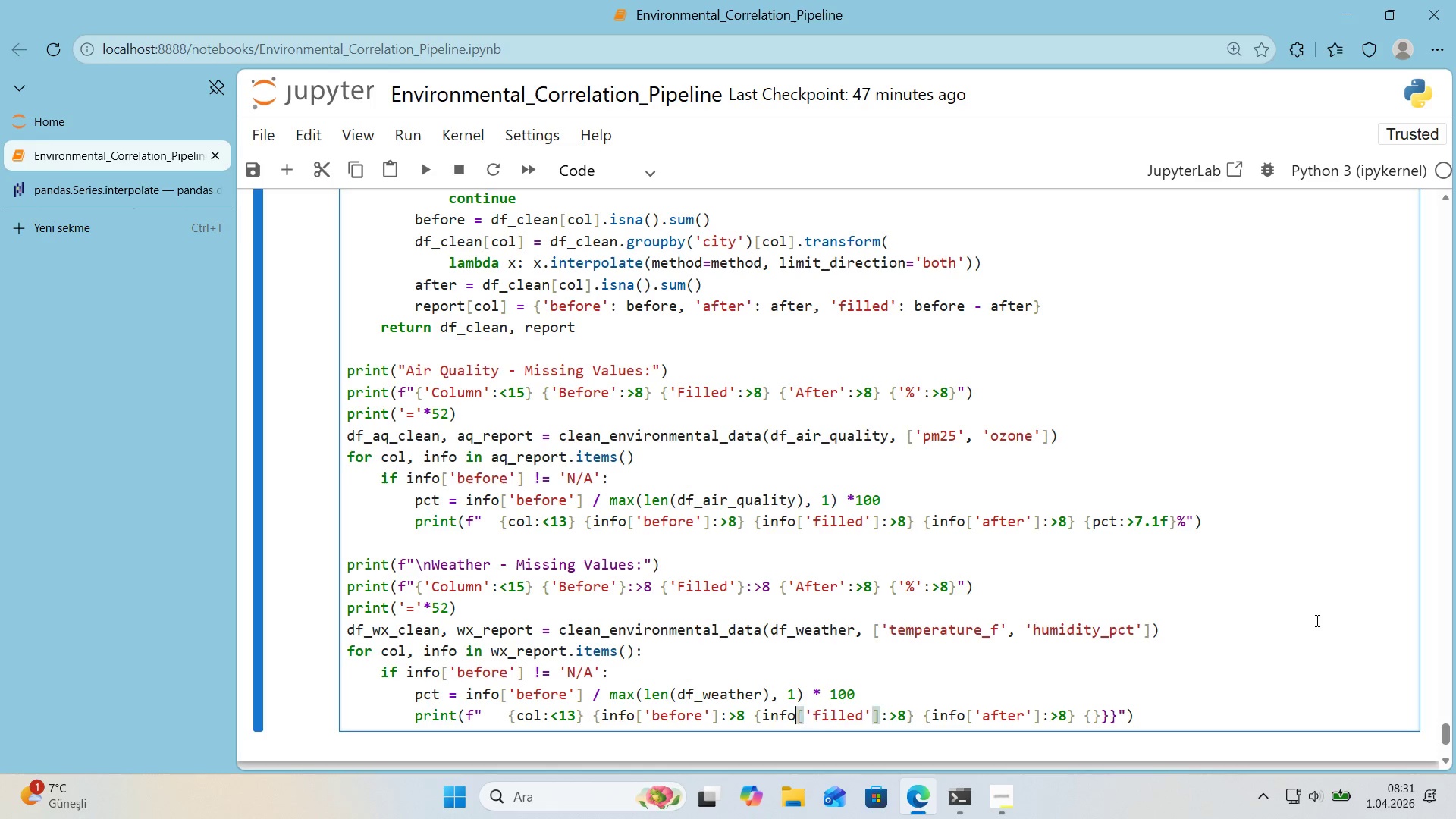 
key(ArrowLeft)
 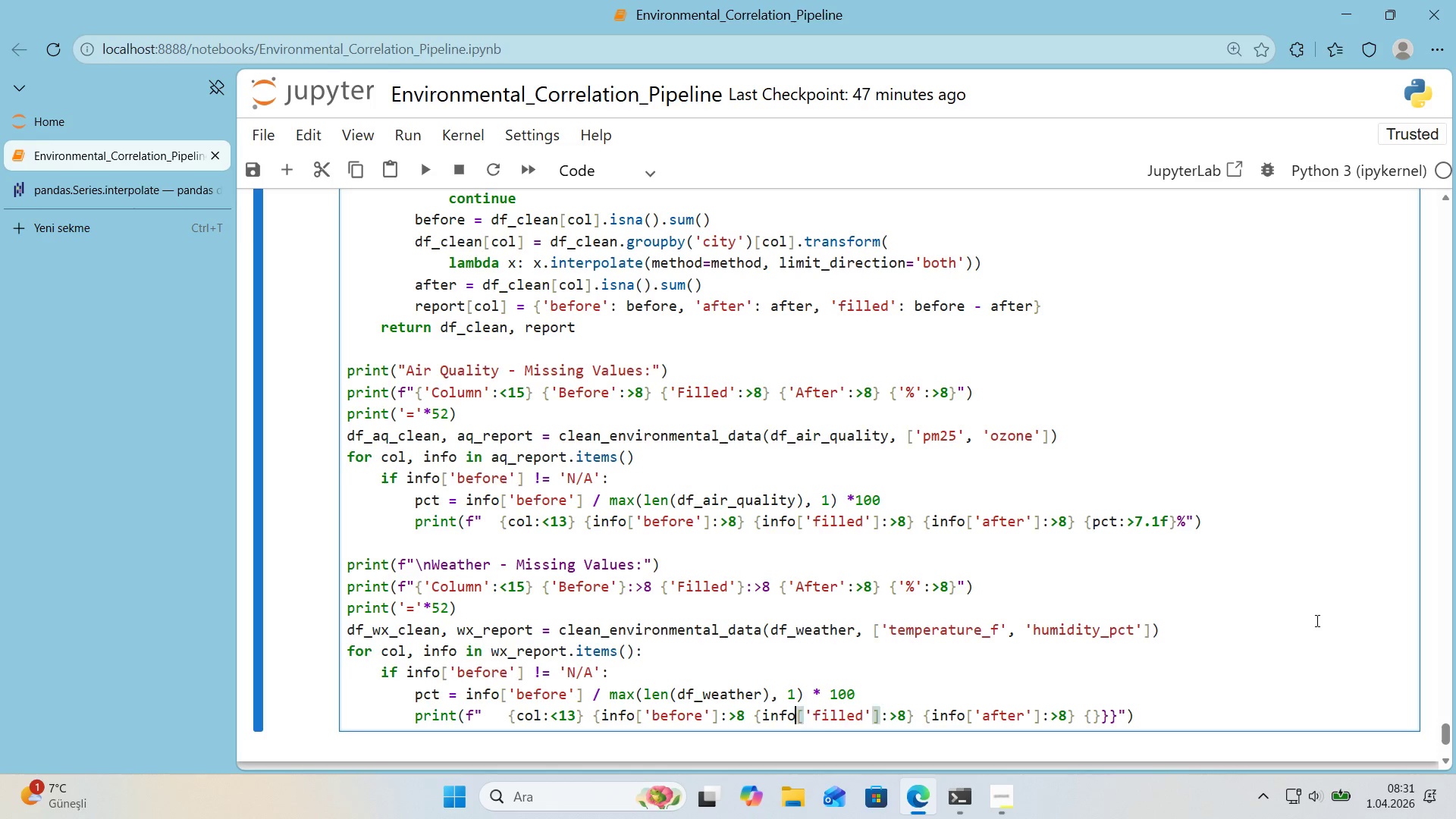 
key(ArrowLeft)
 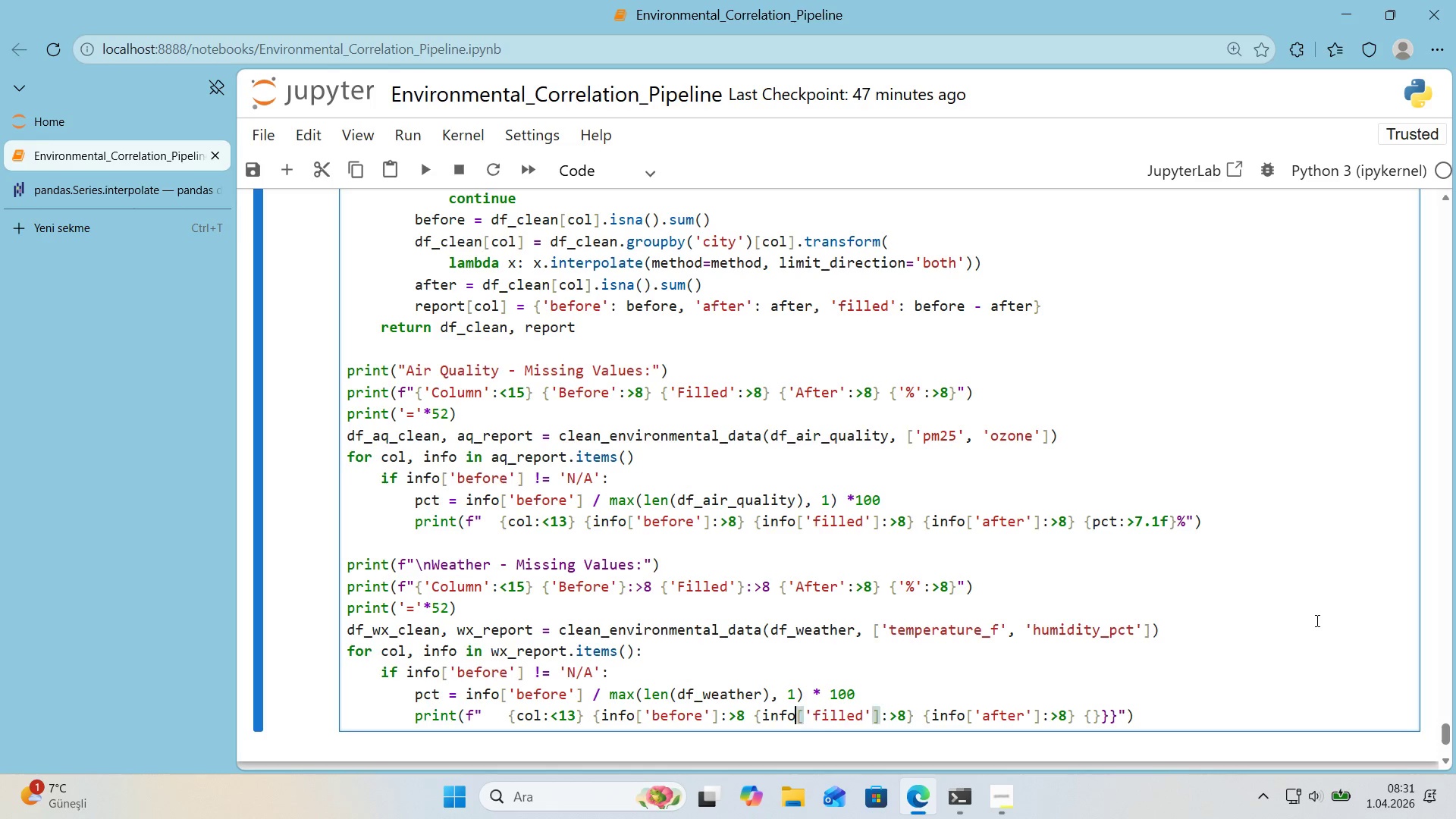 
key(ArrowLeft)
 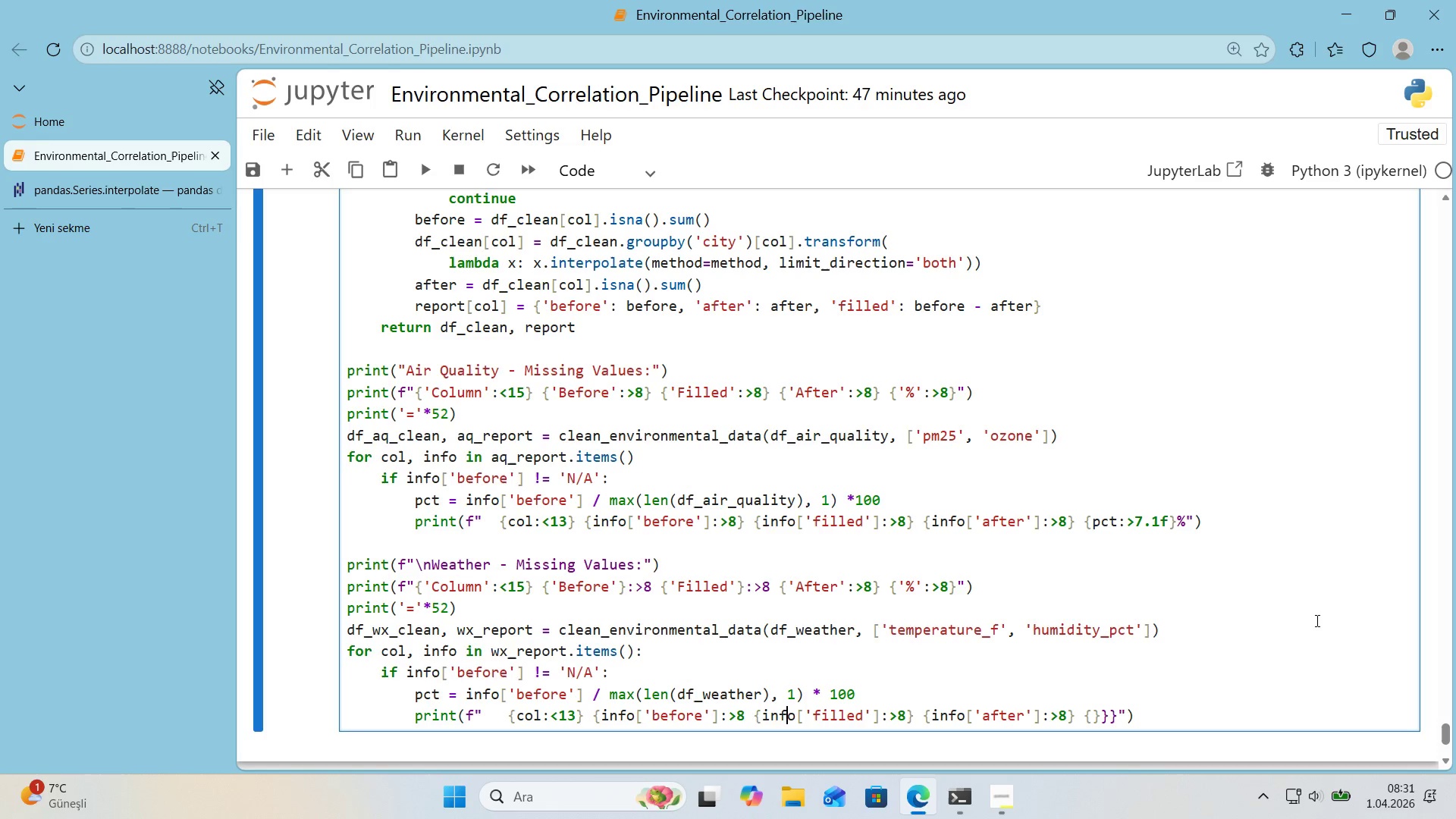 
key(ArrowLeft)
 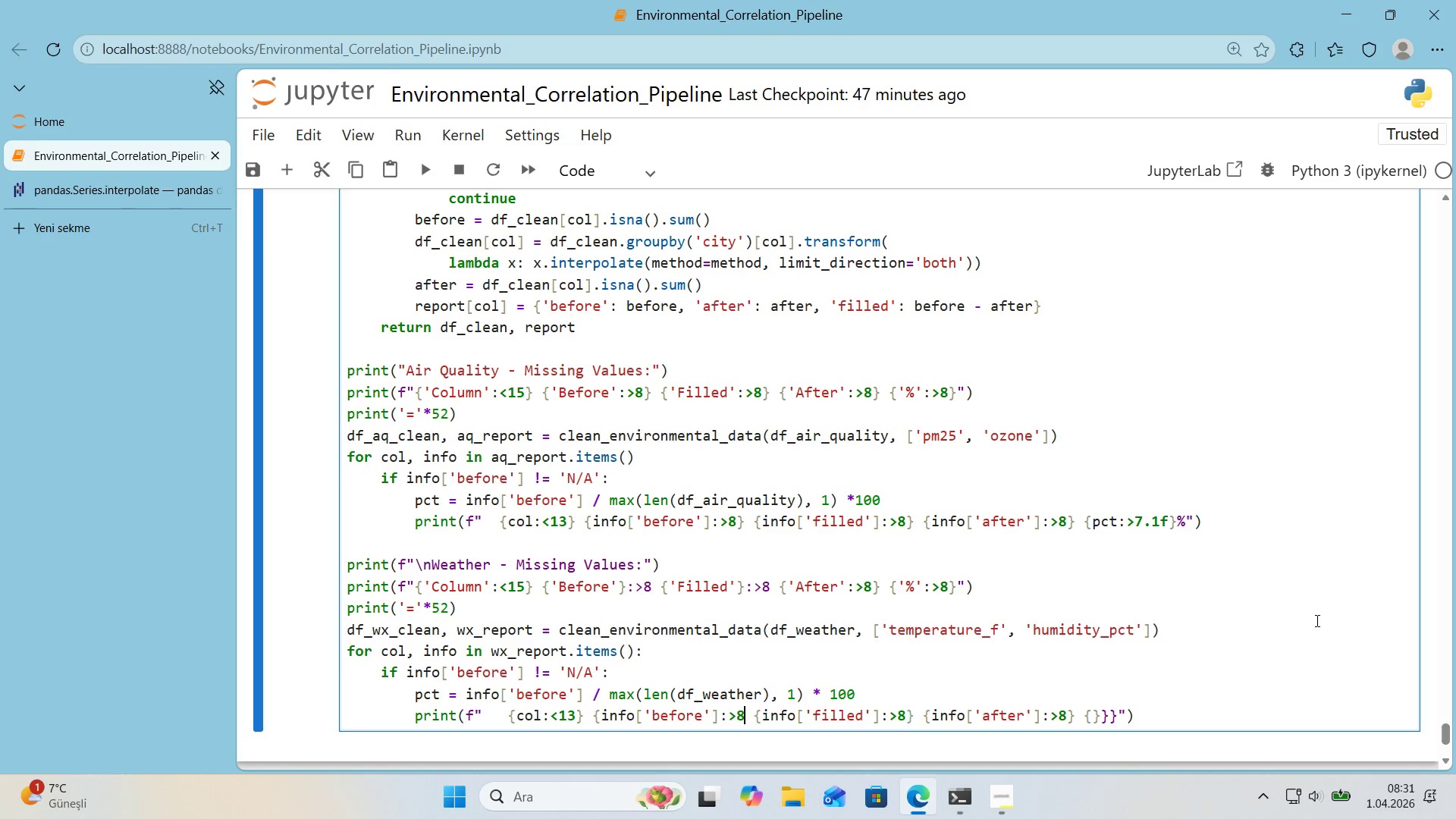 
key(ArrowLeft)
 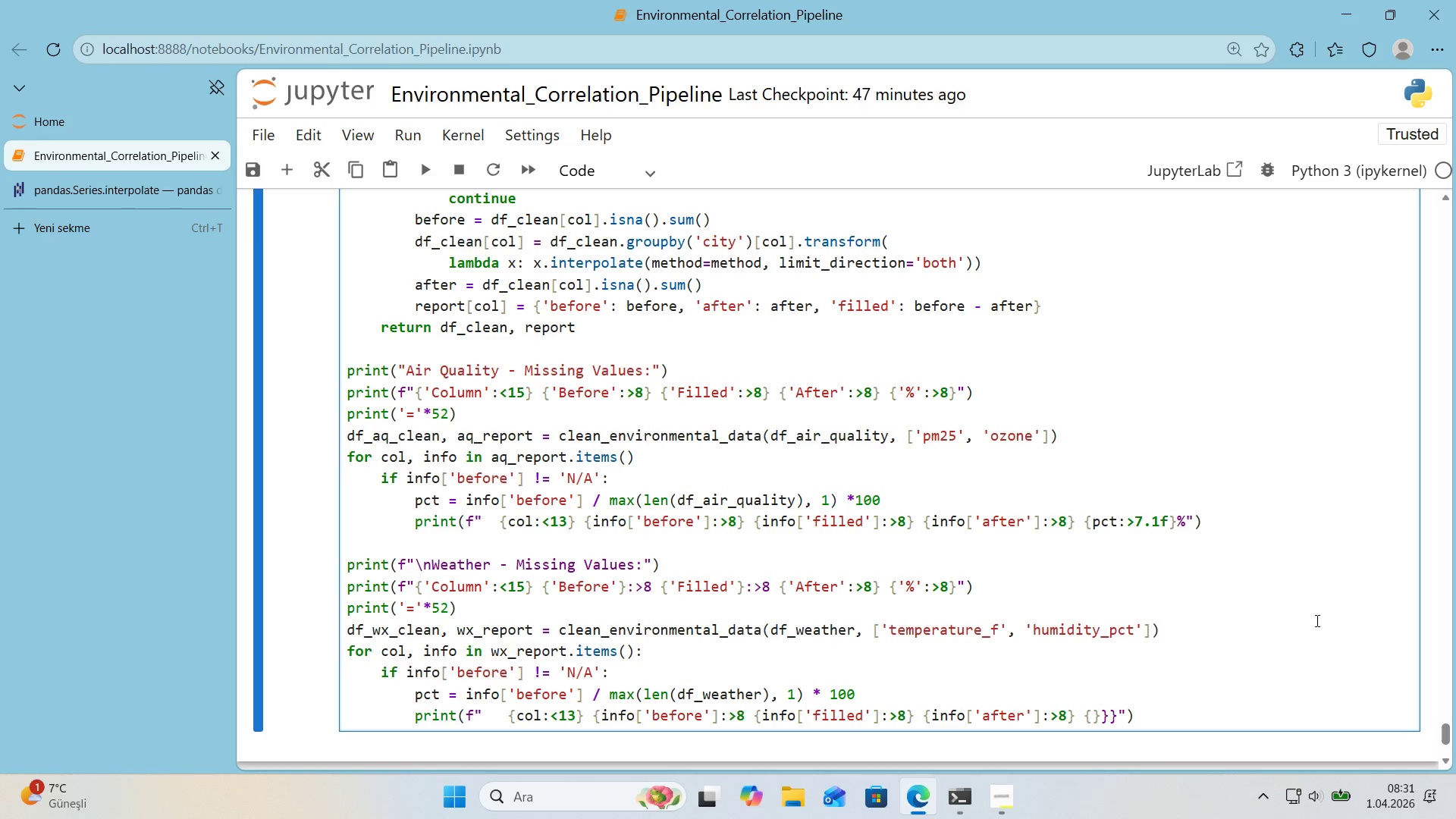 
key(Alt+Control+0)
 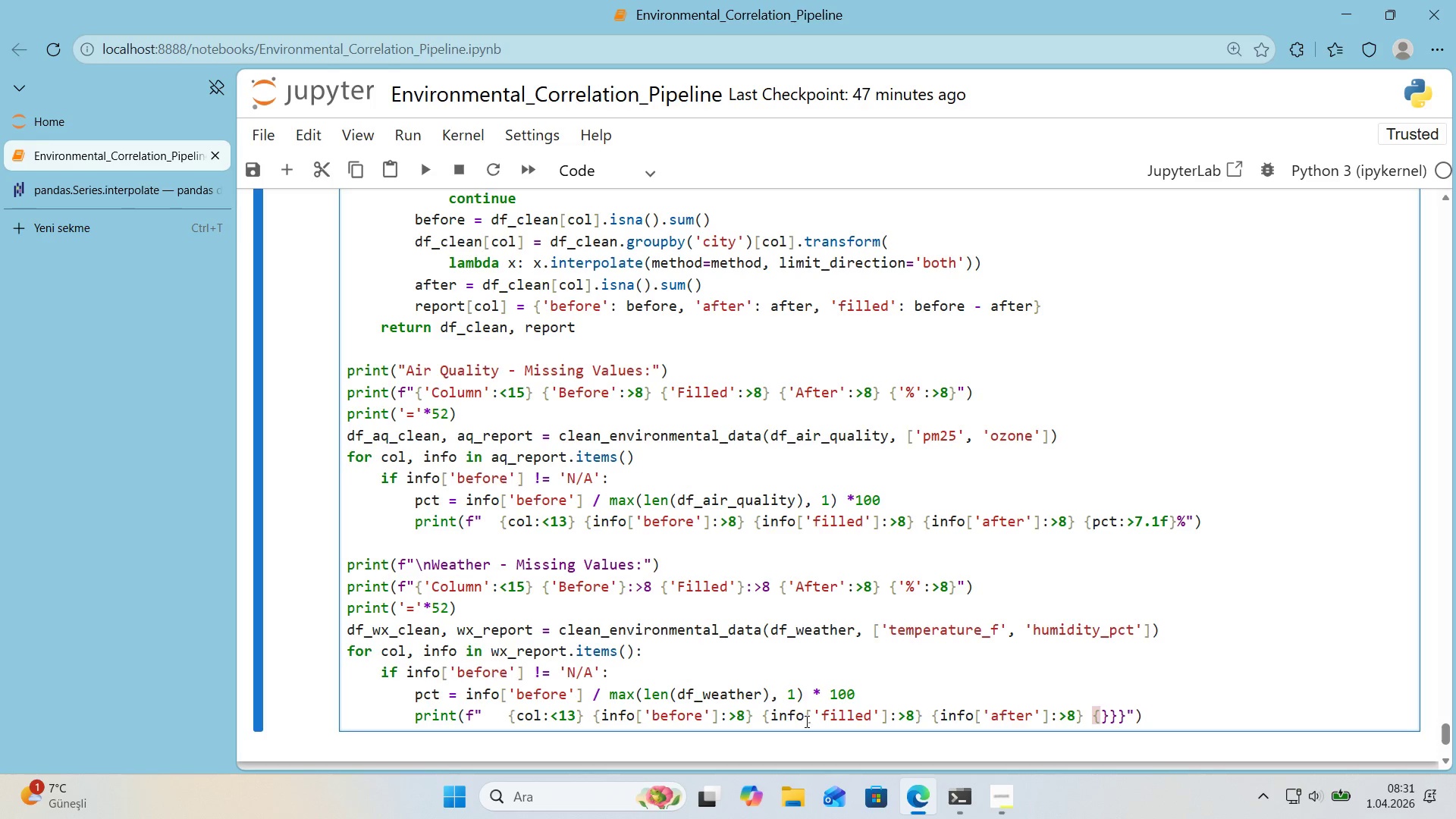 
wait(13.33)
 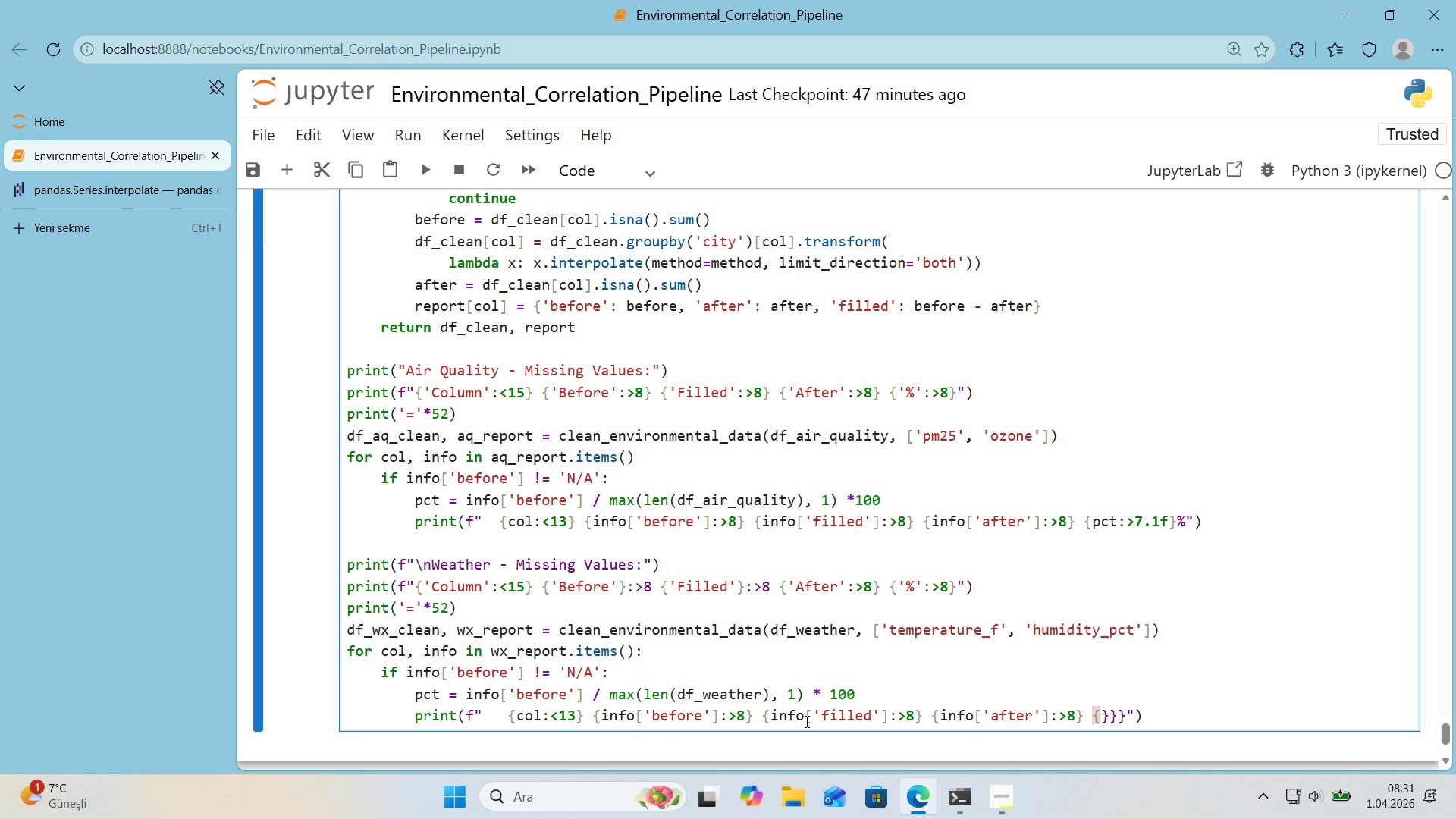 
left_click([1082, 717])
 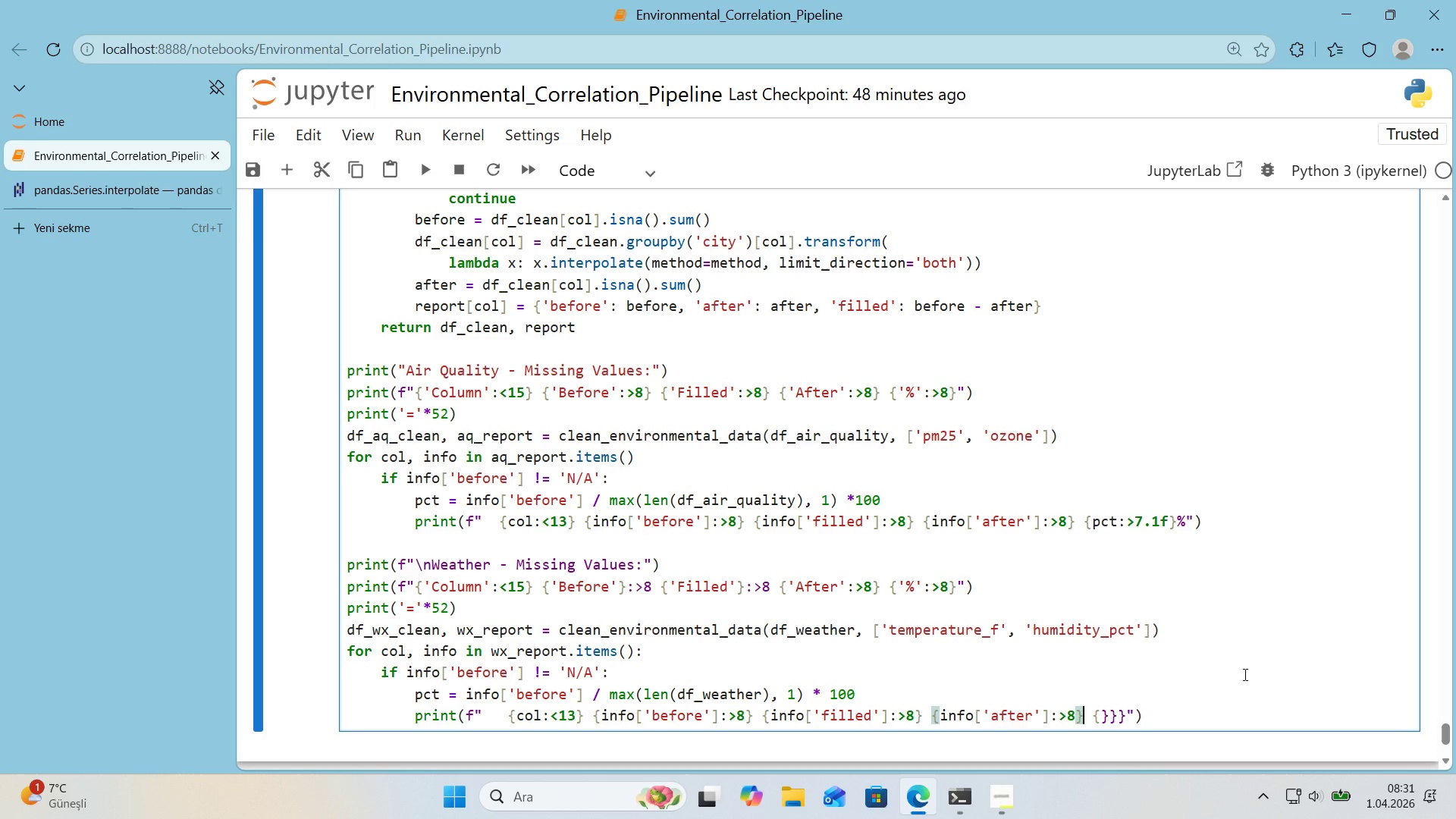 
key(Space)
 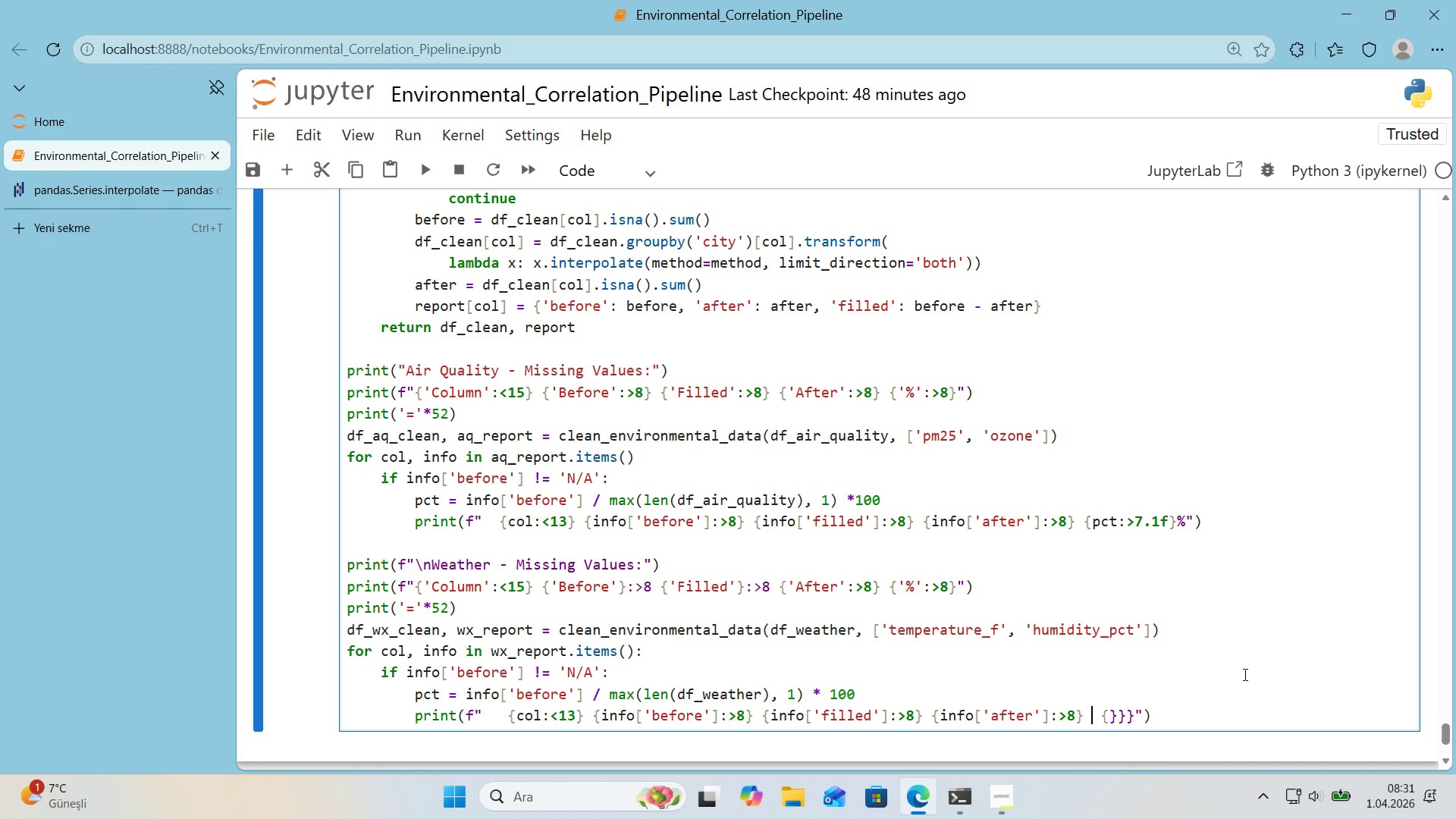 
key(Alt+Control+7)
 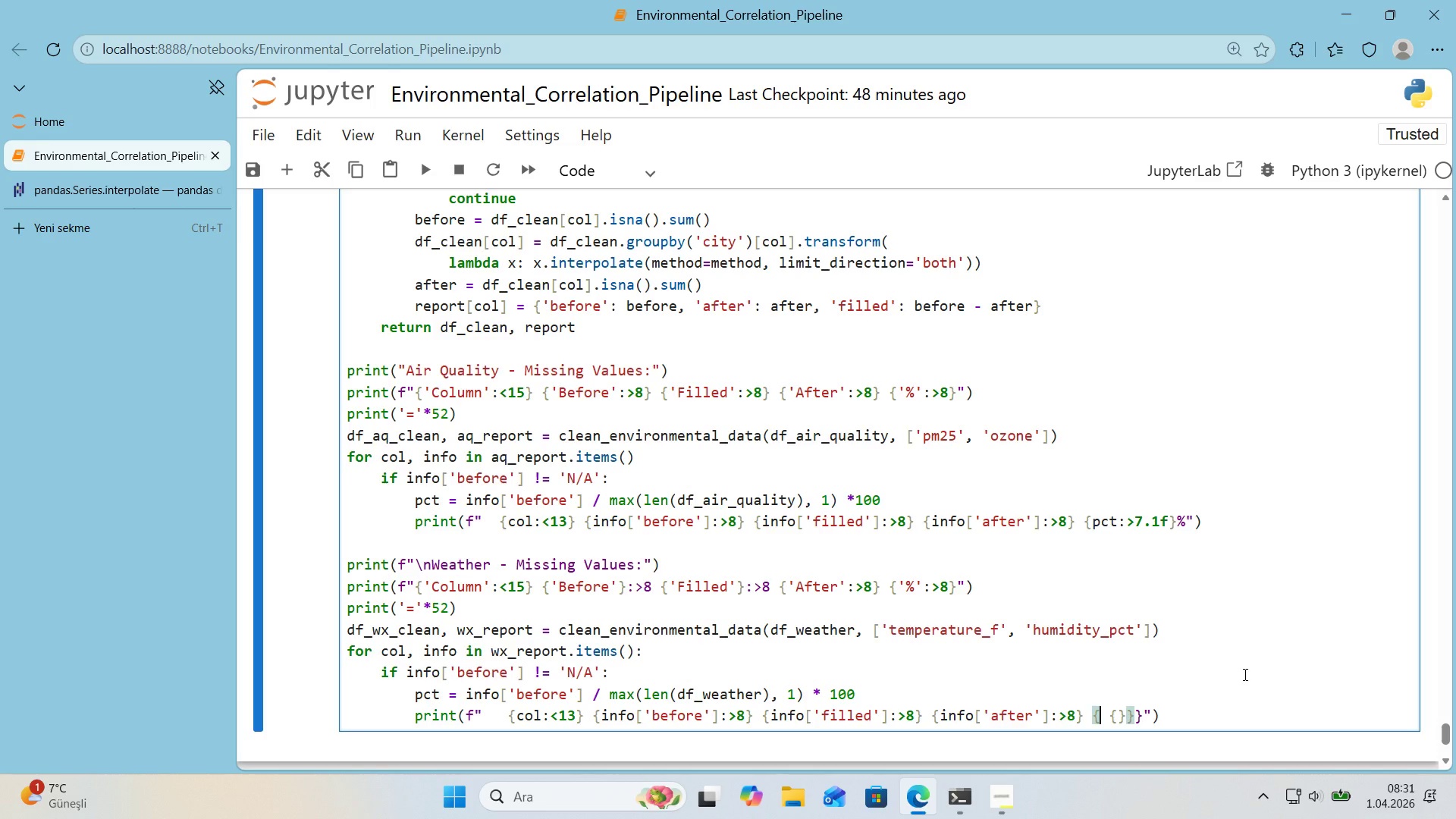 
key(Alt+Control+0)
 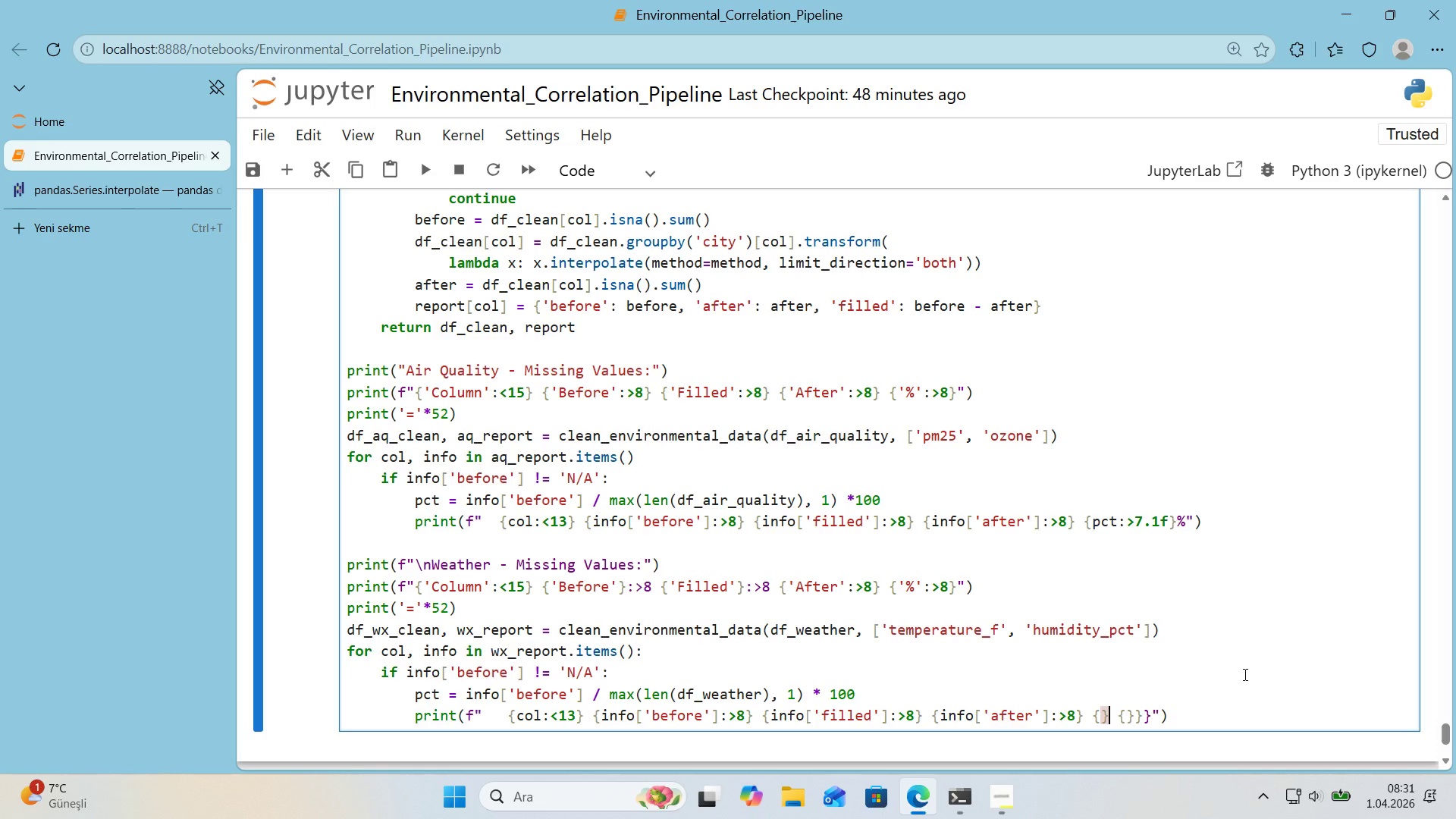 
key(ArrowLeft)
 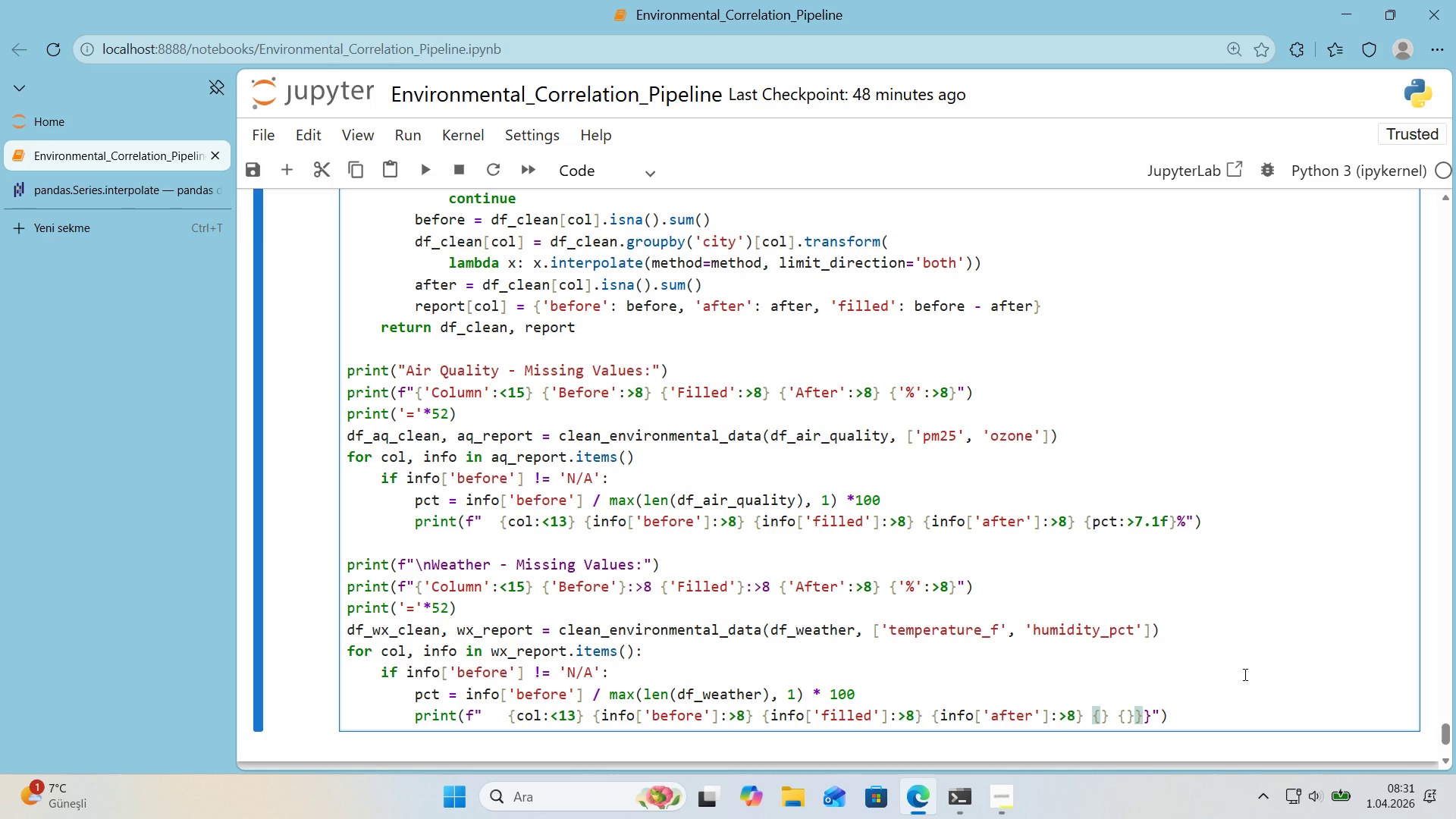 
type(pct>[Break])
 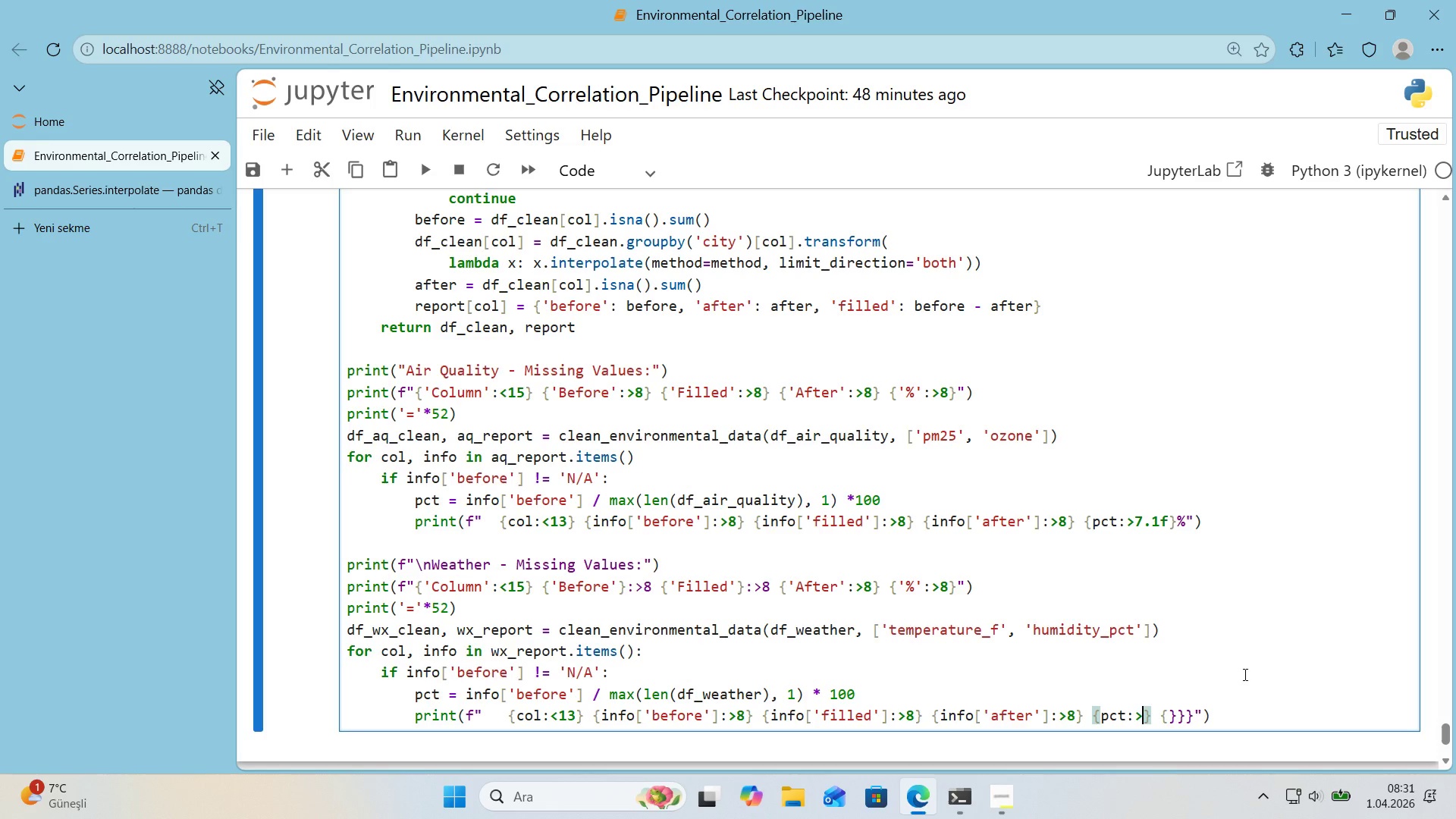 
wait(11.61)
 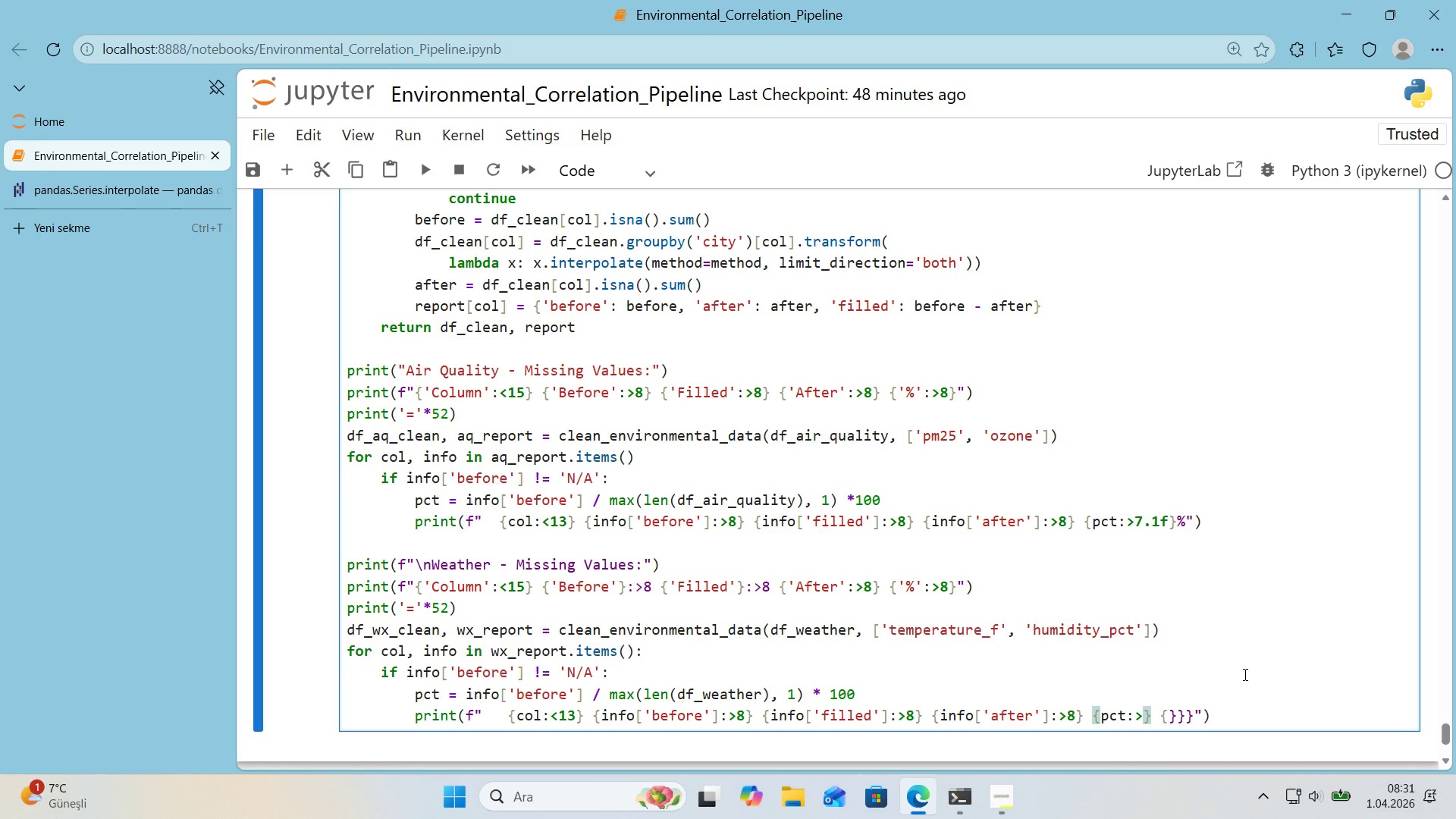 
key(Numpad7)
 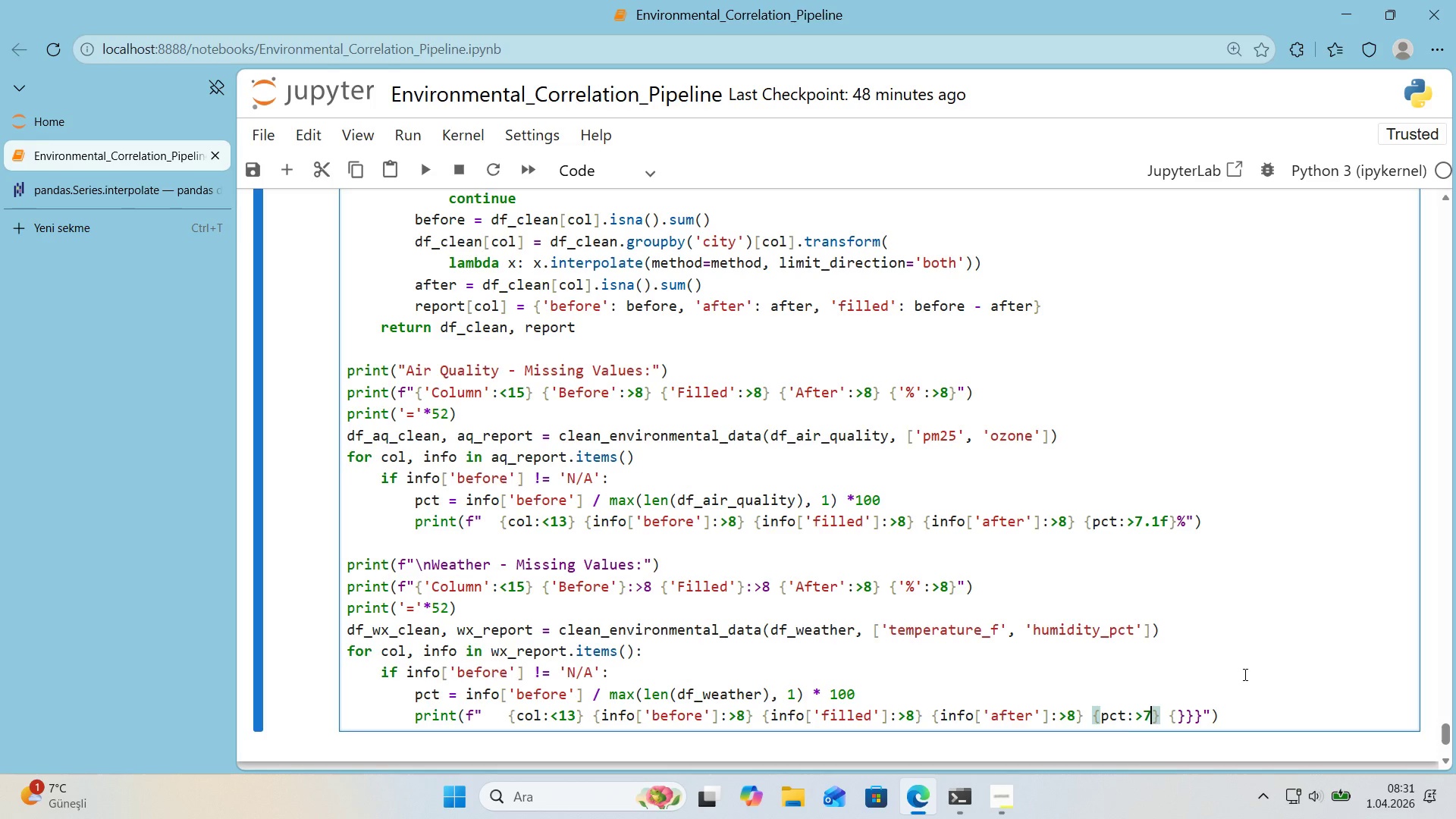 
key(Period)
 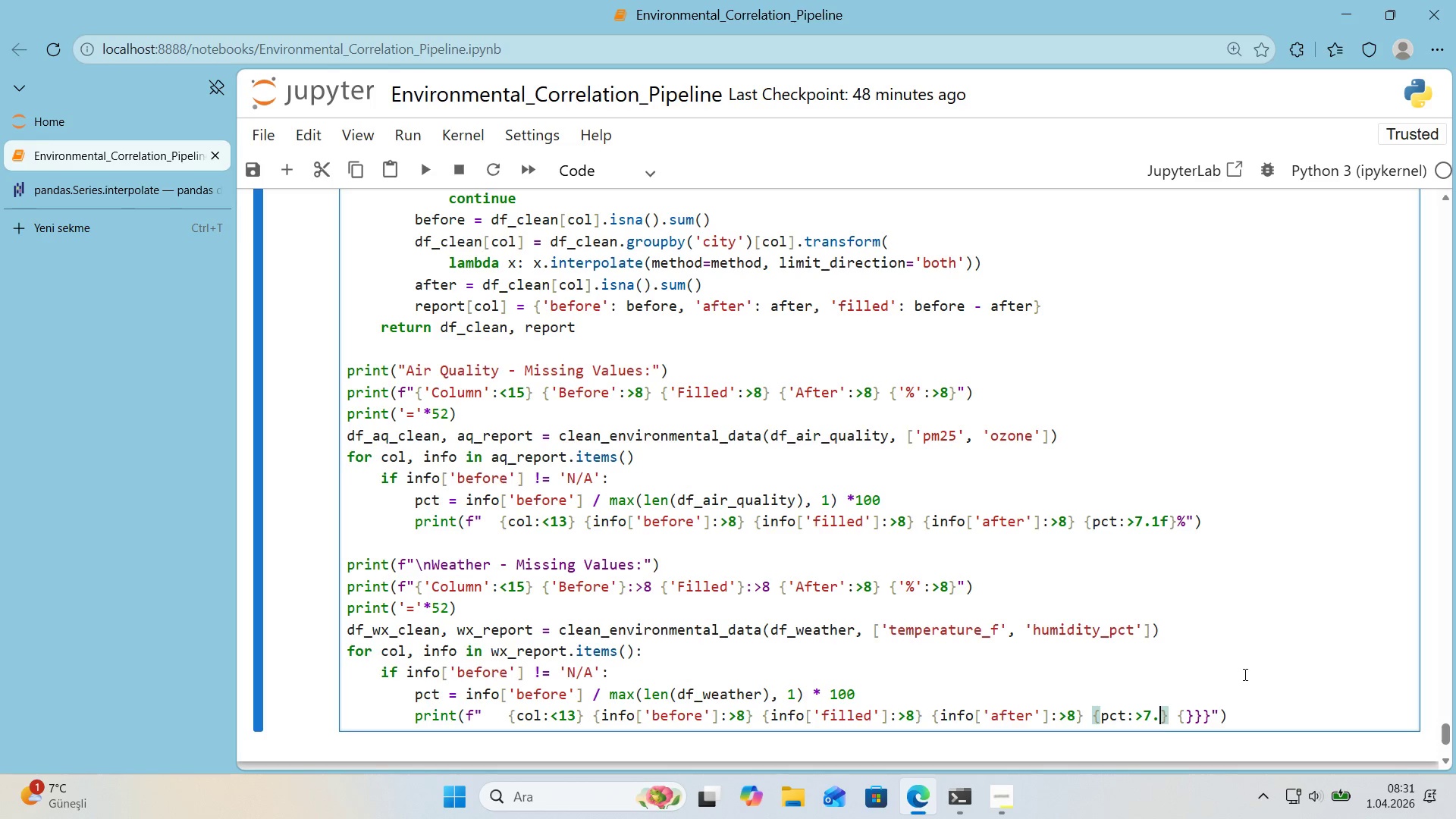 
key(Numpad1)
 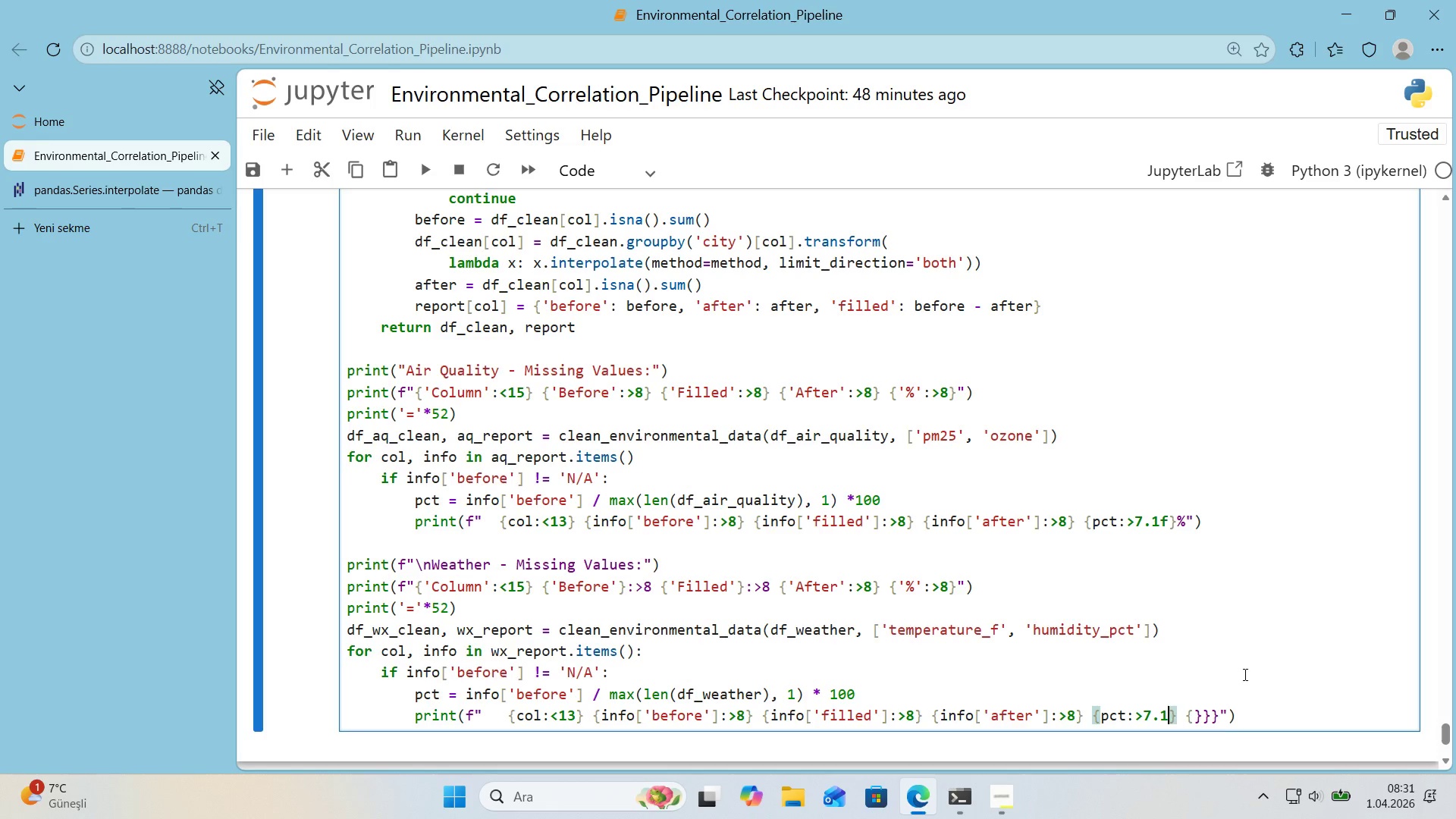 
key(F)
 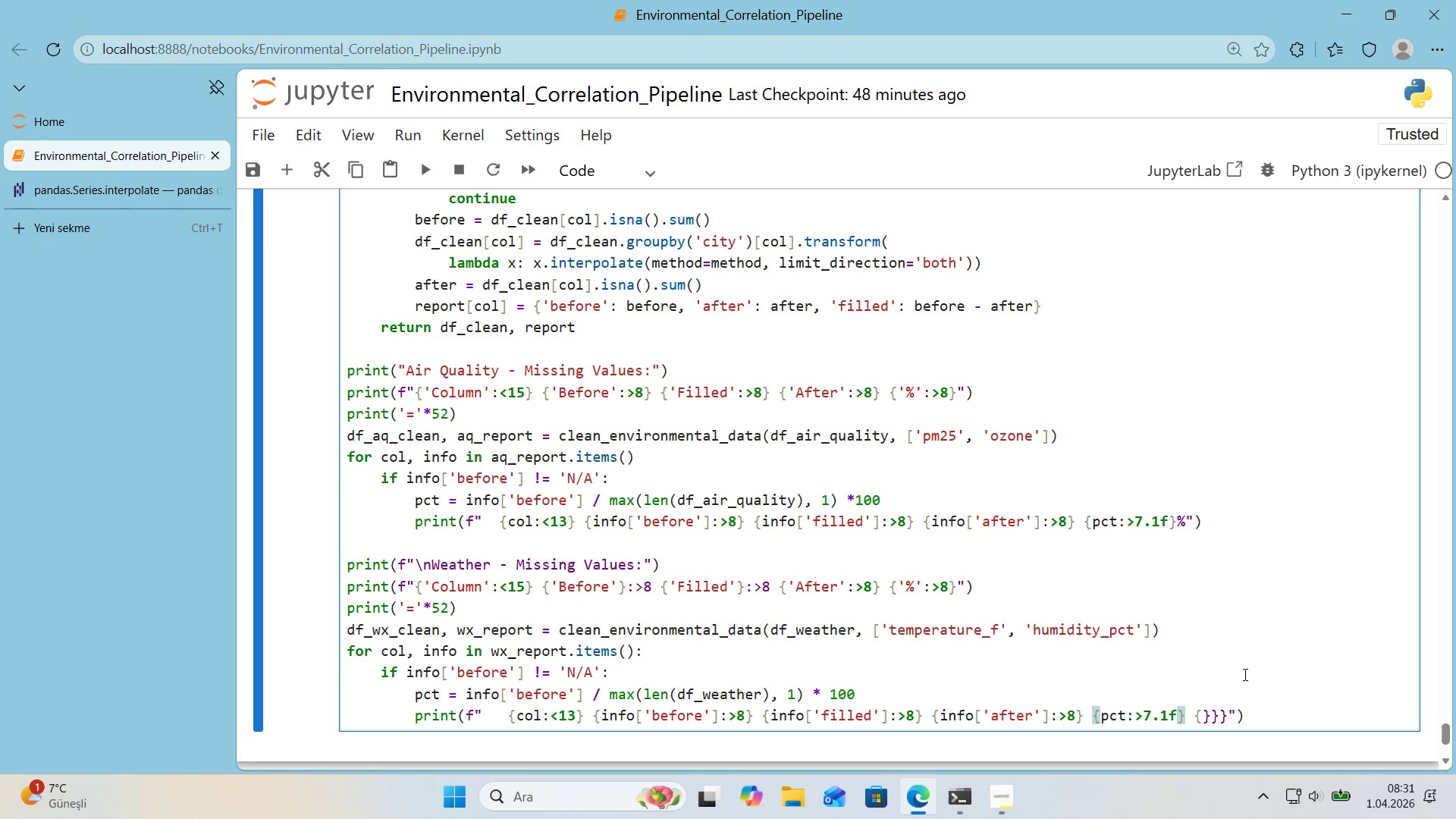 
key(ArrowRight)
 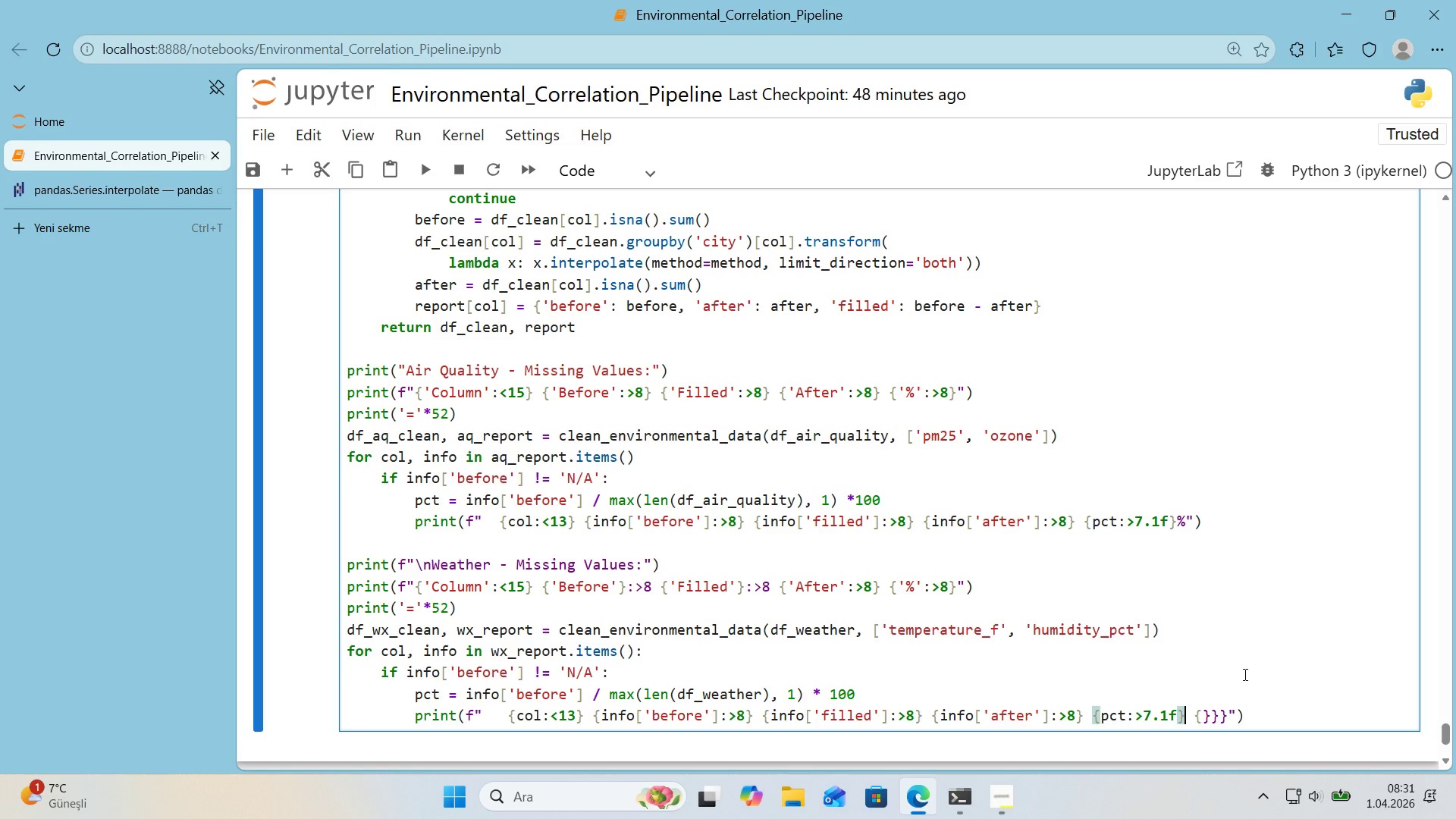 
key(Shift+5)
 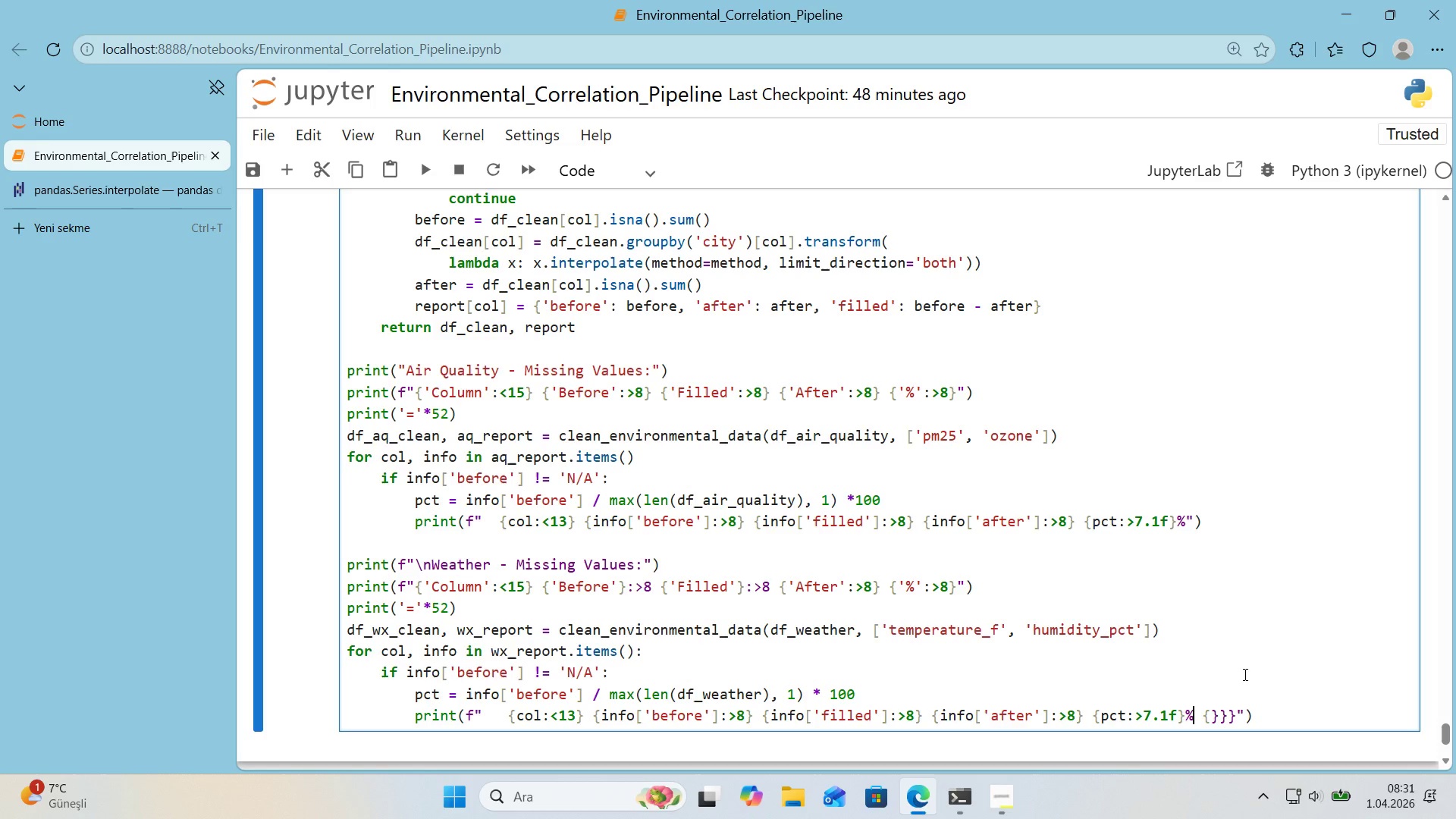 
key(ArrowRight)
 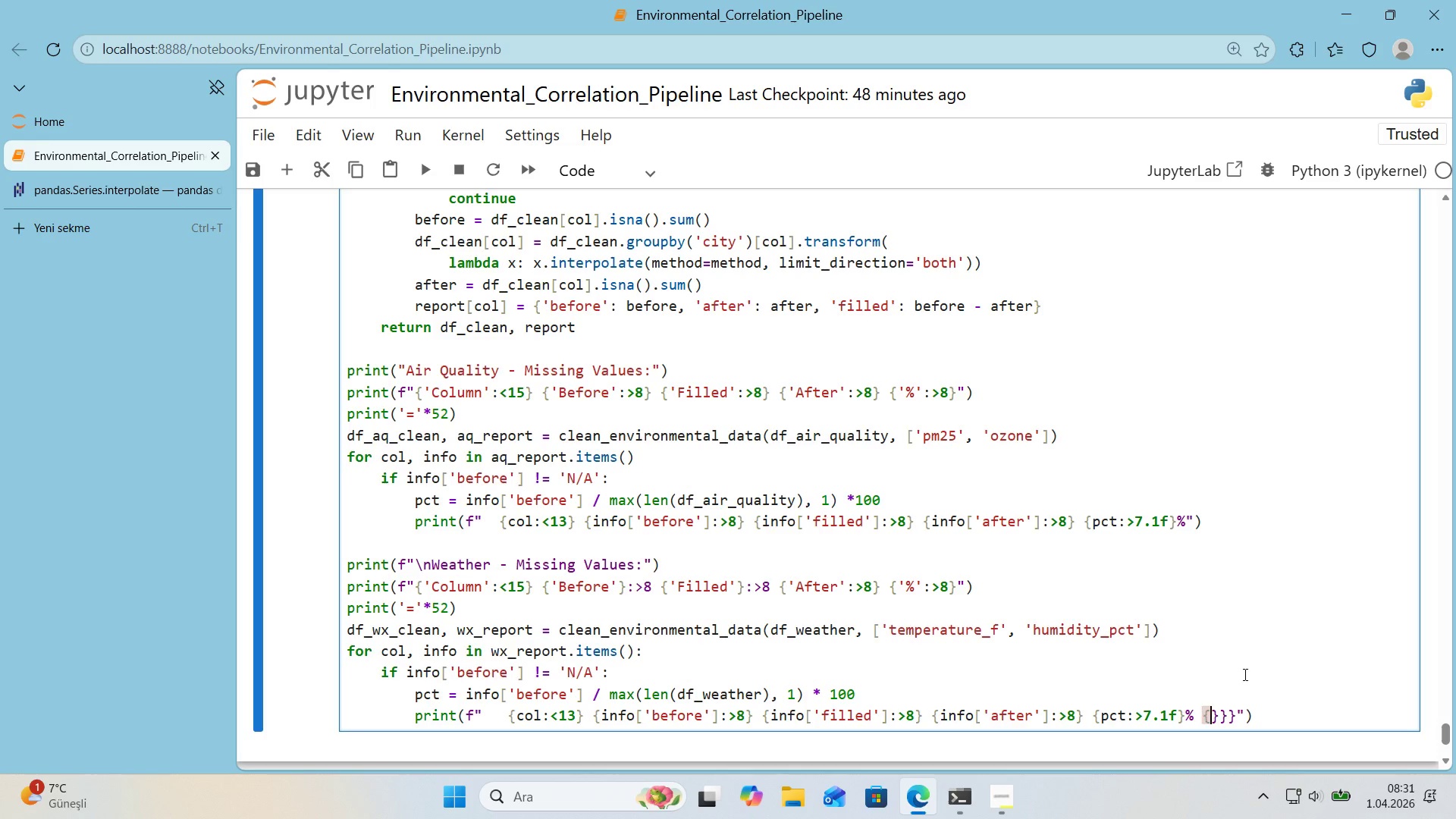 
key(ArrowRight)
 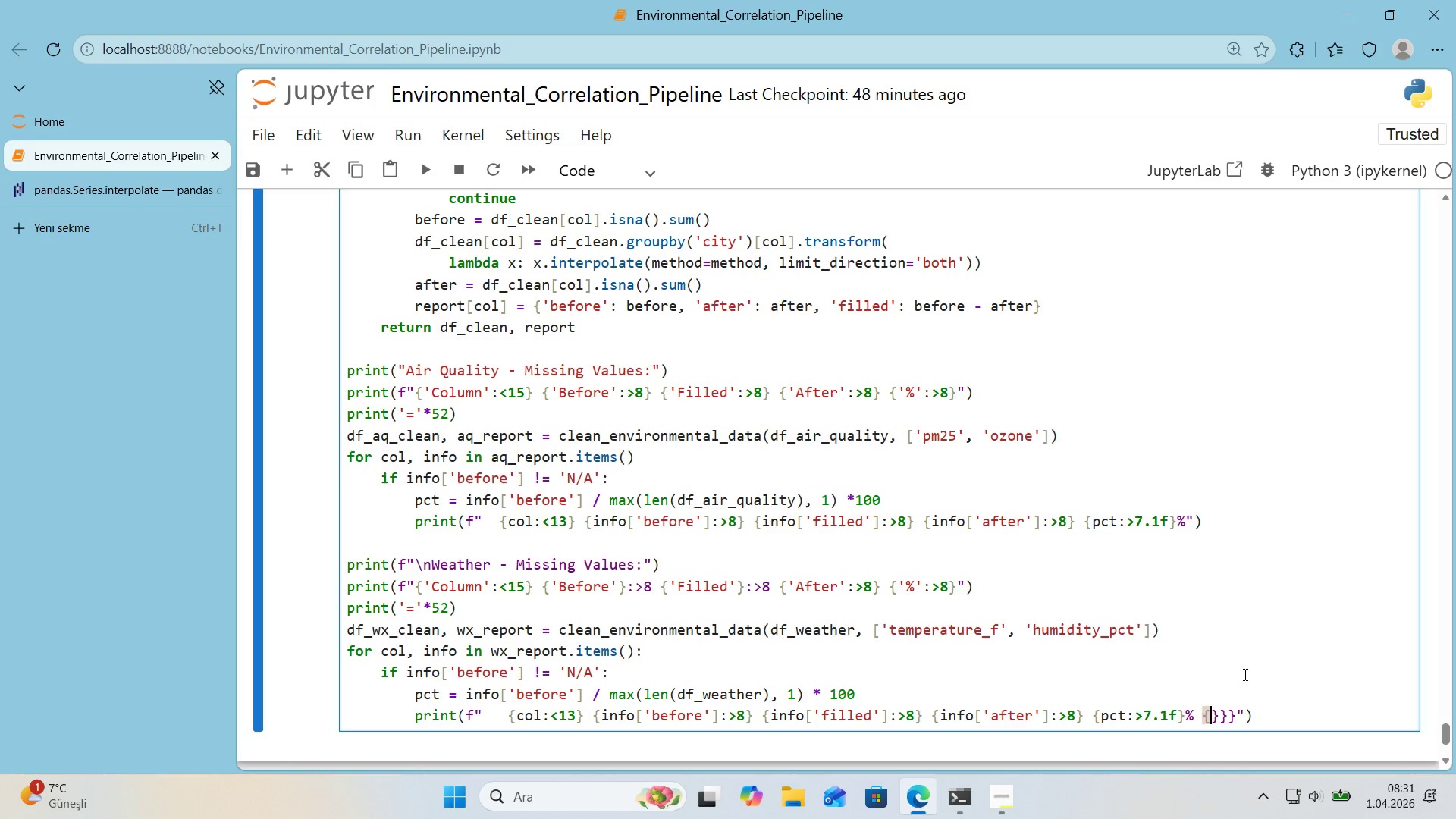 
key(ArrowRight)
 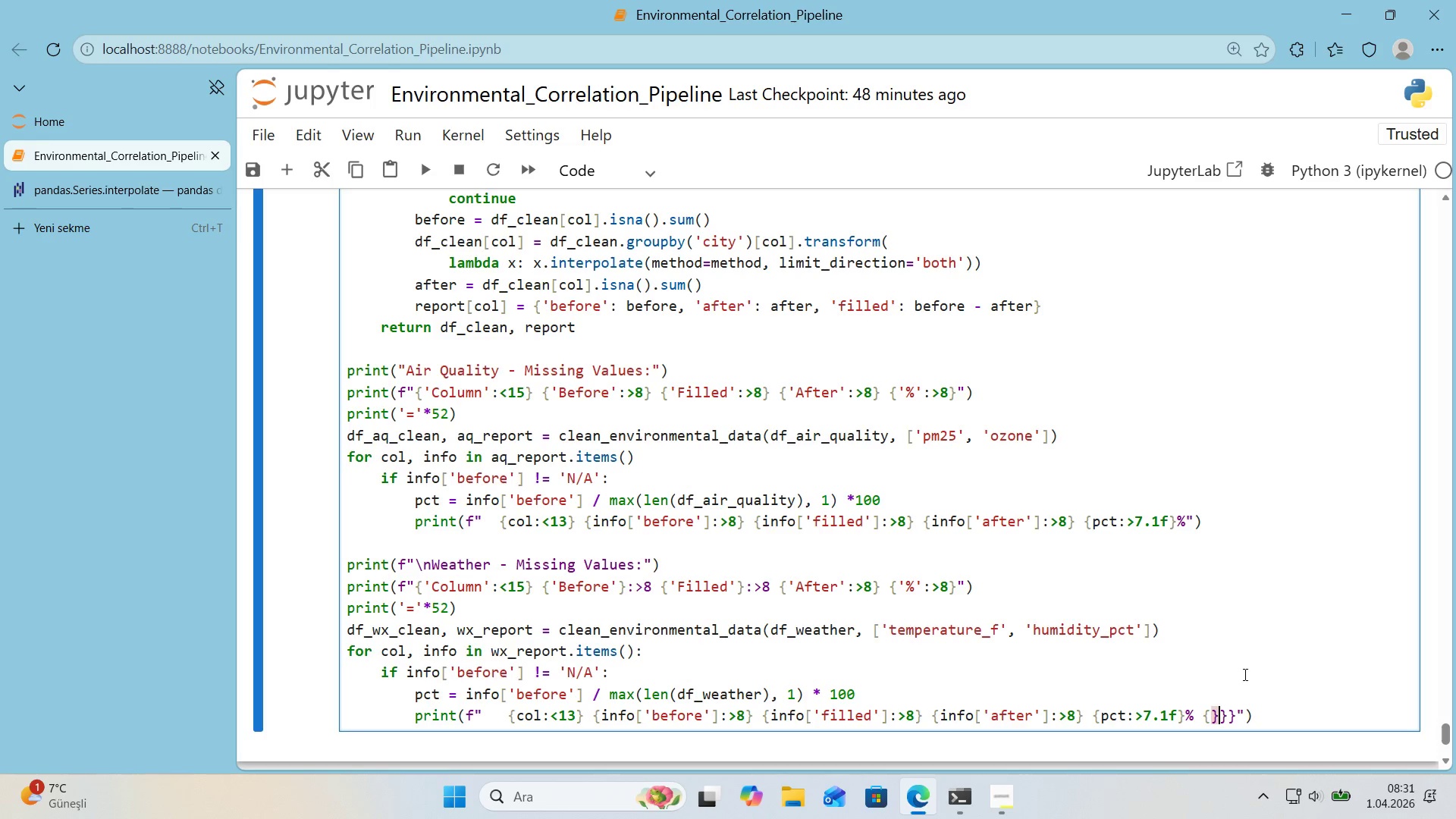 
key(ArrowRight)
 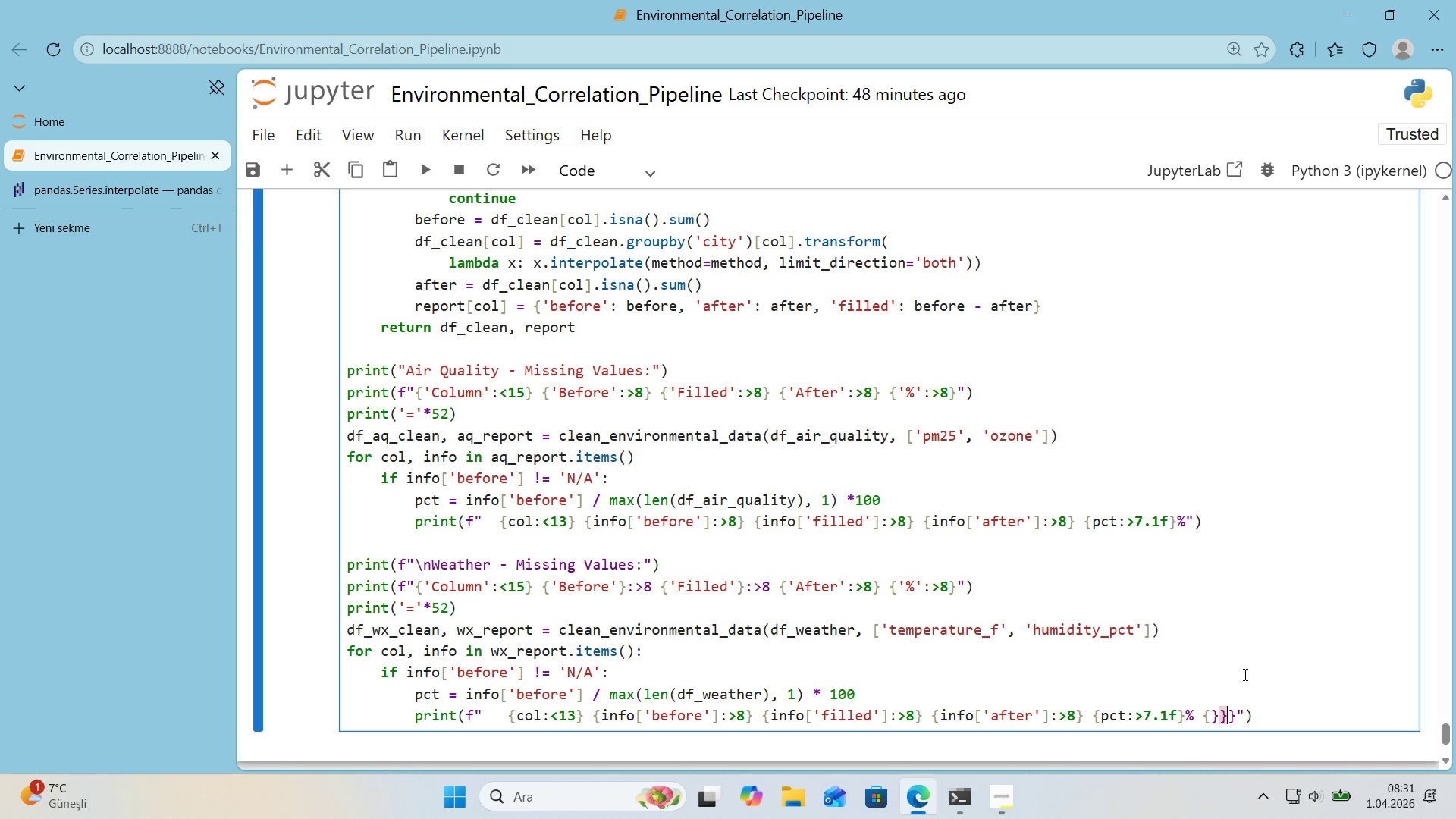 
key(ArrowRight)
 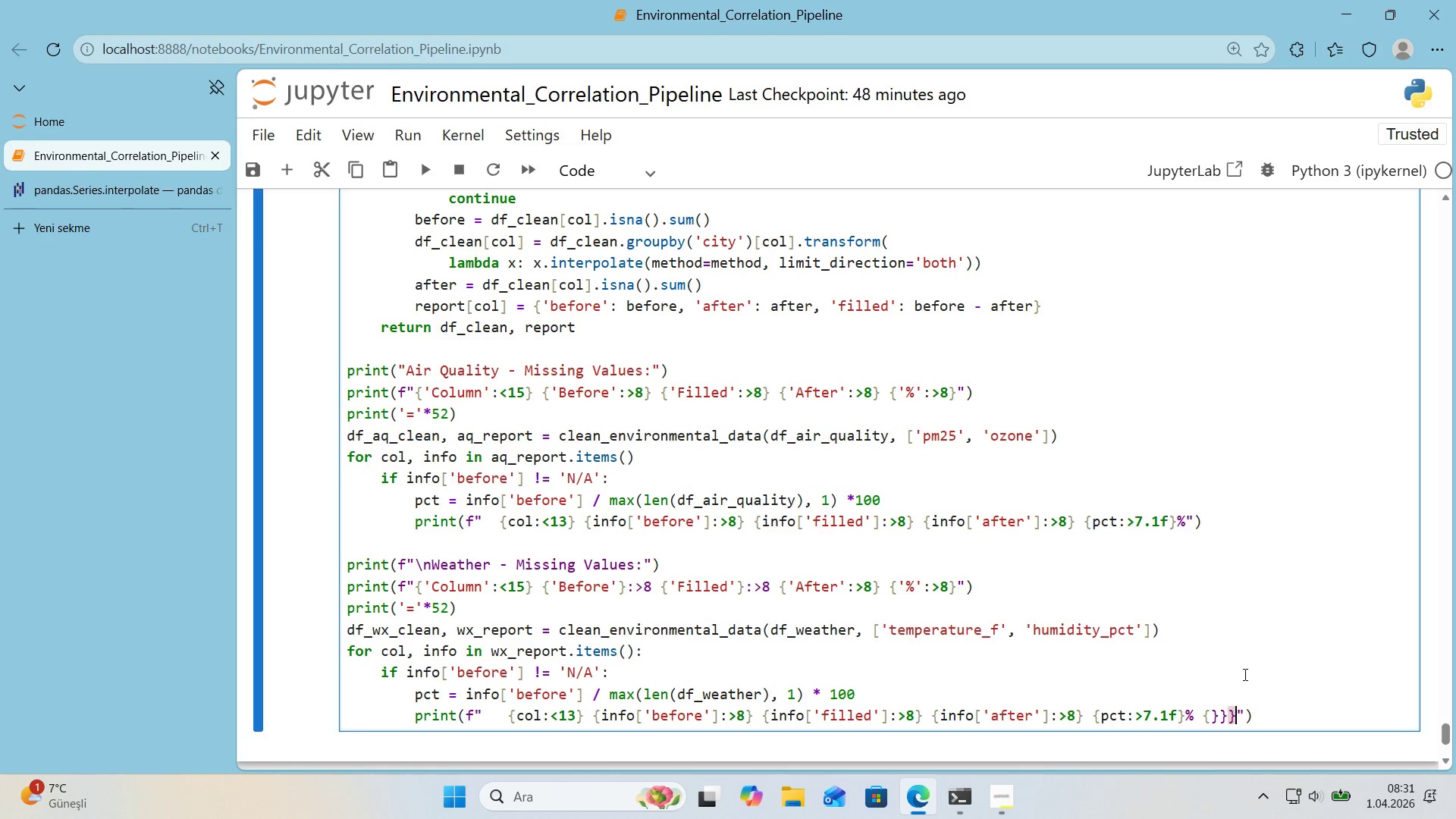 
key(Backspace)
 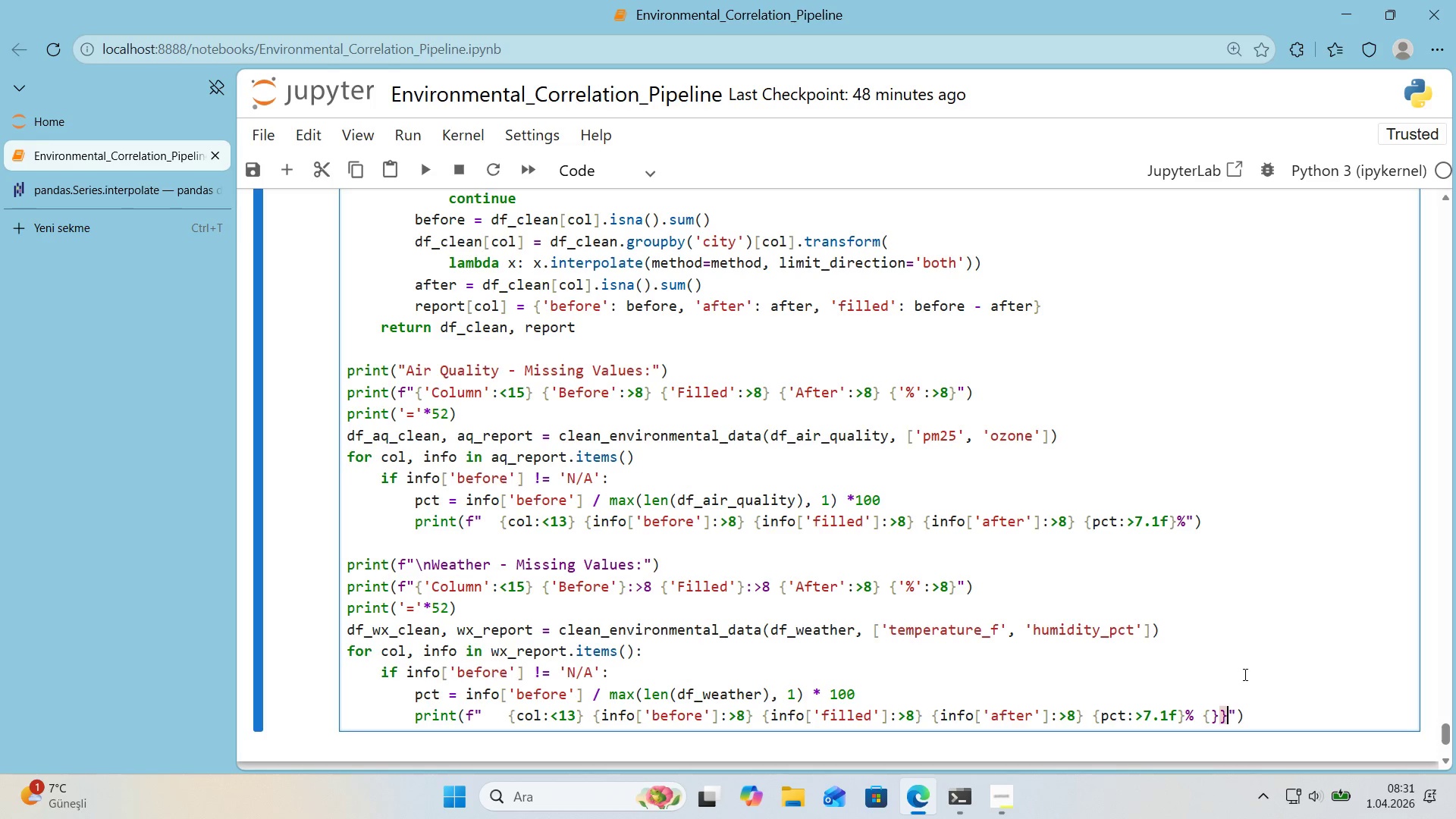 
key(Backspace)
 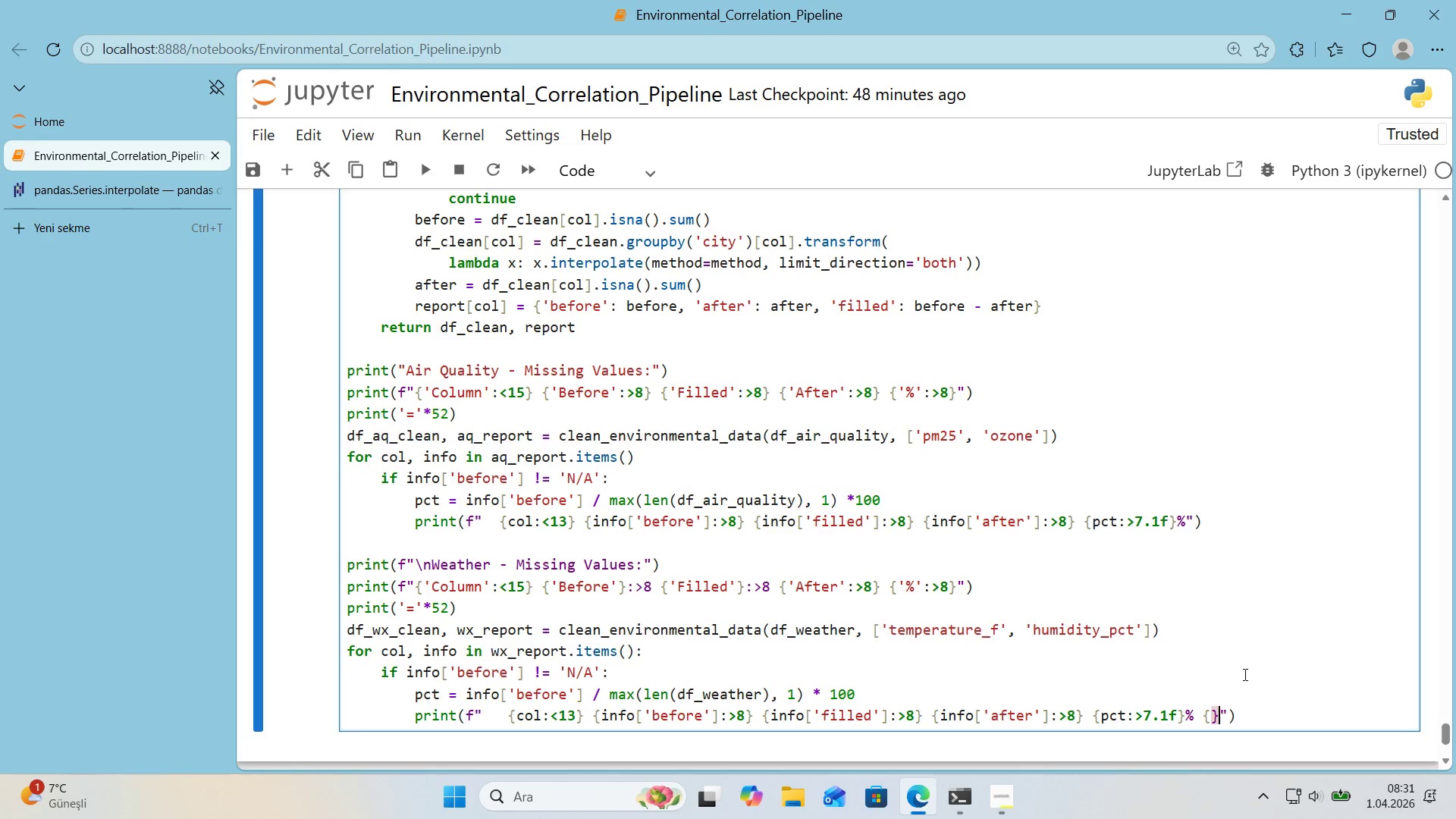 
key(Backspace)
 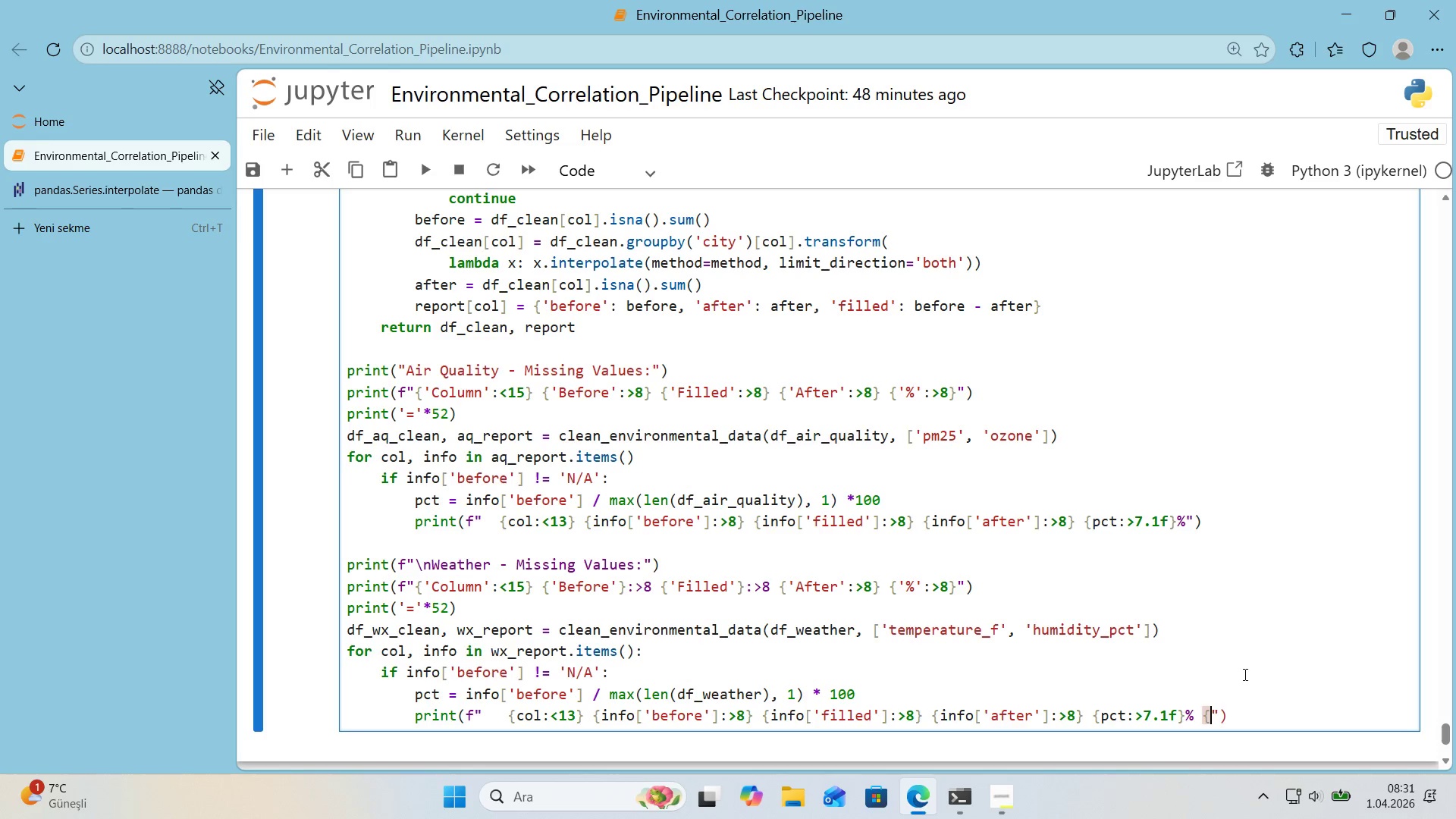 
key(Backspace)
 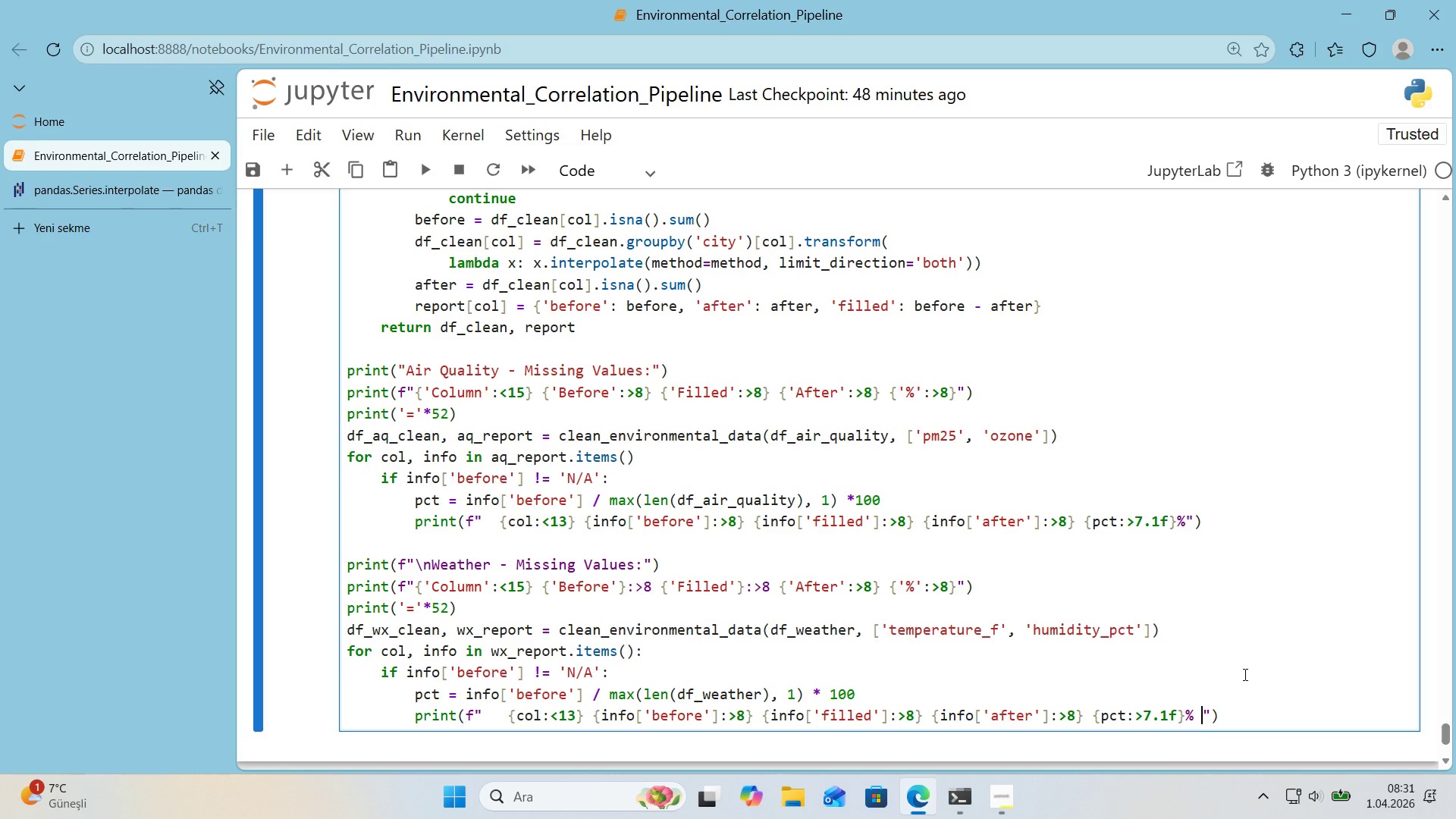 
key(Backspace)
 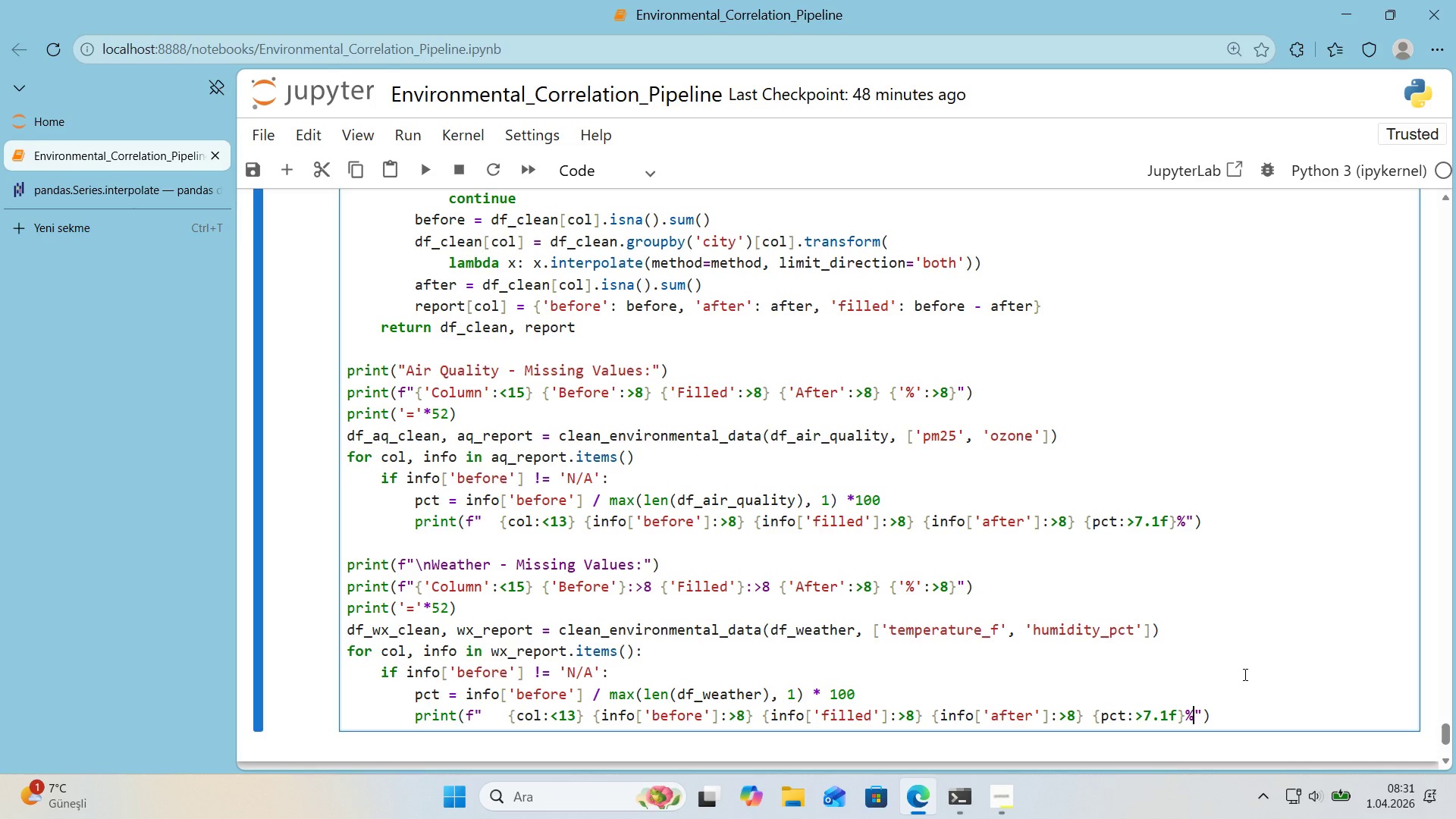 
key(ArrowLeft)
 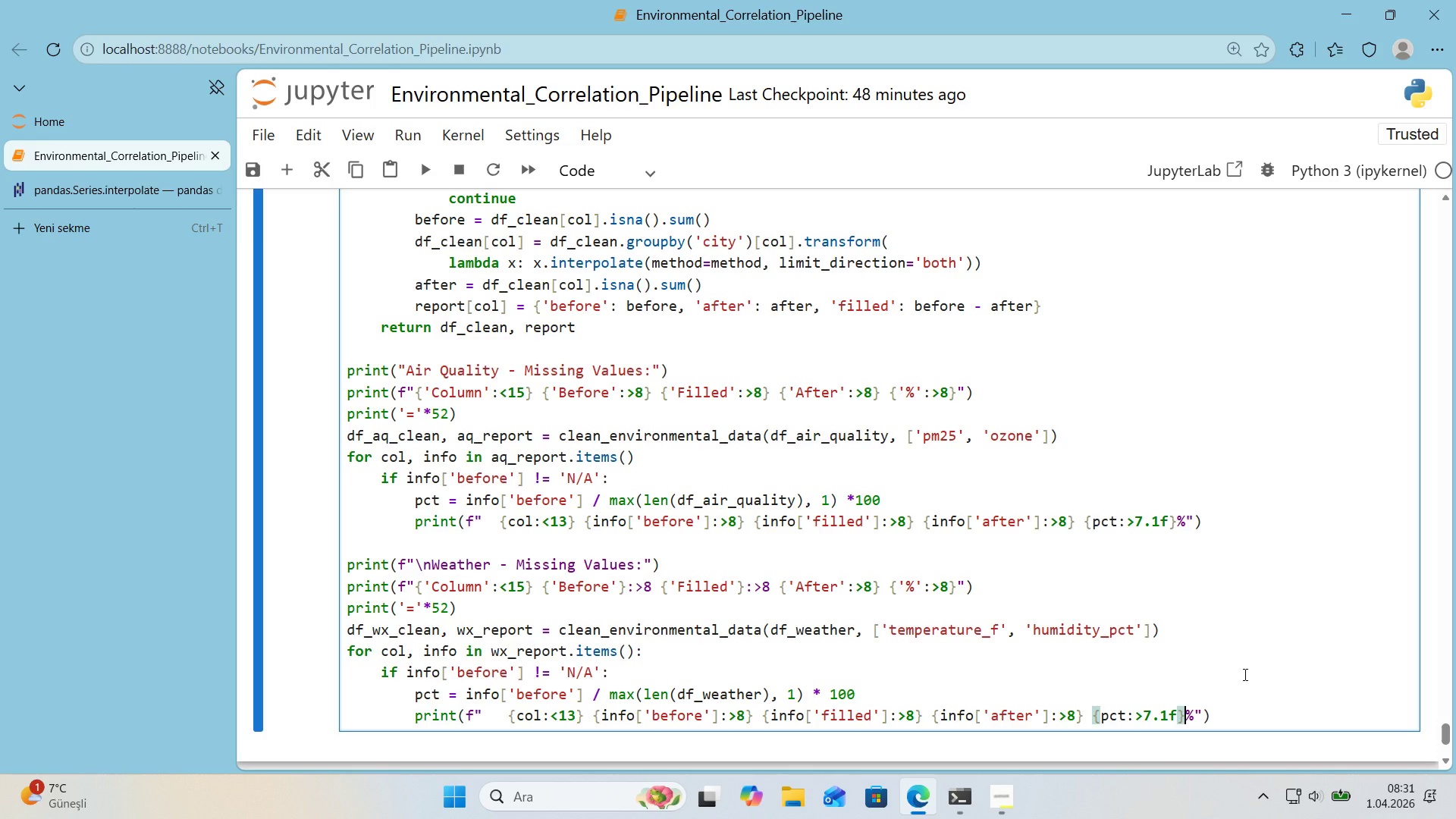 
key(ArrowLeft)
 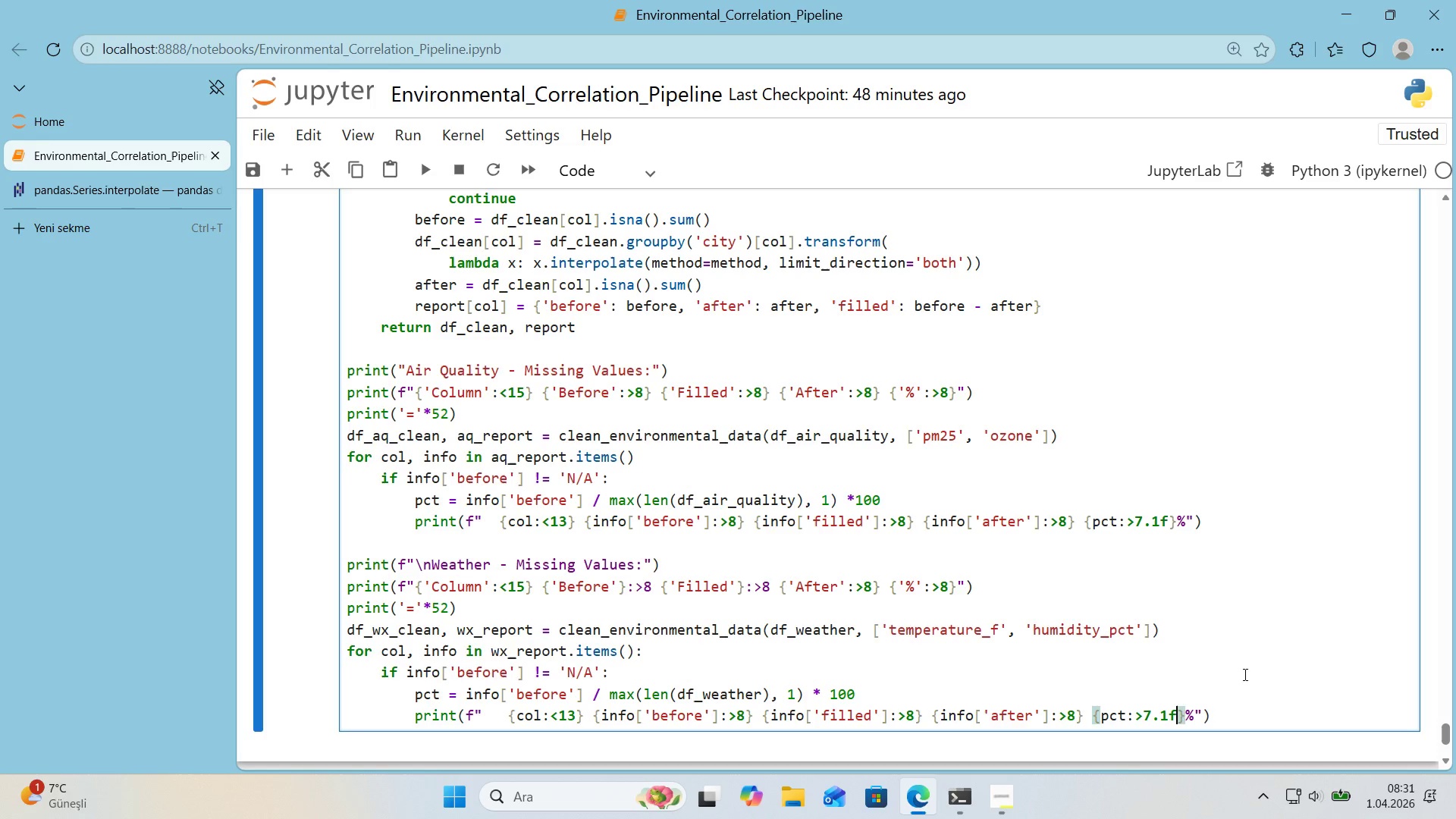 
key(ArrowRight)
 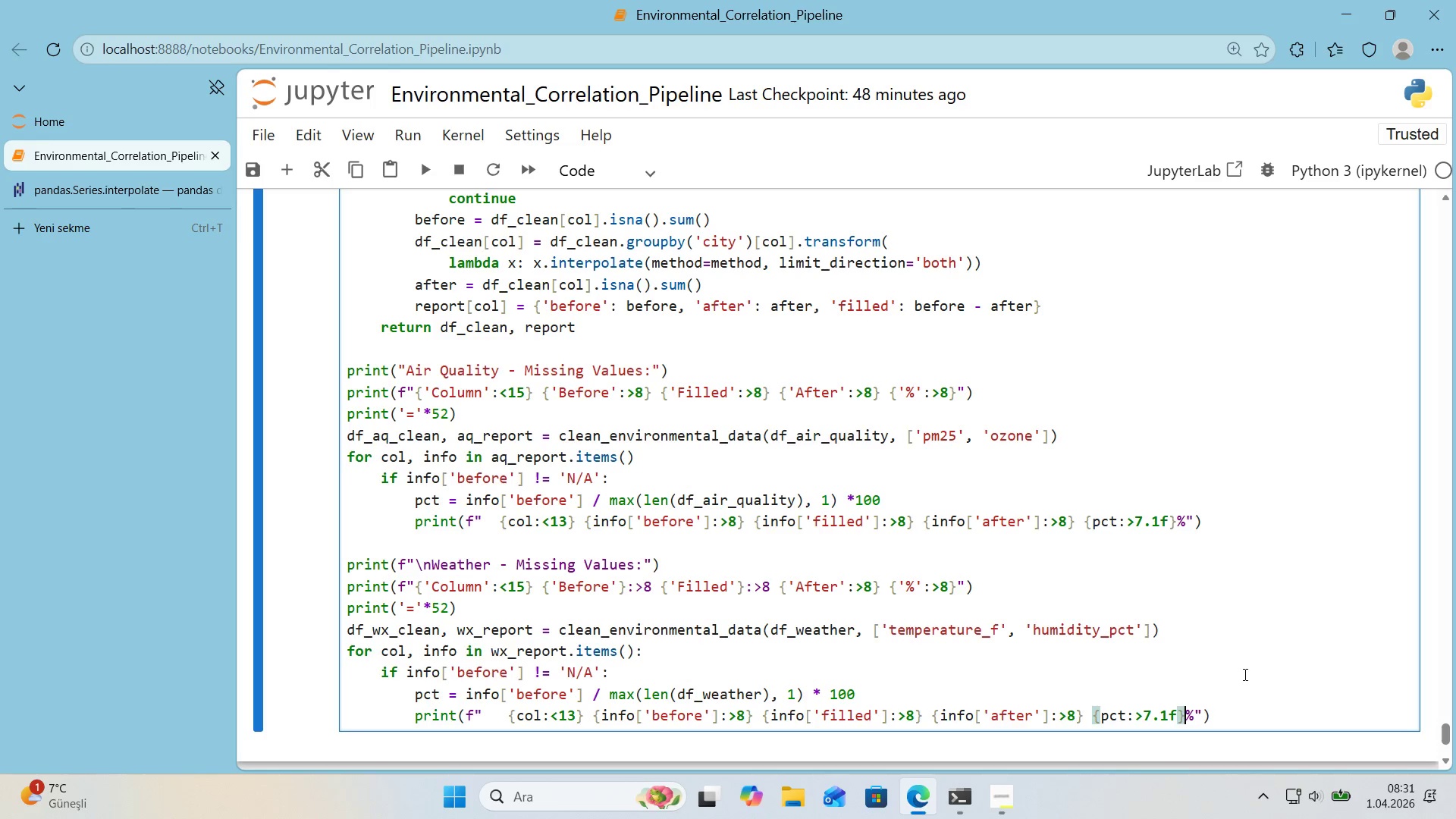 
key(ArrowRight)
 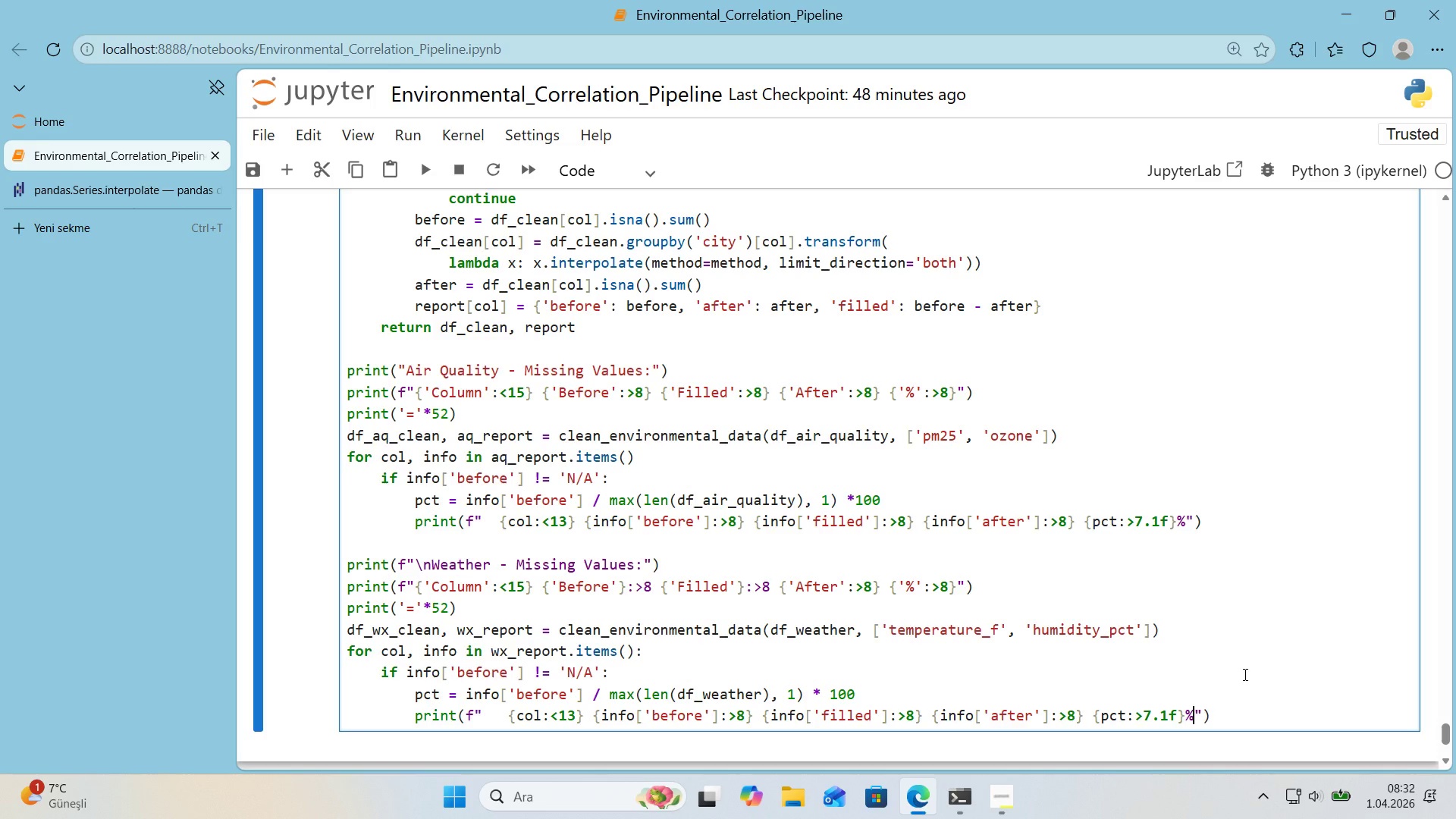 
key(ArrowRight)
 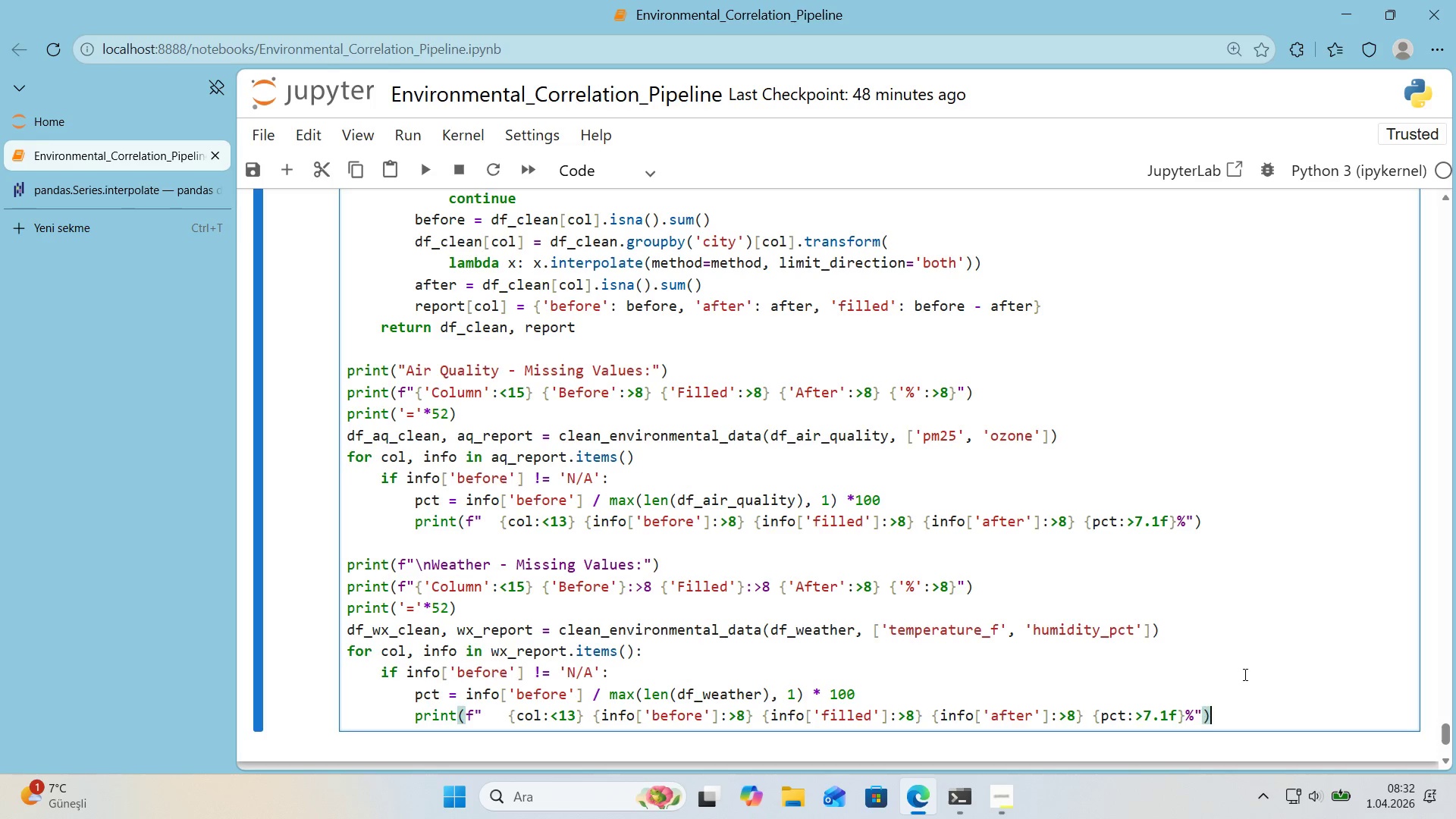 
key(ArrowRight)
 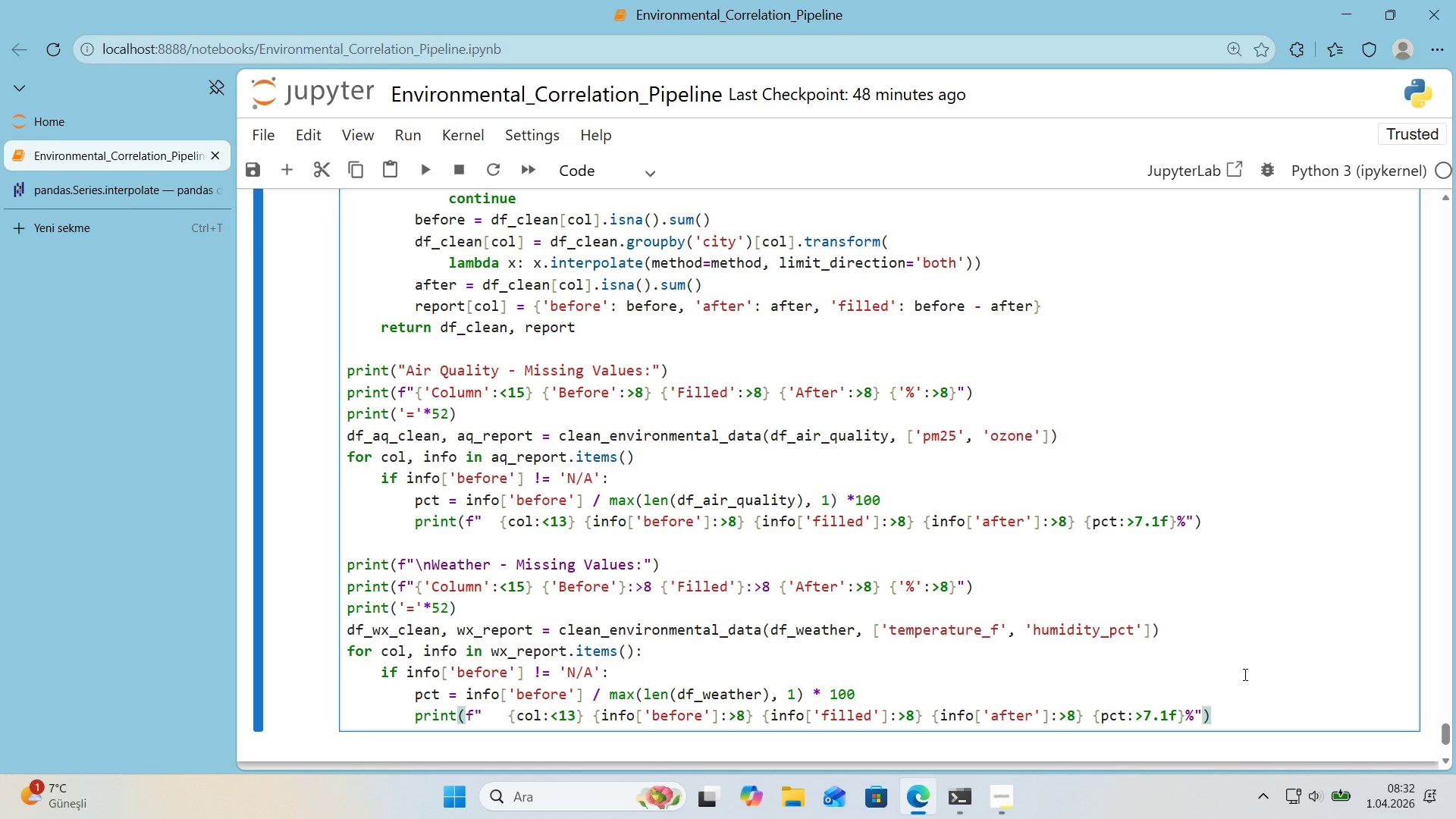 
key(Enter)
 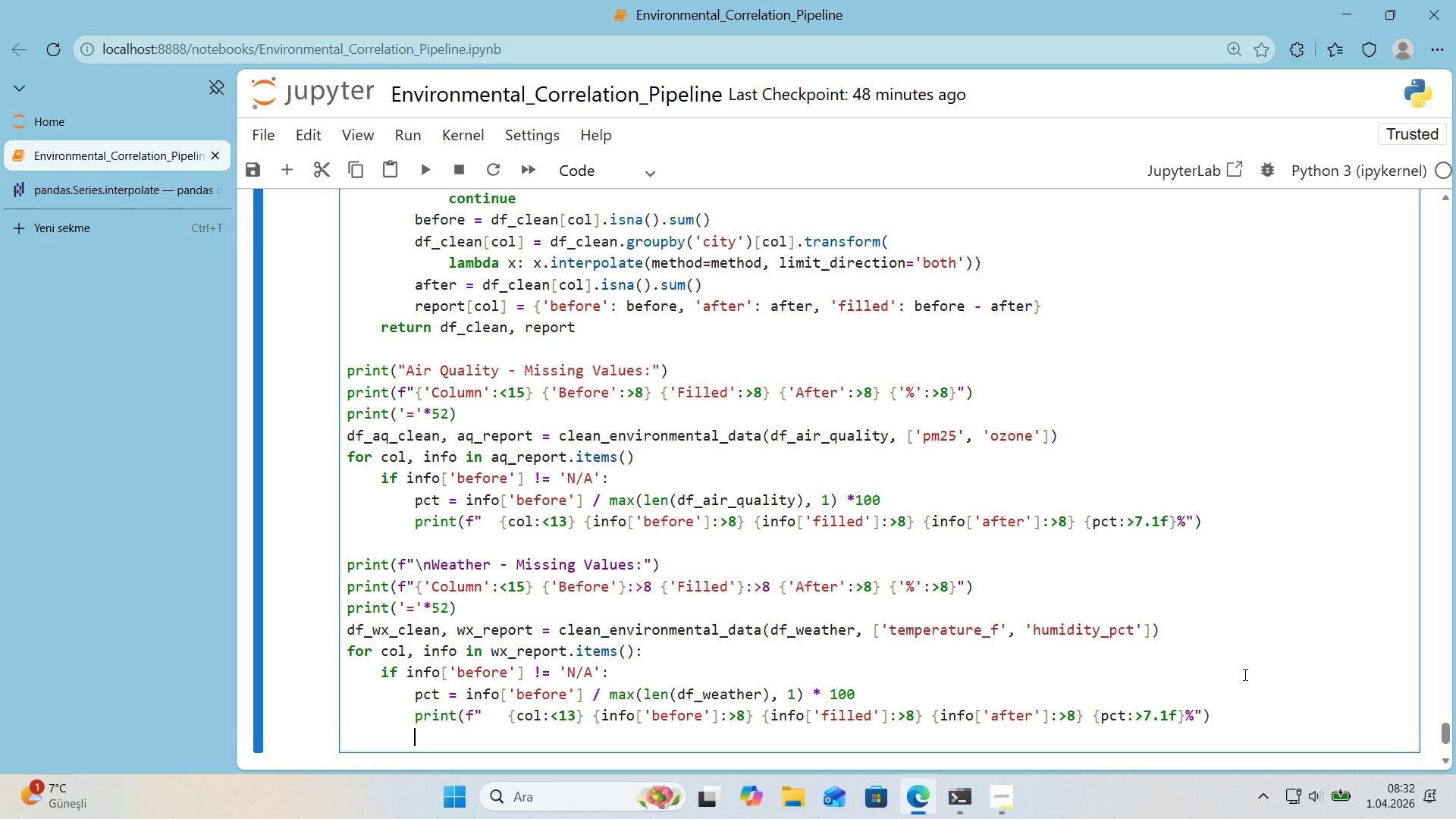 
key(Enter)
 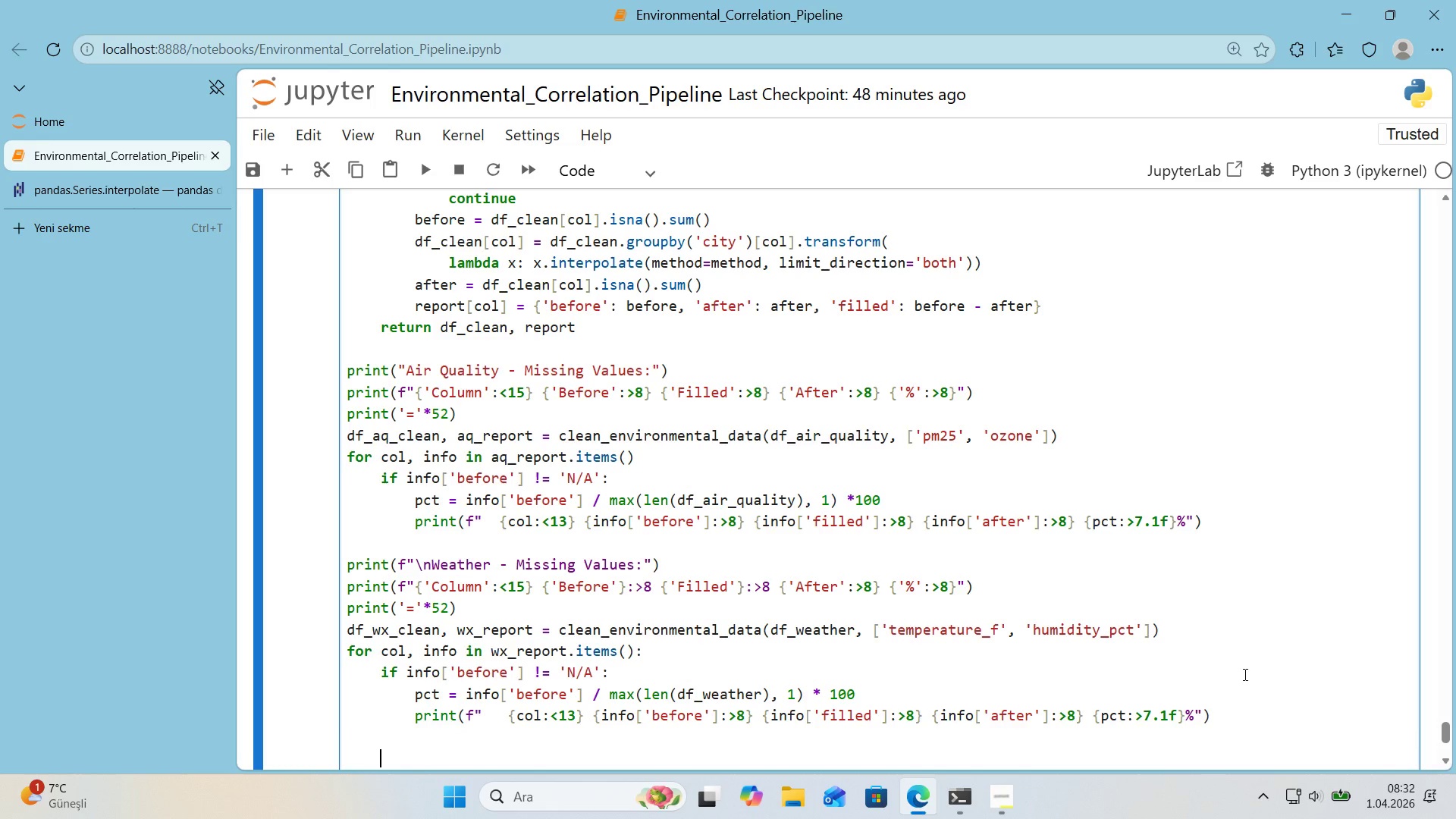 
key(Backspace)
 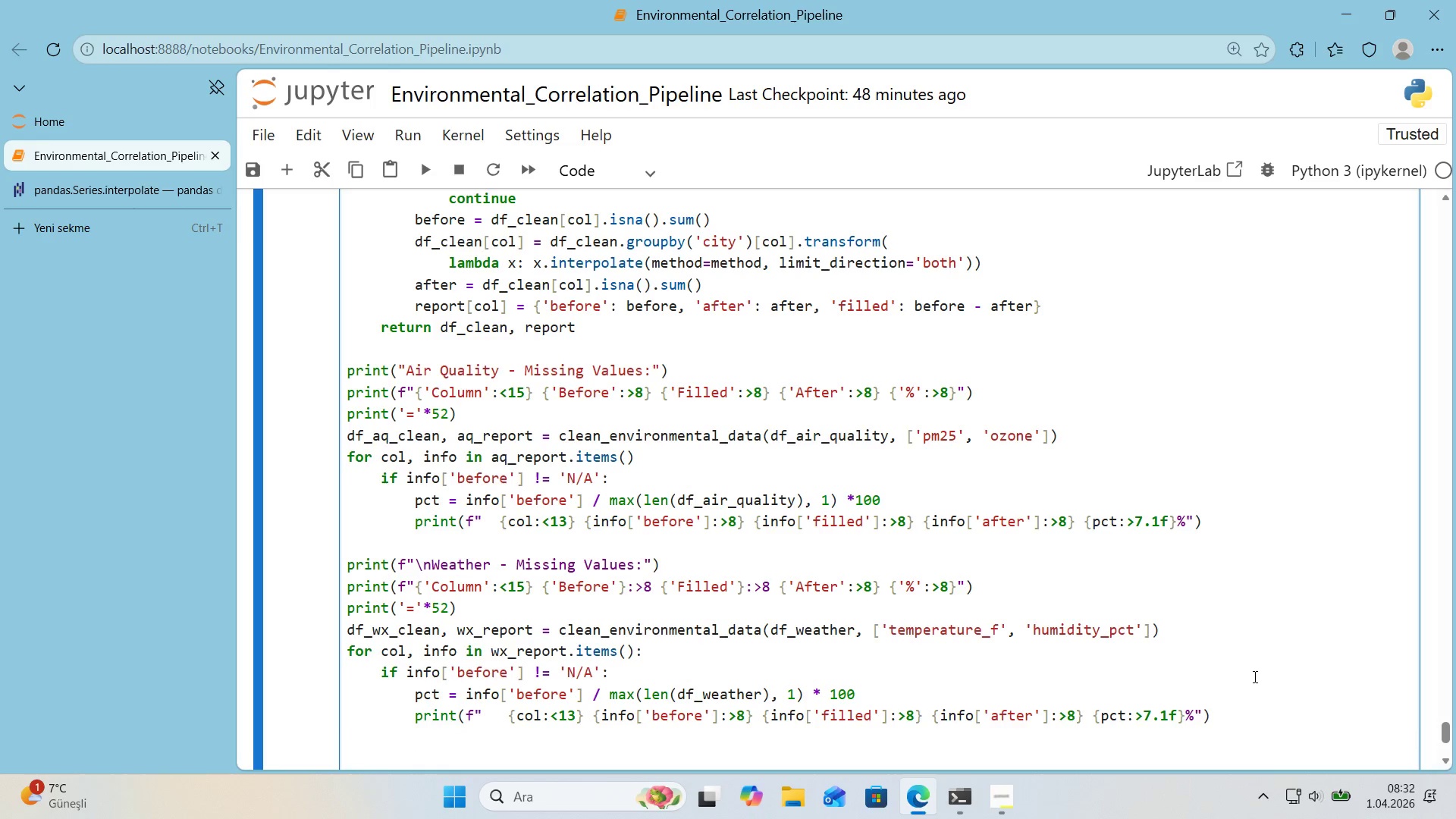 
scroll: coordinate [1247, 680], scroll_direction: down, amount: 1.0
 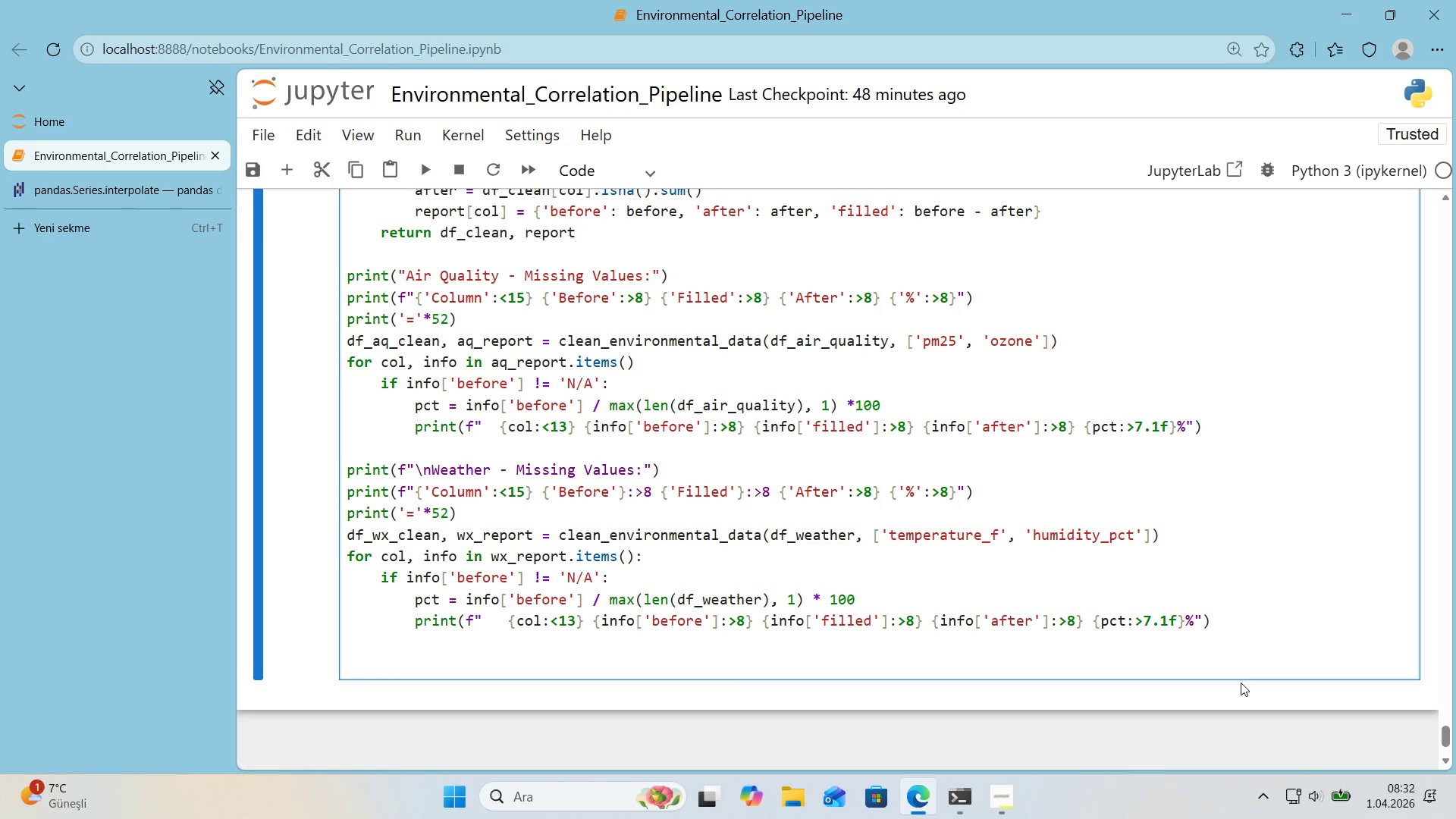 
key(Backspace)
type(pr'nt*()
 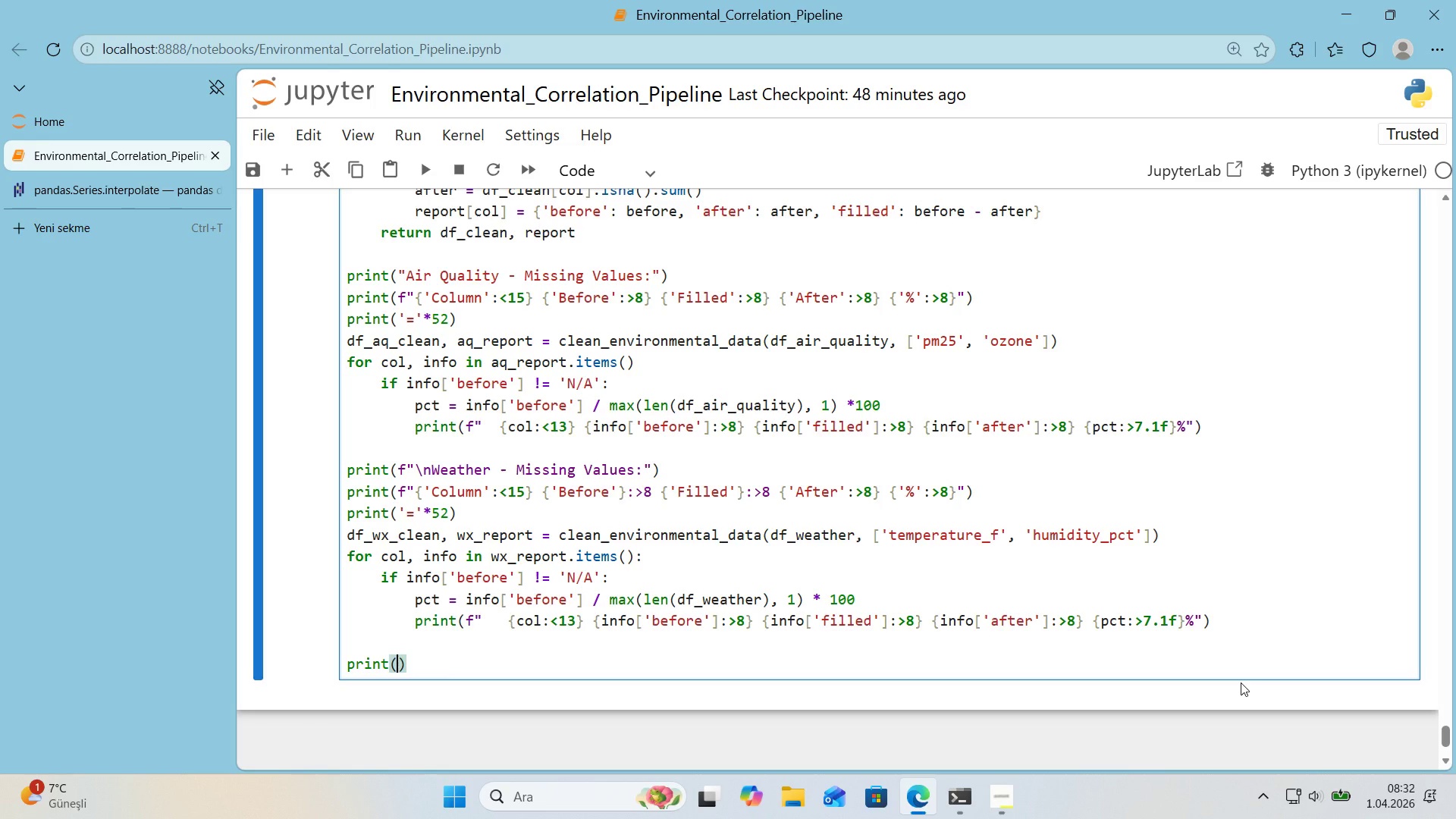 
 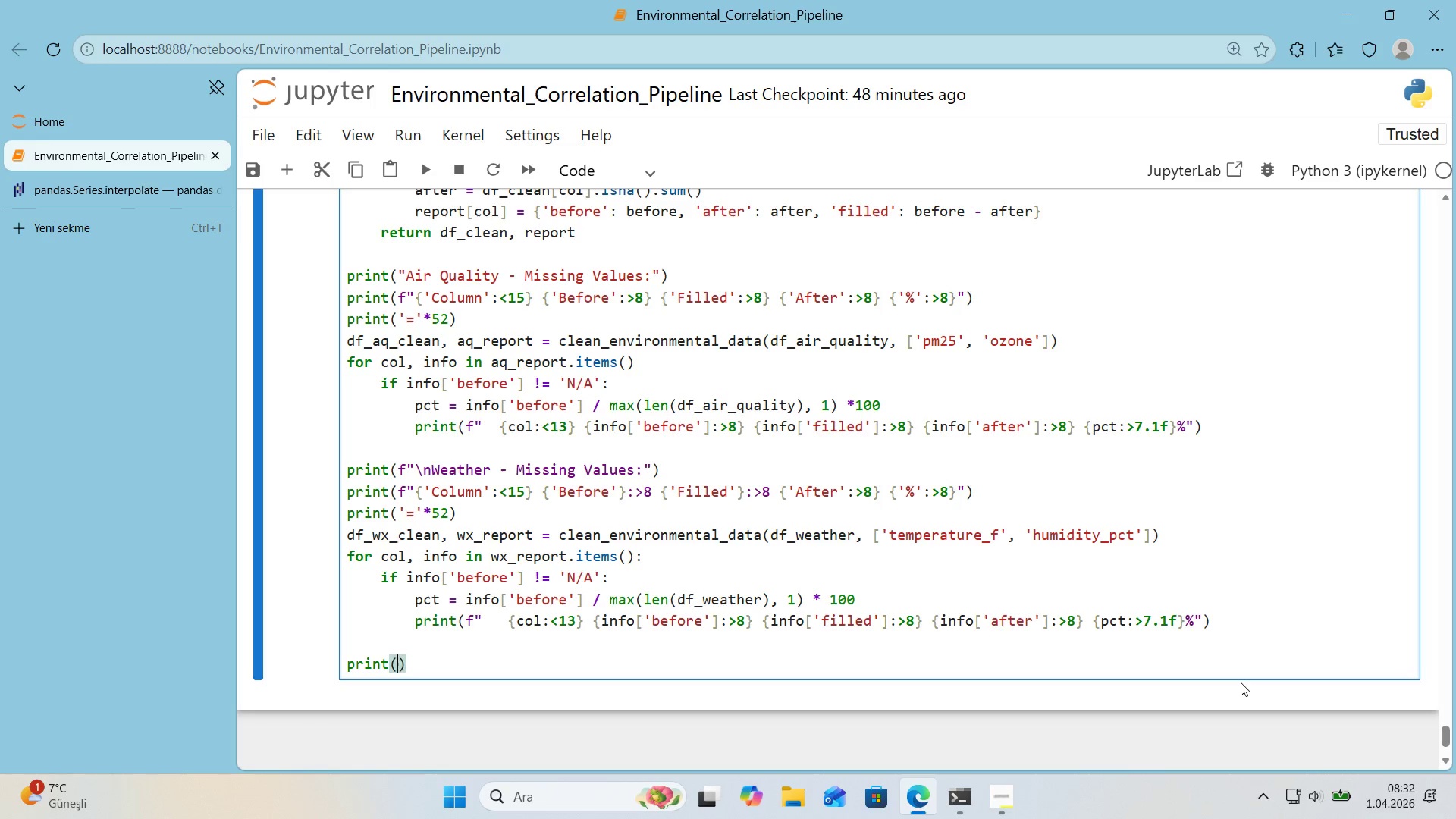 
key(ArrowLeft)
 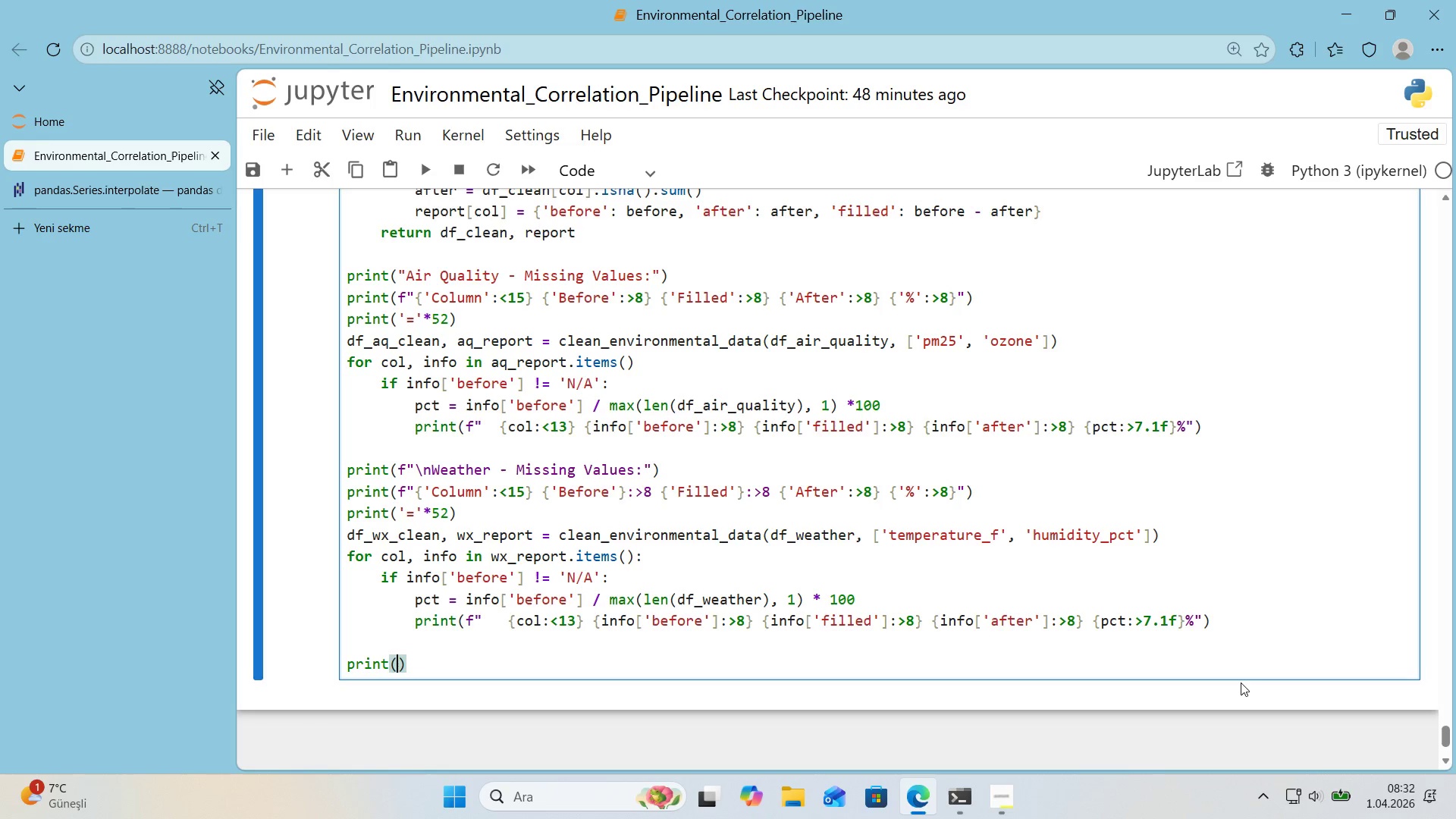 
key(F)
 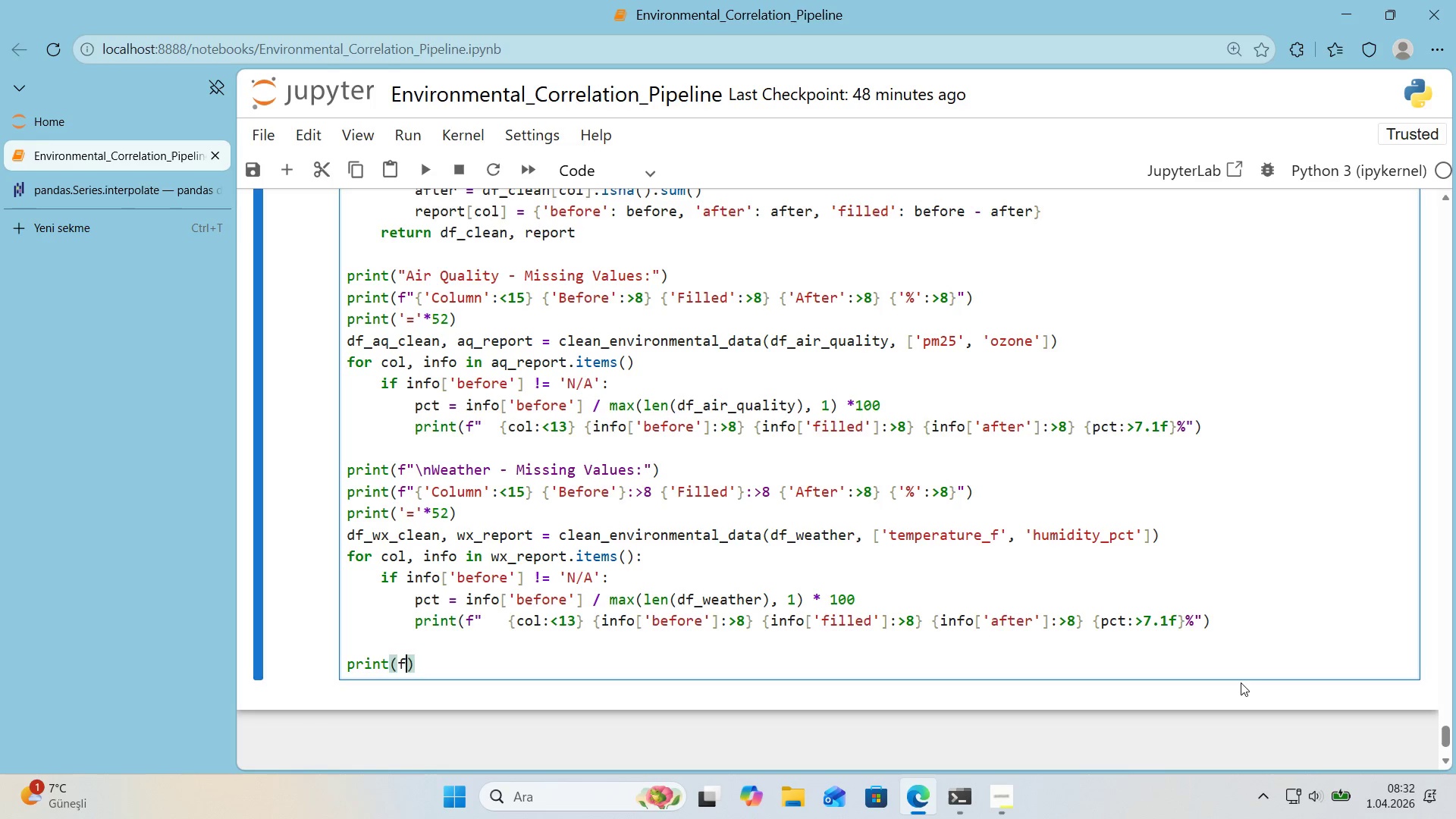 
key(Backquote)
 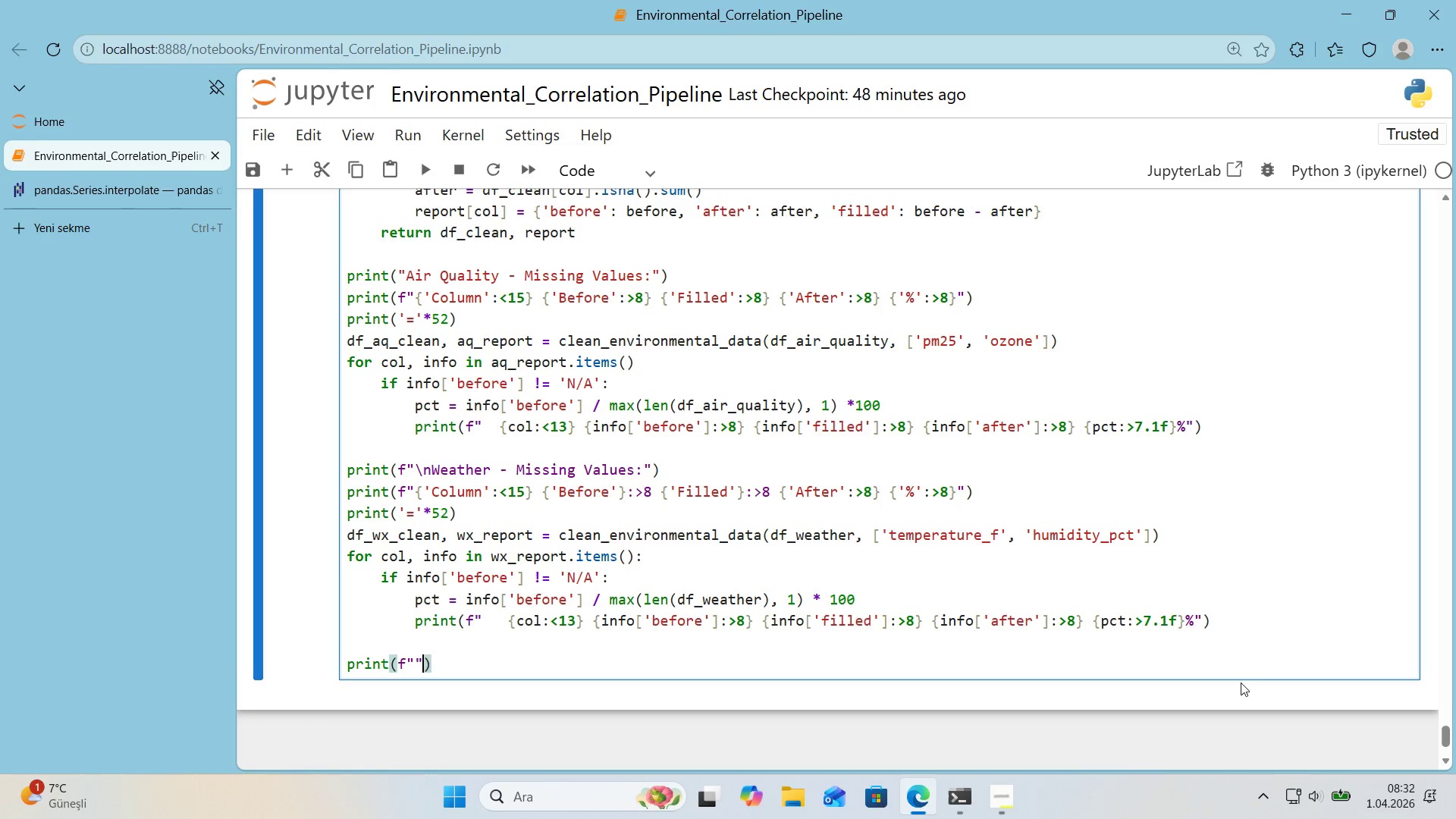 
key(Backquote)
 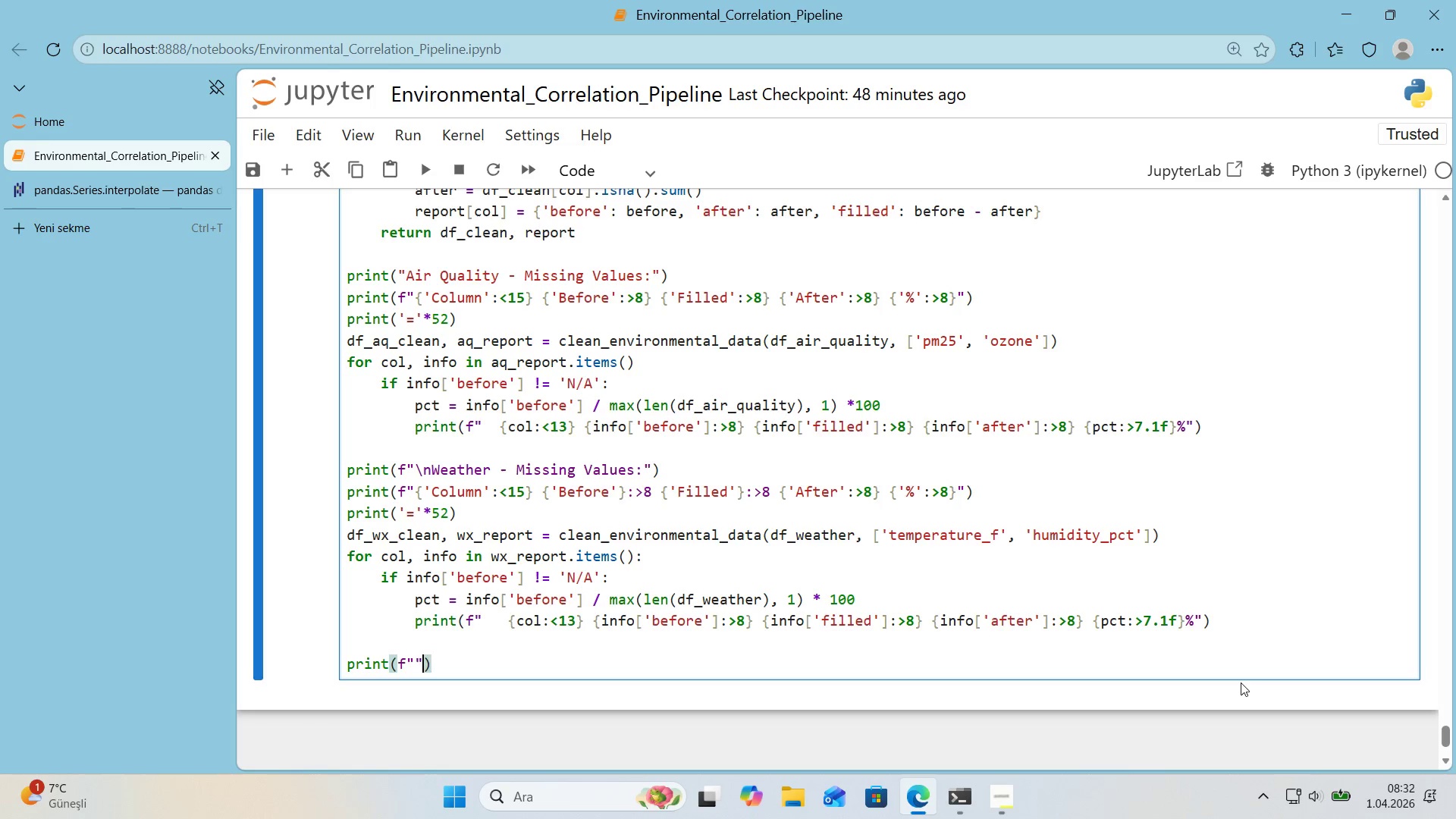 
key(ArrowLeft)
 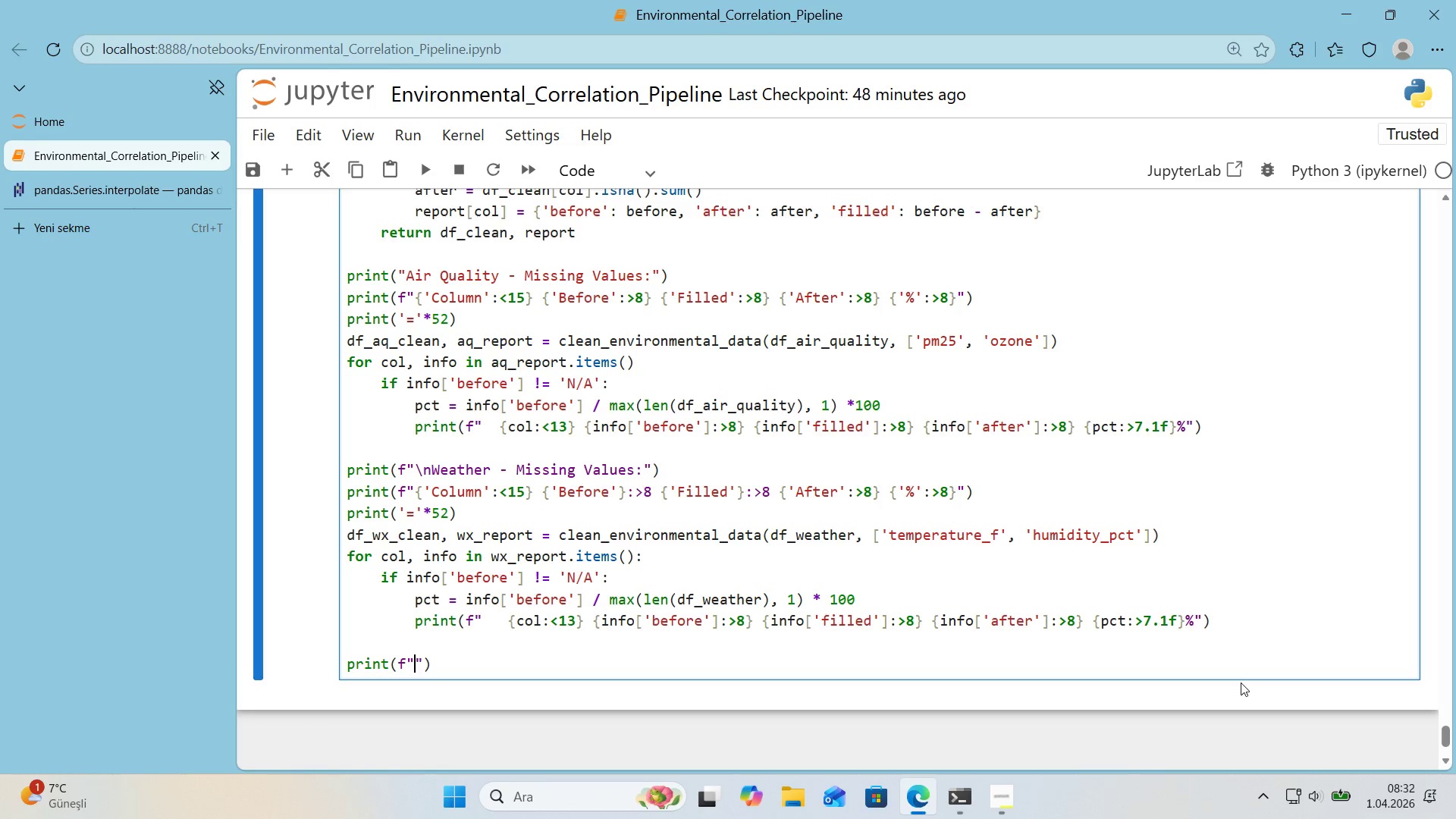 
key(Alt+Control+IntlYen)
 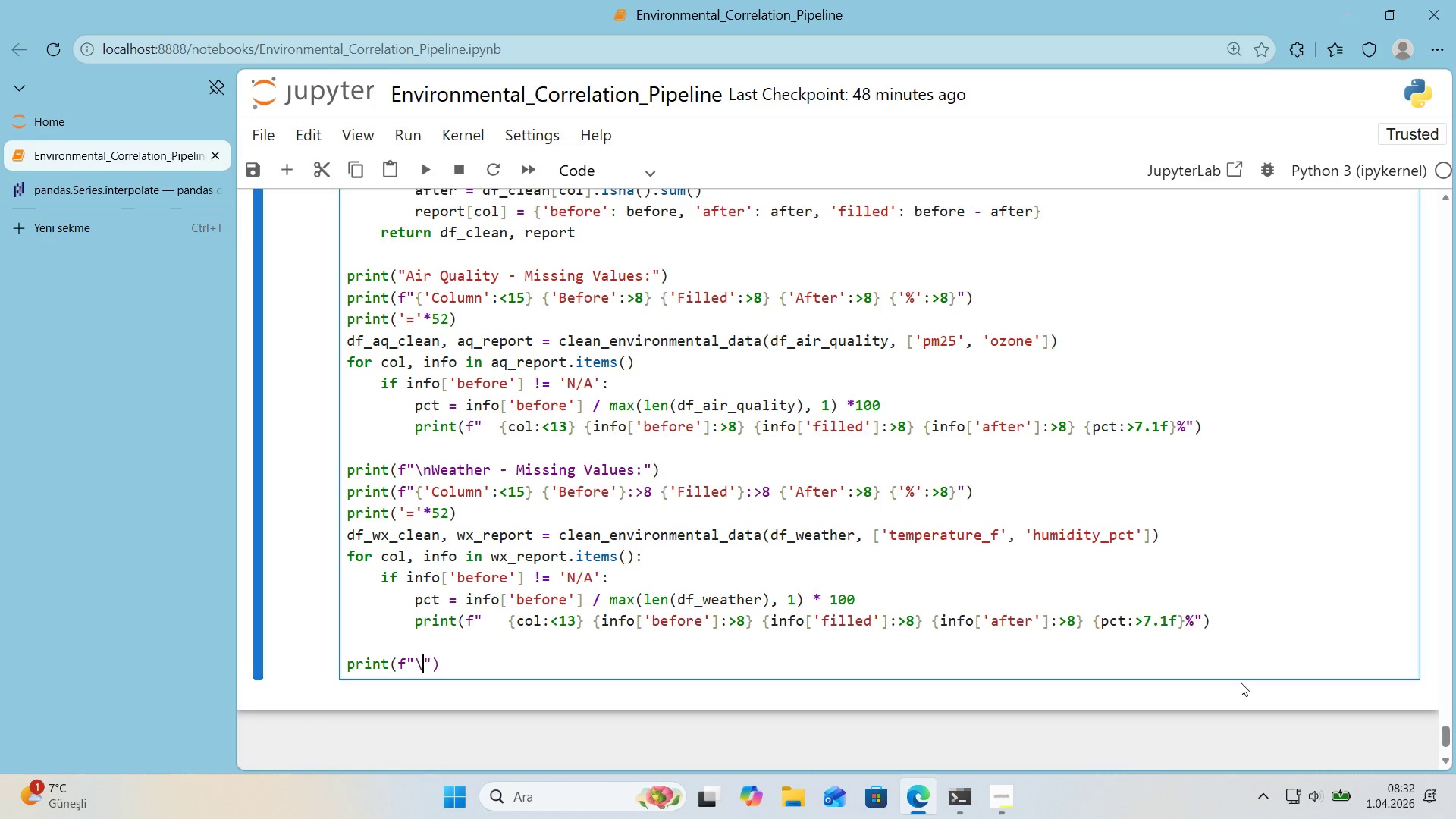 
type(n M'ss'ng values handled v'a l'near 'nterpolat'on)
 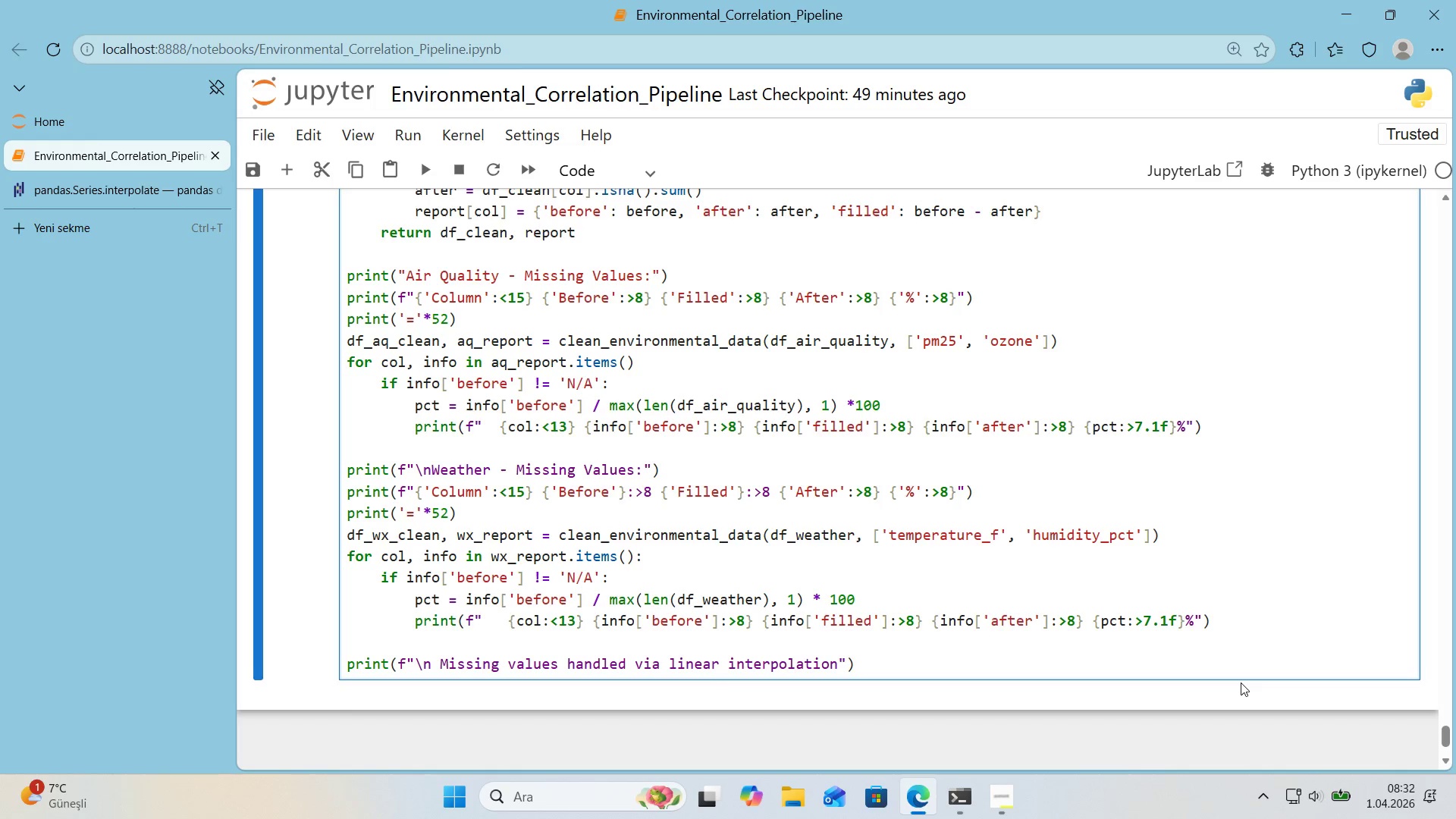 
key(ArrowRight)
 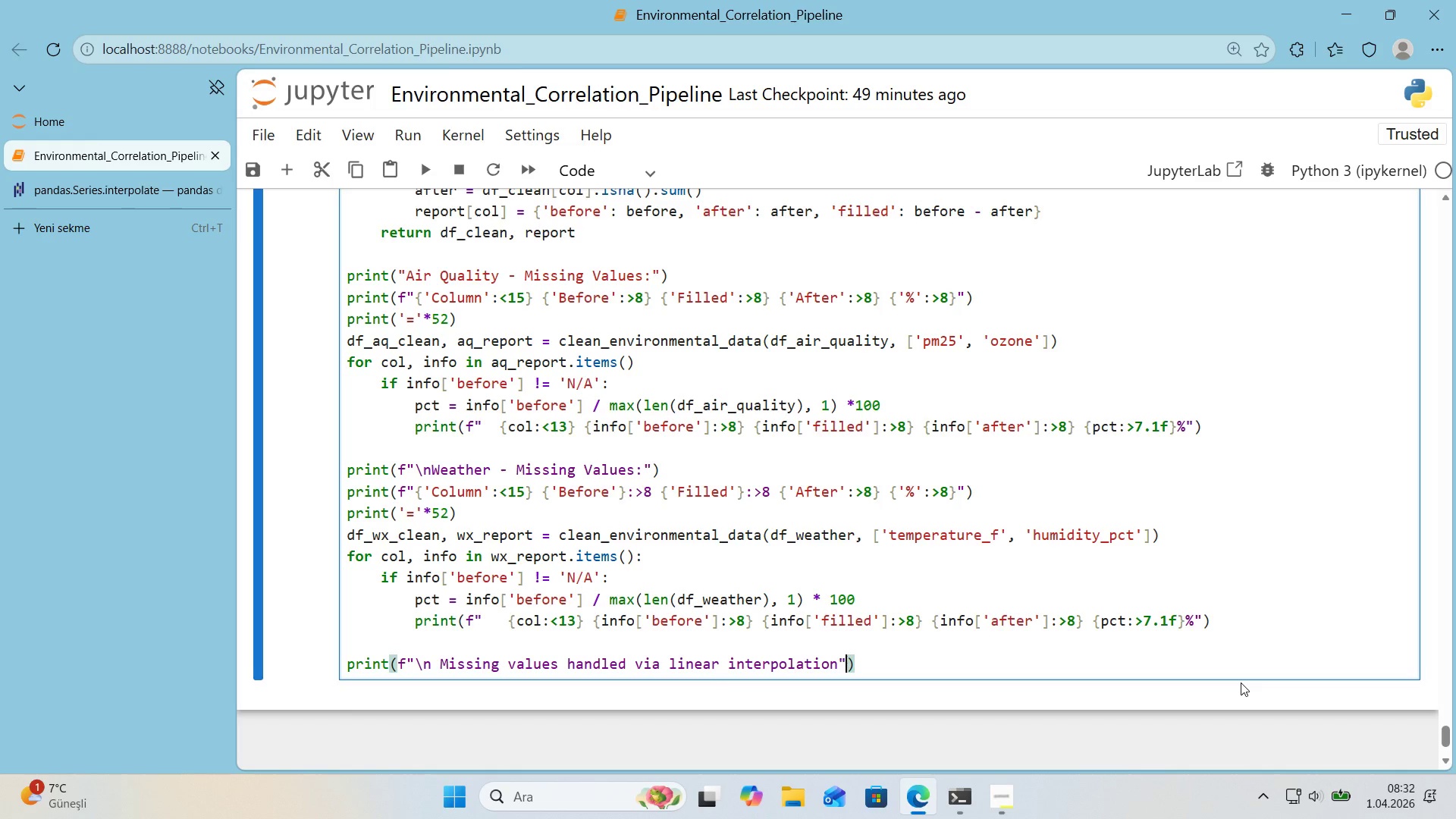 
key(ArrowRight)
 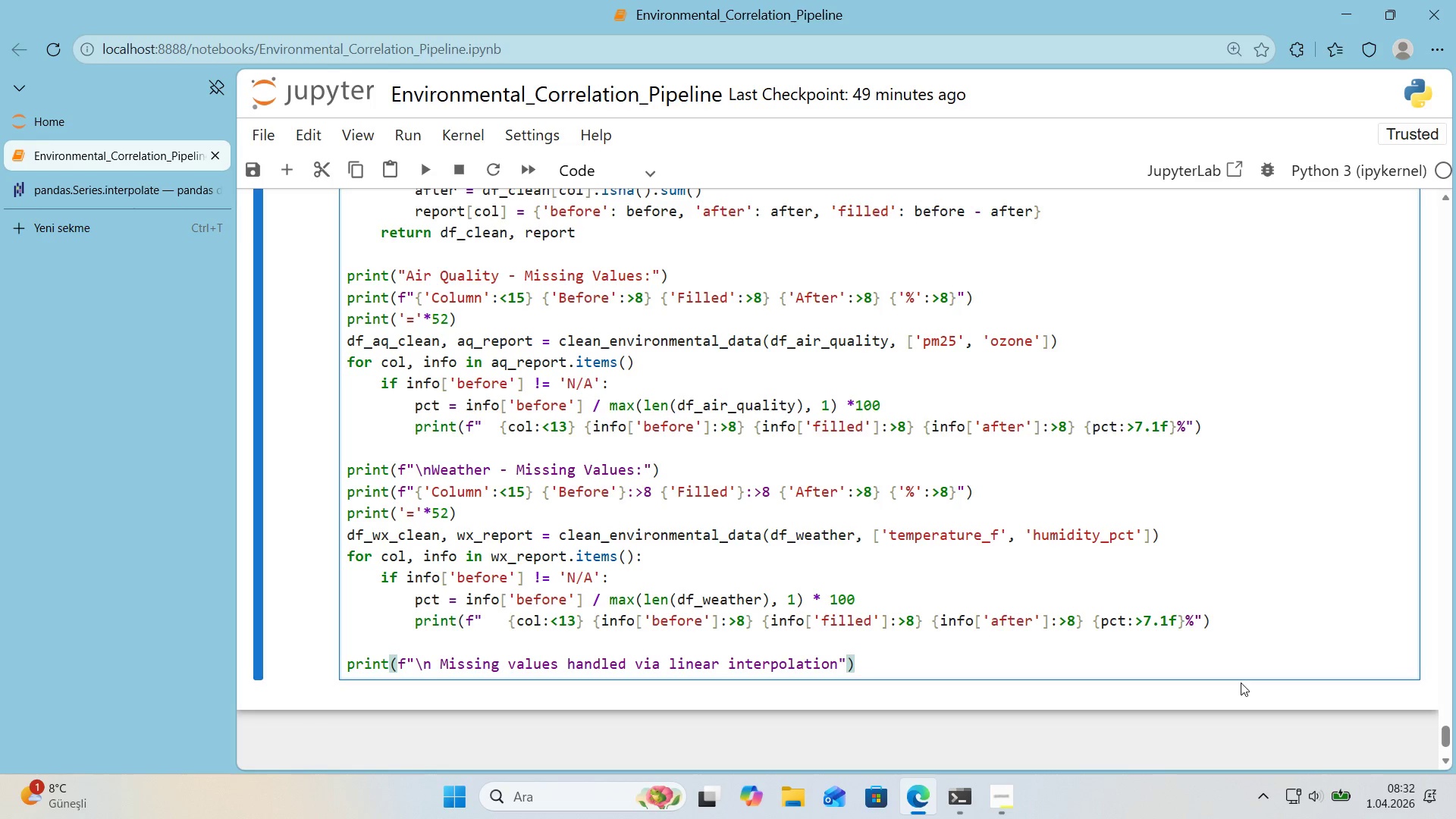 
wait(6.06)
 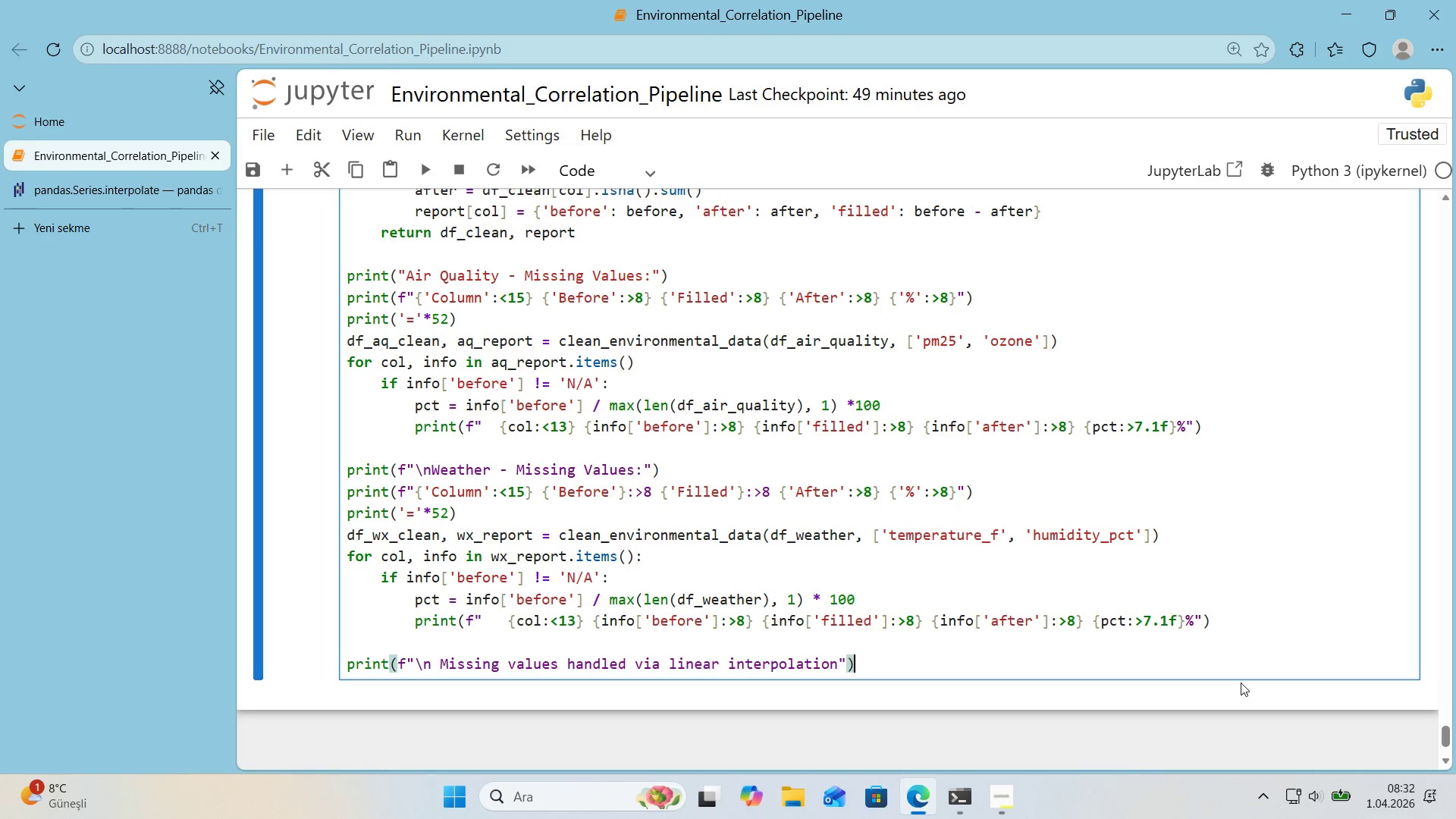 
key(Shift+Enter)
 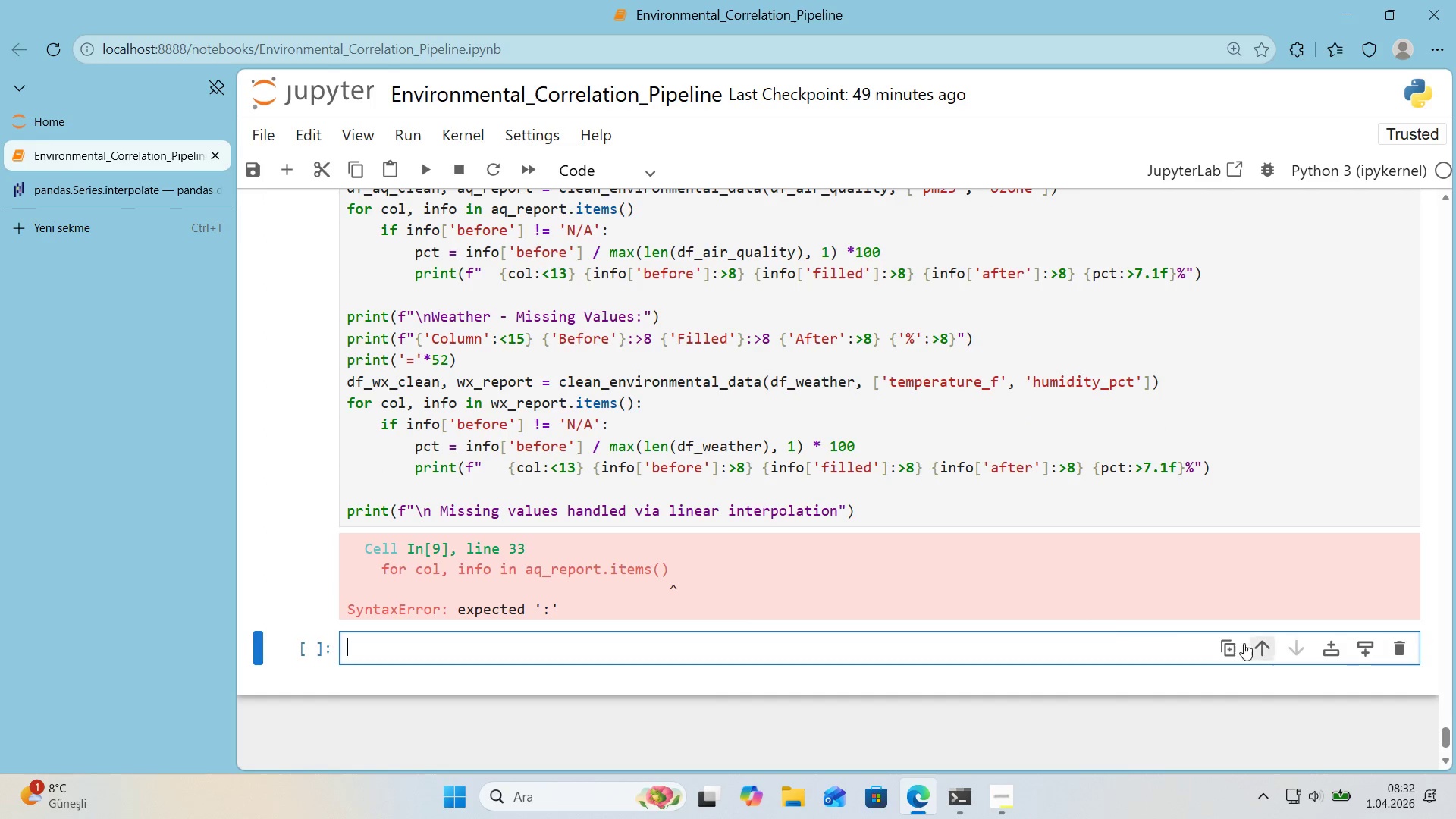 
scroll: coordinate [1046, 628], scroll_direction: up, amount: 1.0
 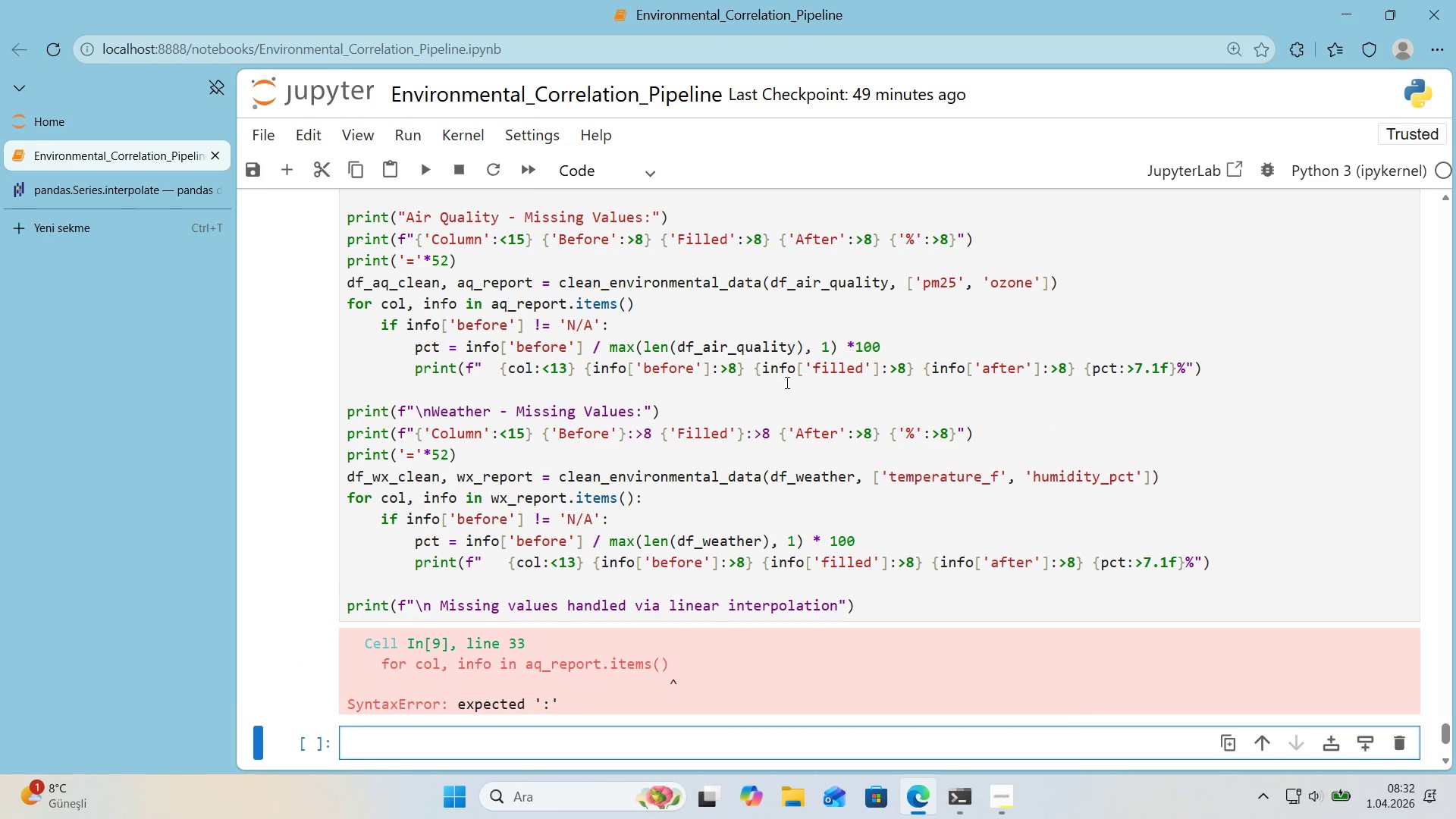 
left_click([676, 301])
 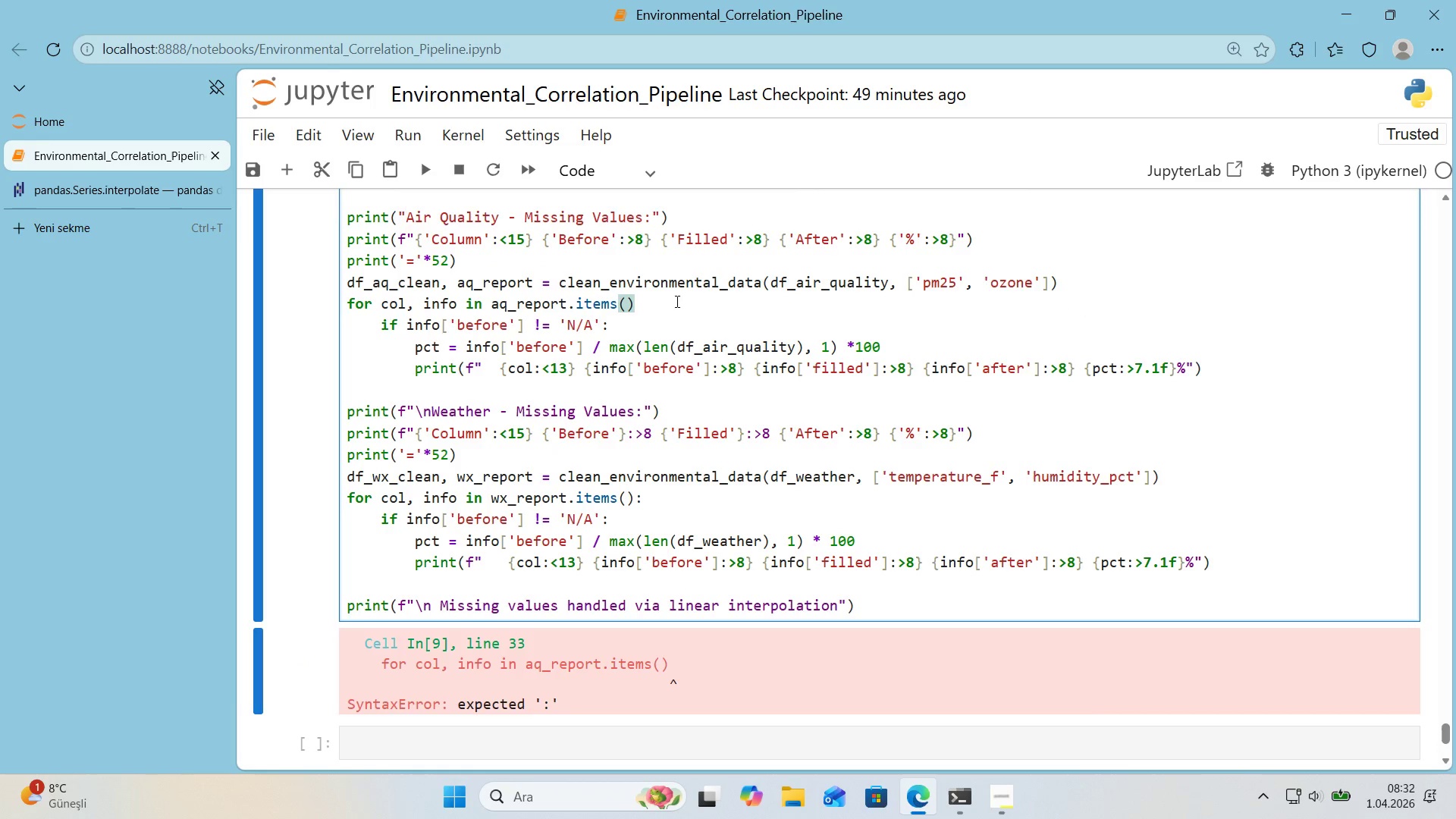 
key(Shift+Period)
 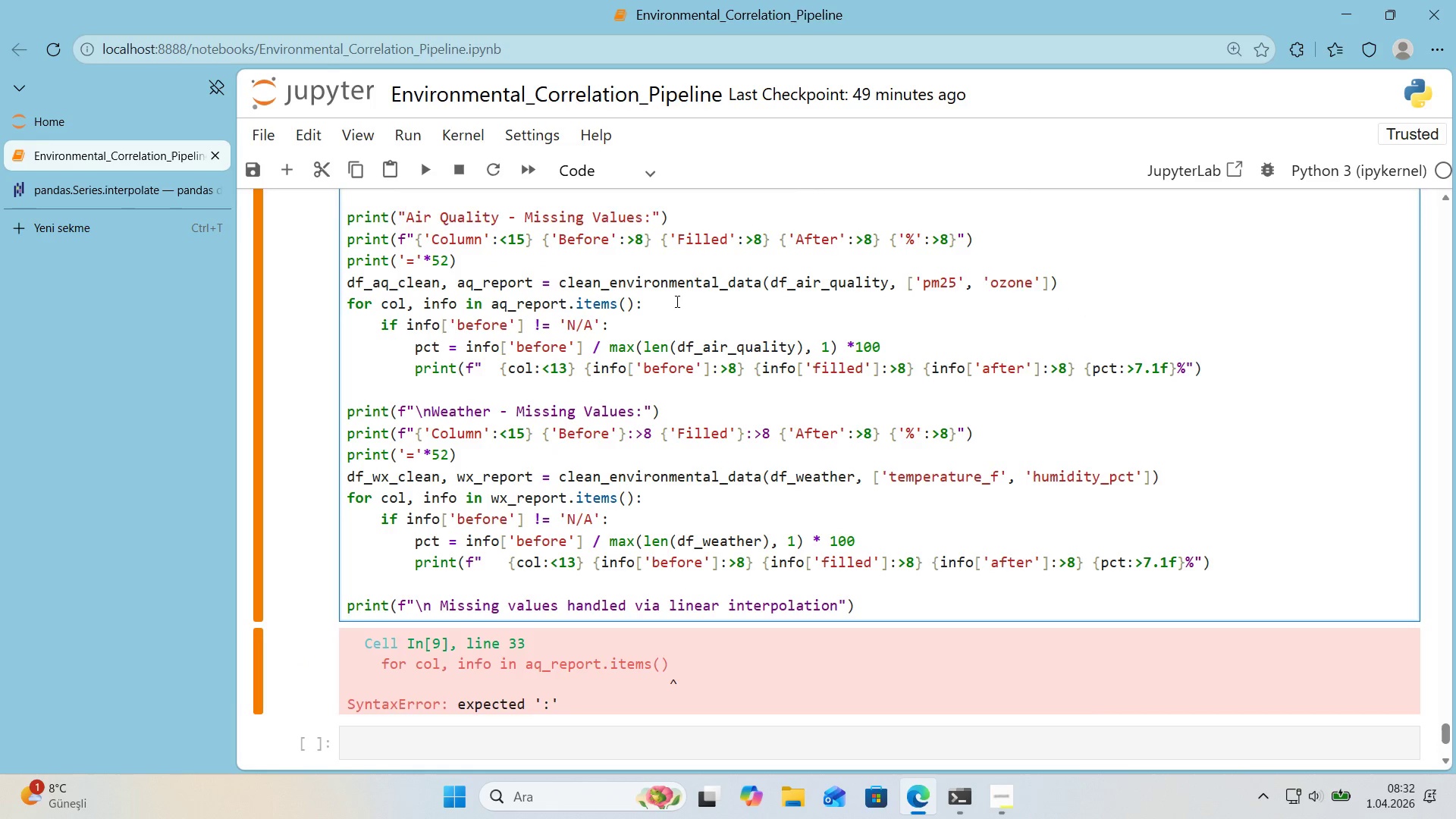 
key(Shift+Enter)
 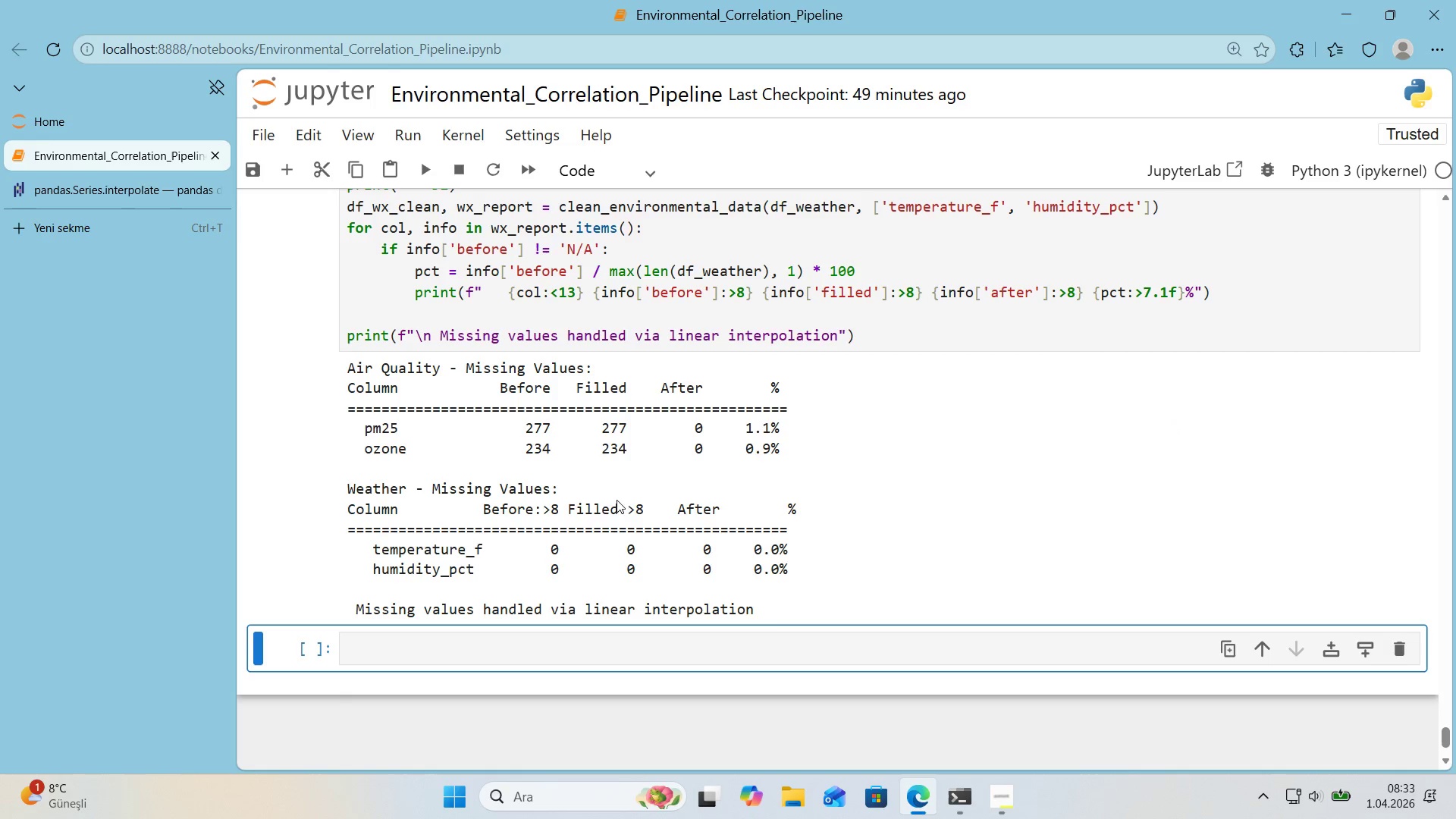 
wait(30.64)
 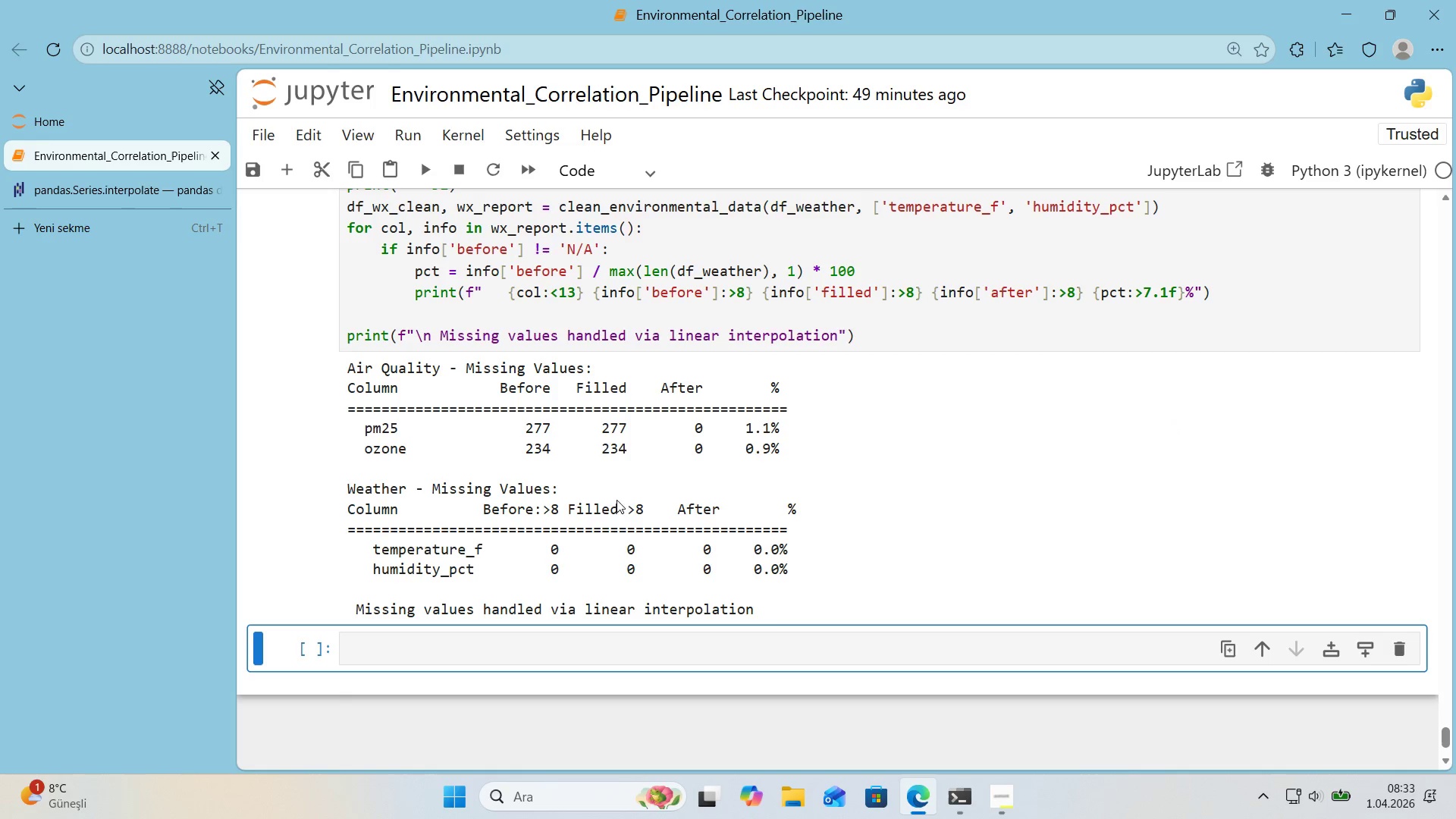 
scroll: coordinate [579, 526], scroll_direction: up, amount: 1.0
 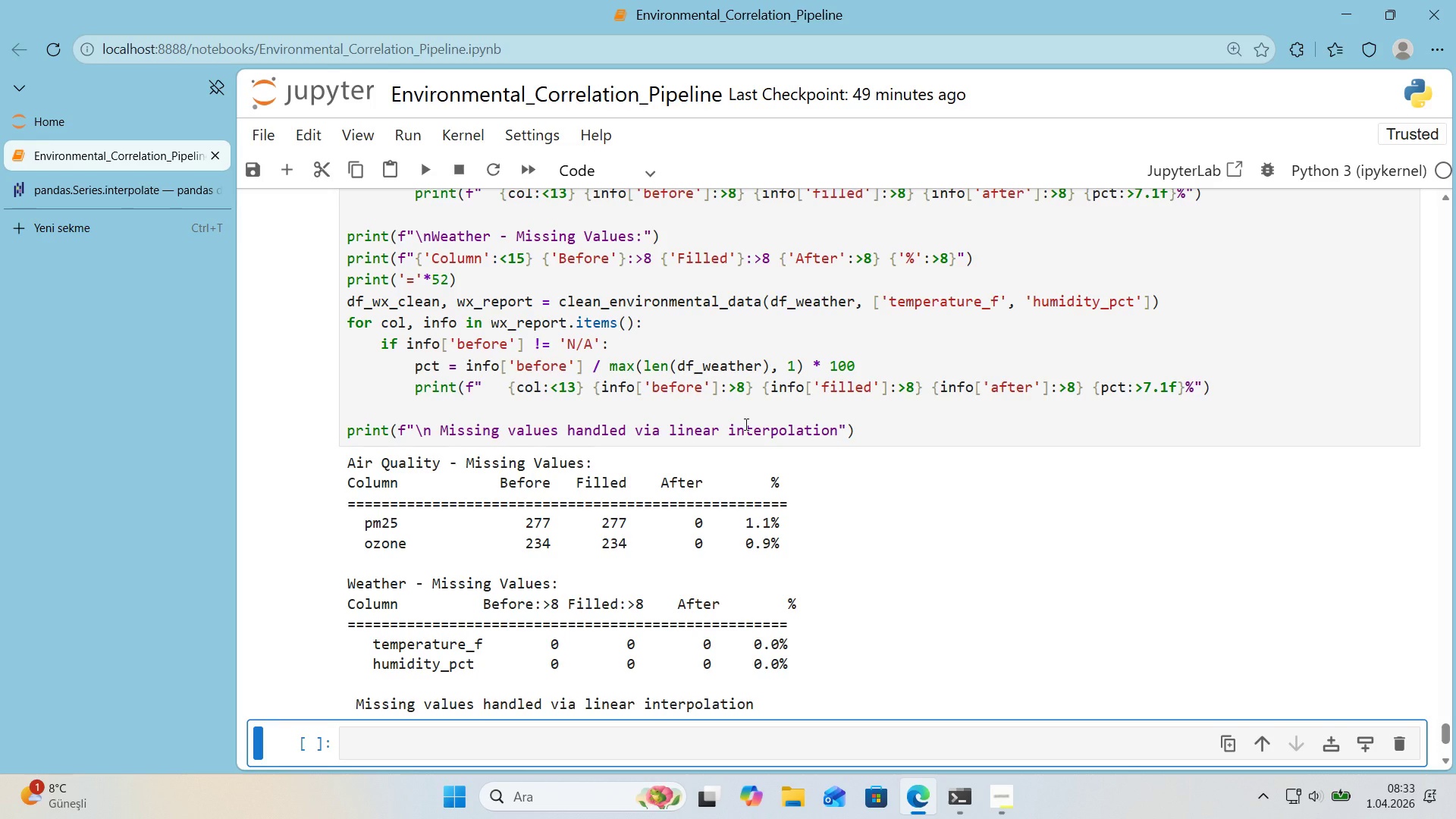 
wait(12.2)
 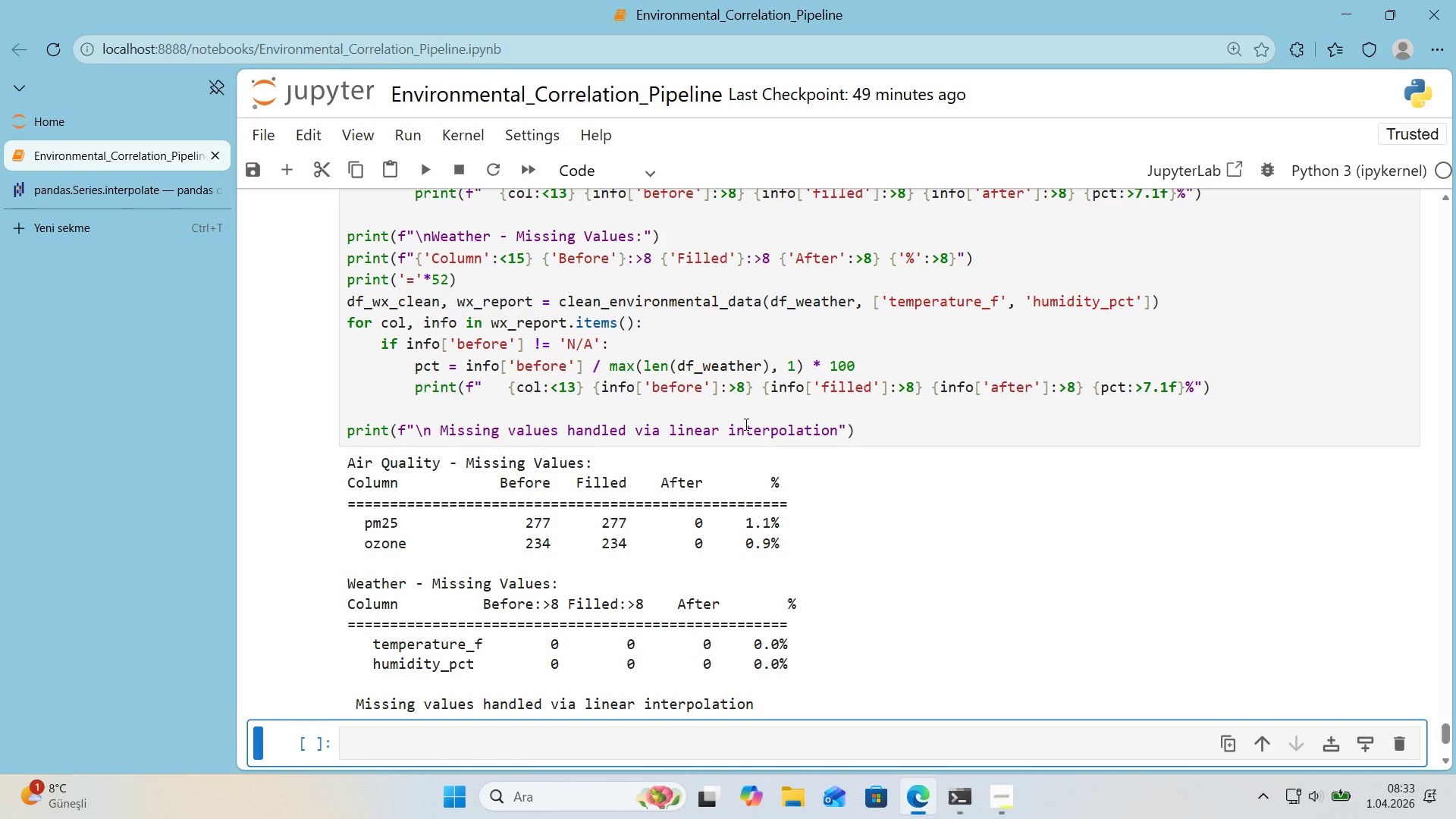 
scroll: coordinate [736, 364], scroll_direction: up, amount: 1.0
 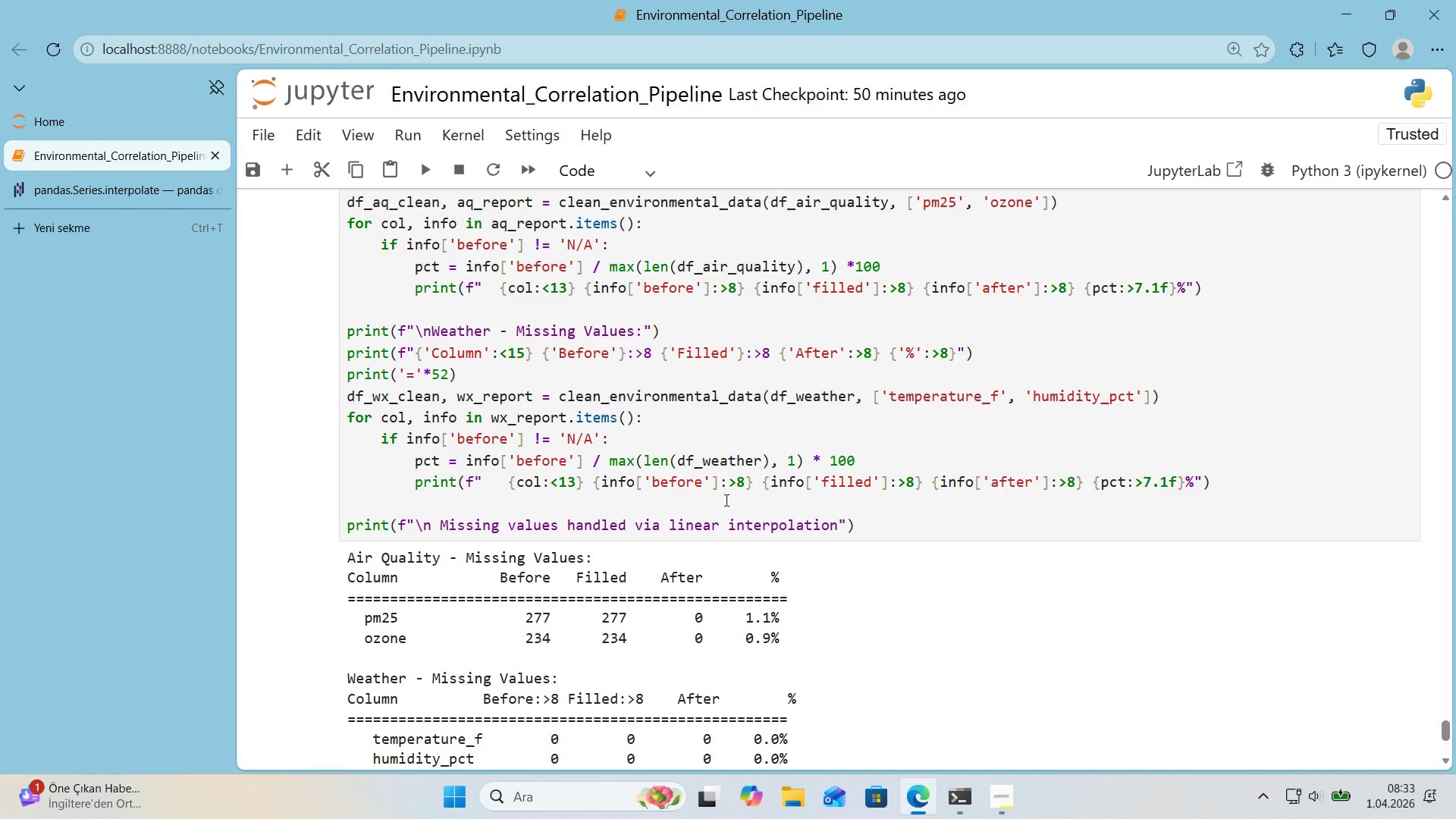 
wait(6.94)
 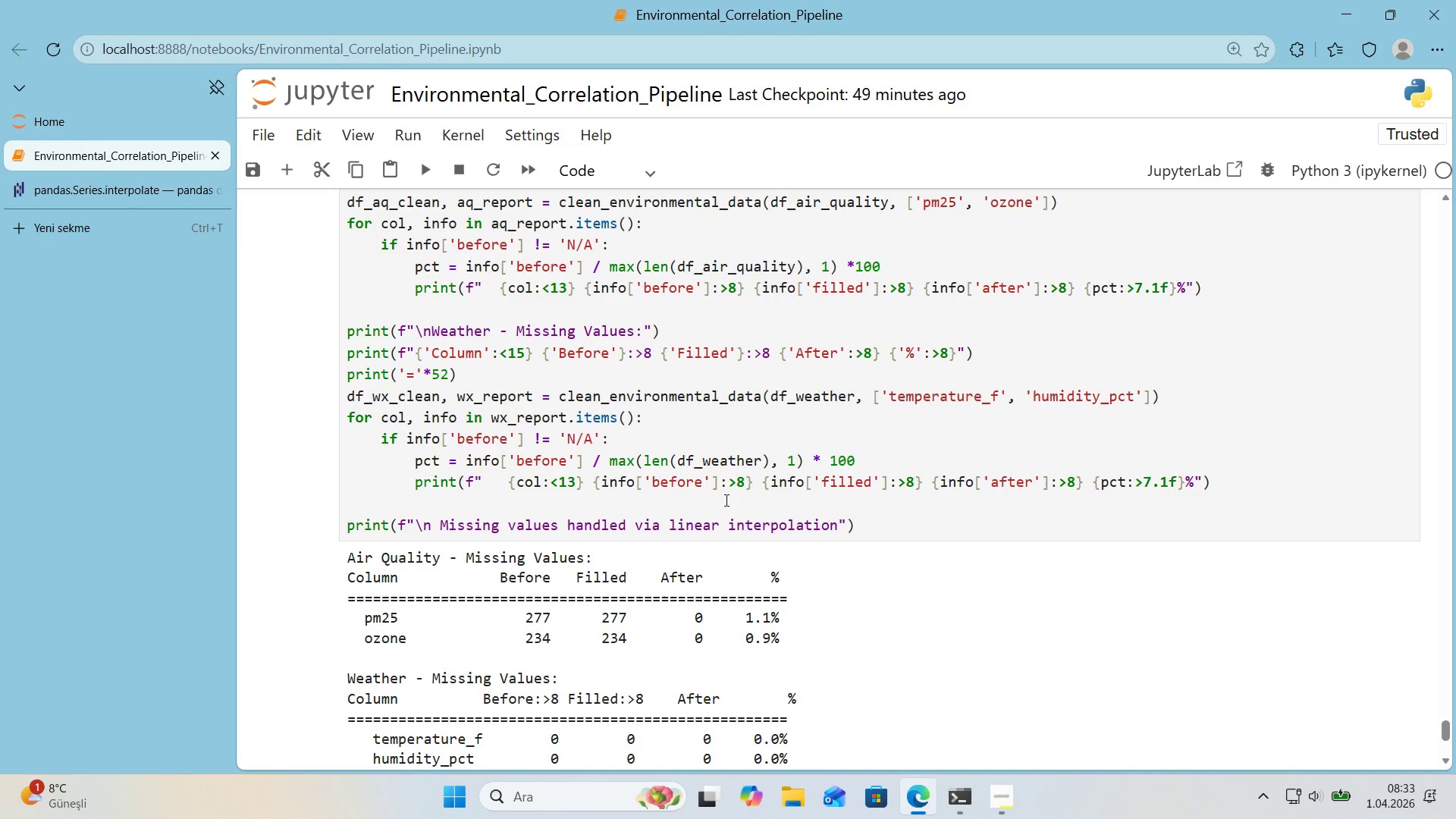 
scroll: coordinate [725, 500], scroll_direction: down, amount: 1.0
 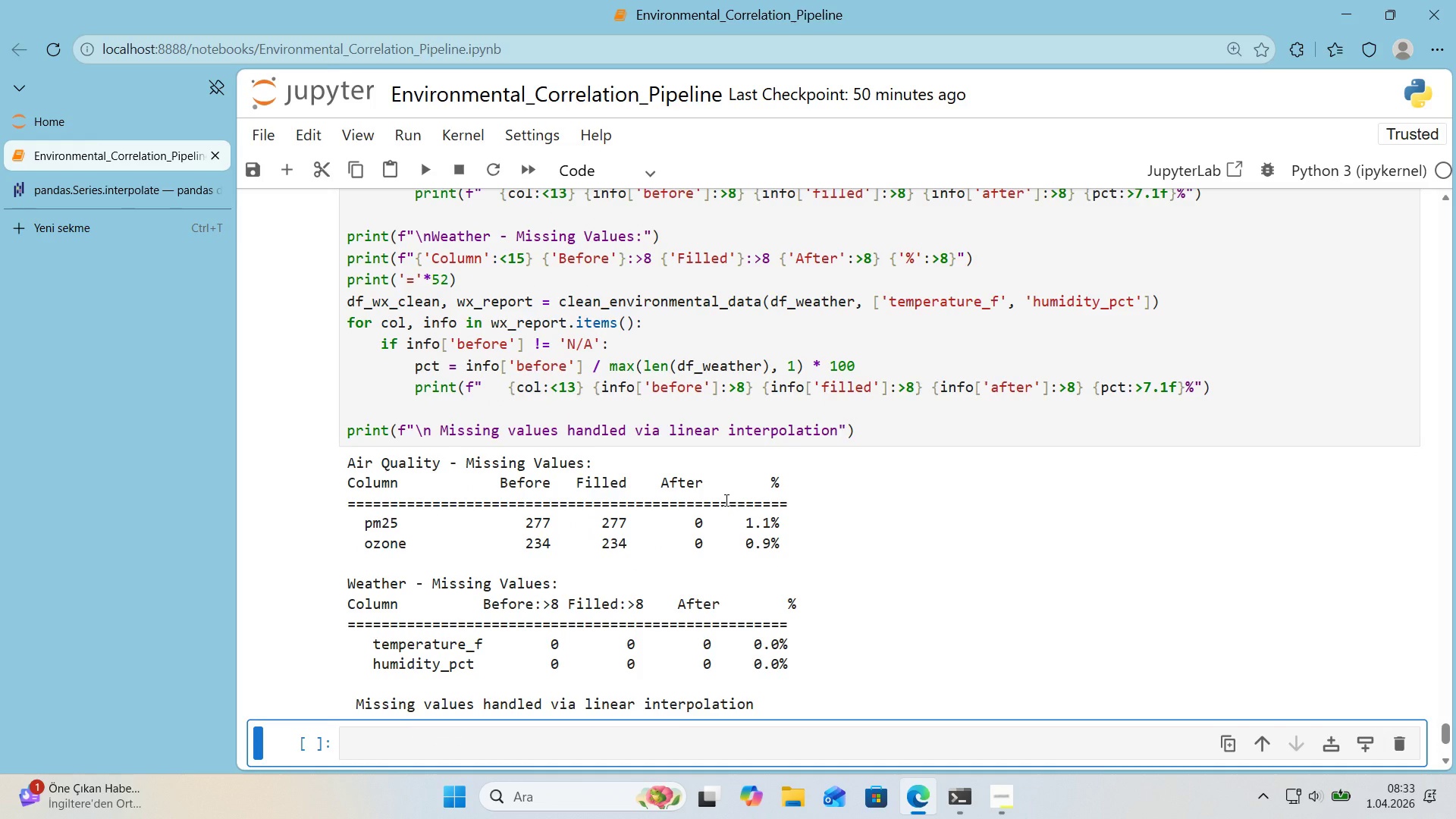 
scroll: coordinate [725, 500], scroll_direction: up, amount: 1.0
 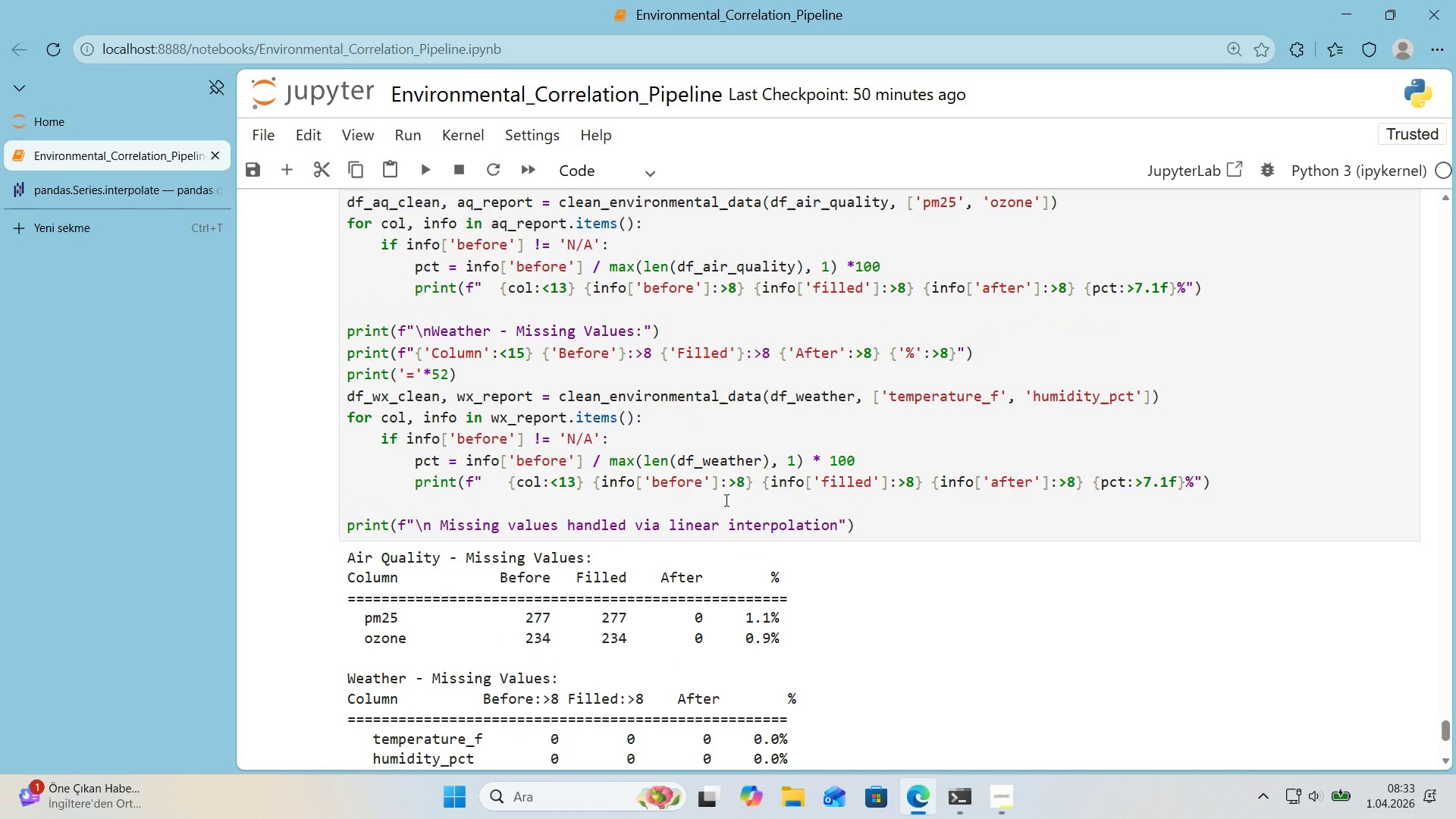 
wait(8.34)
 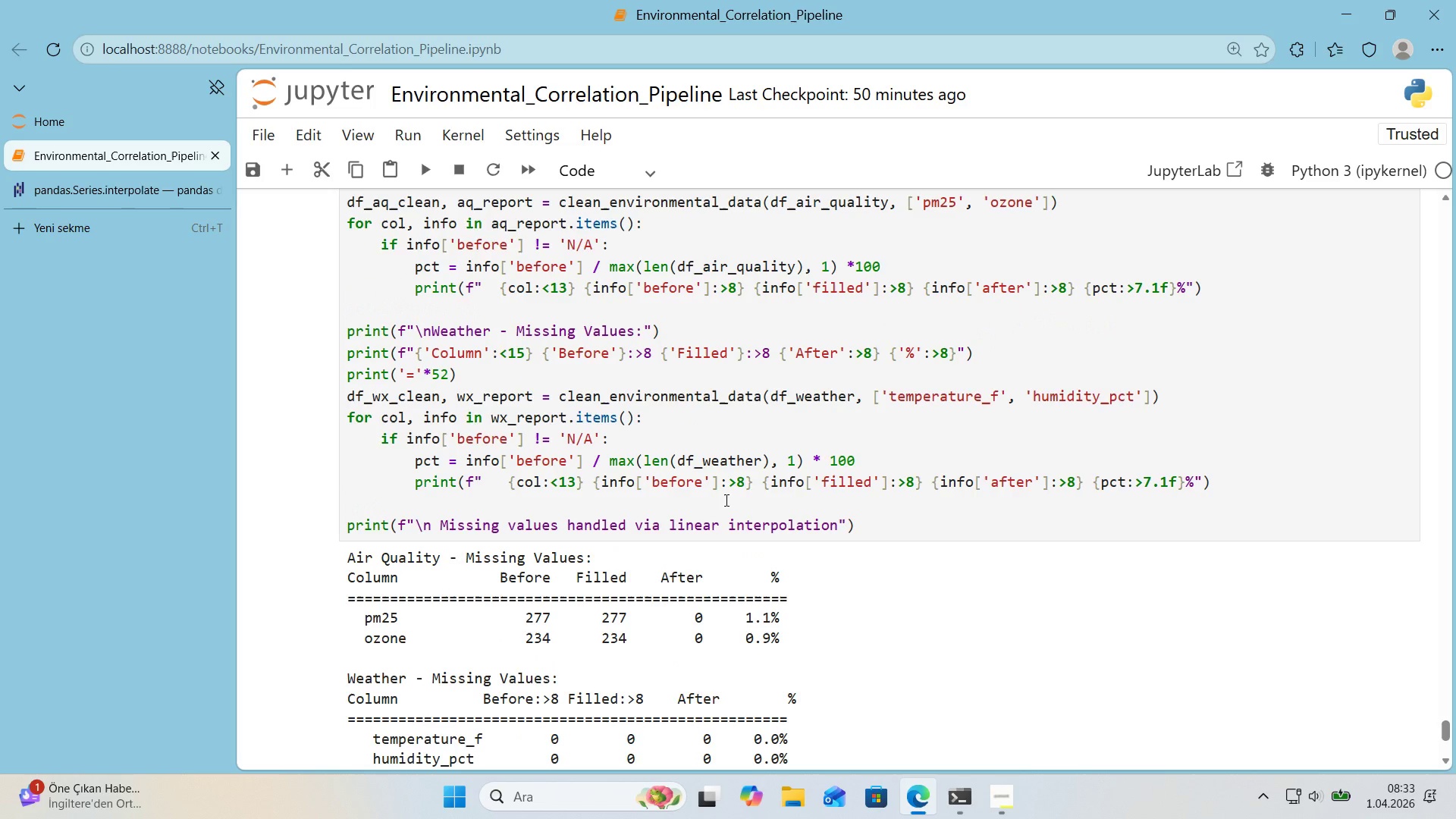 
scroll: coordinate [789, 493], scroll_direction: down, amount: 1.0
 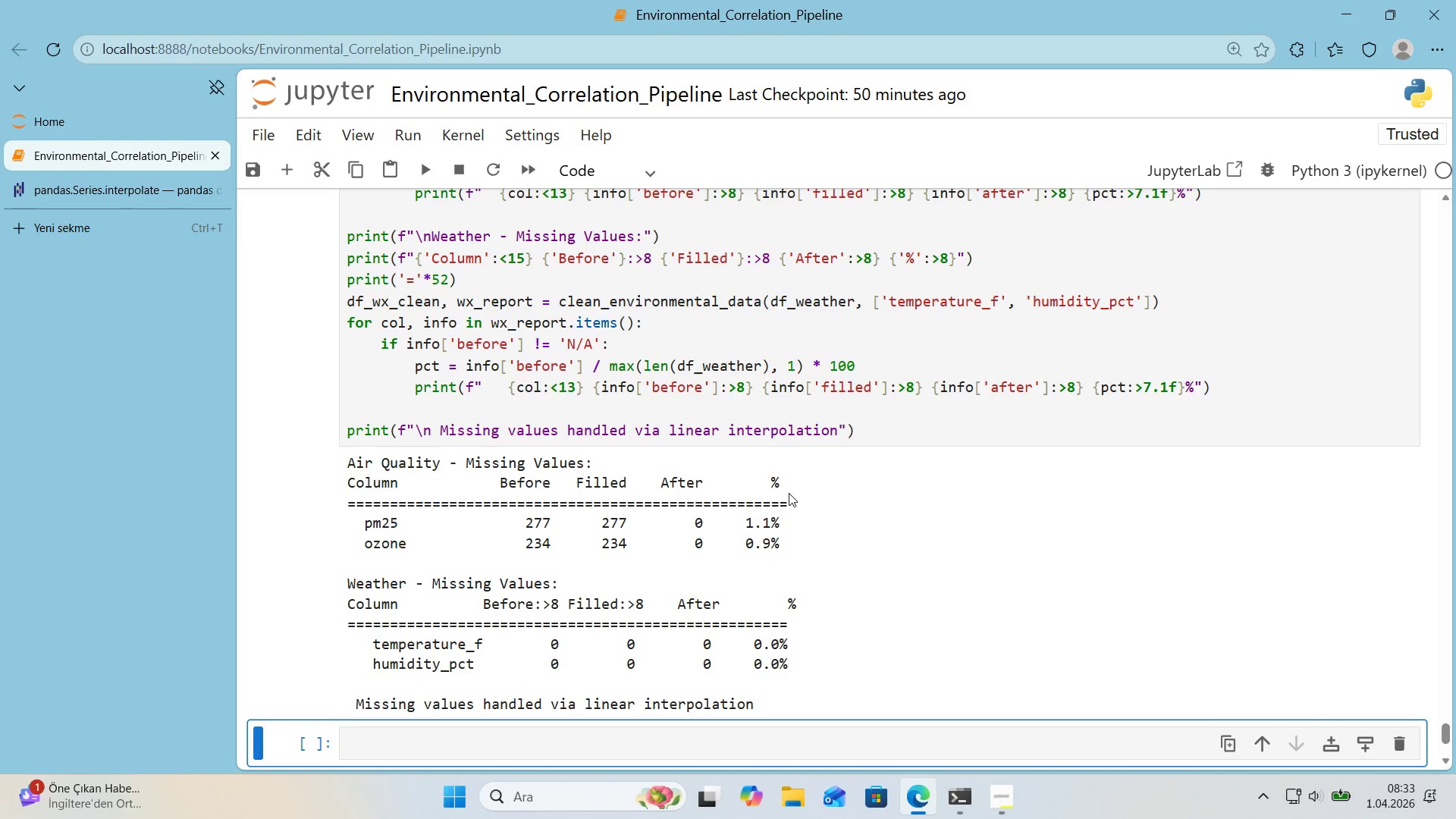 
scroll: coordinate [789, 493], scroll_direction: up, amount: 1.0
 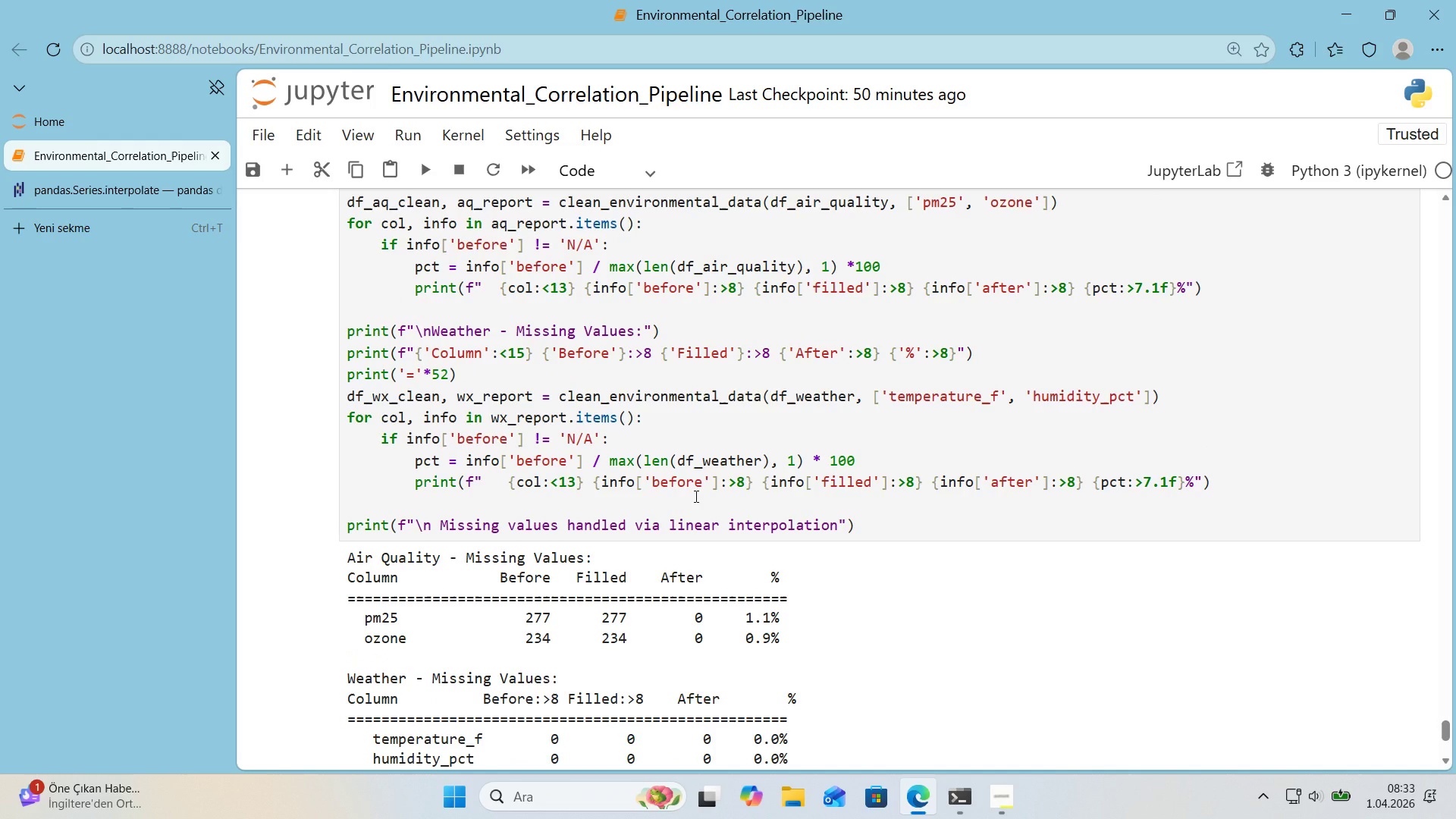 
wait(7.91)
 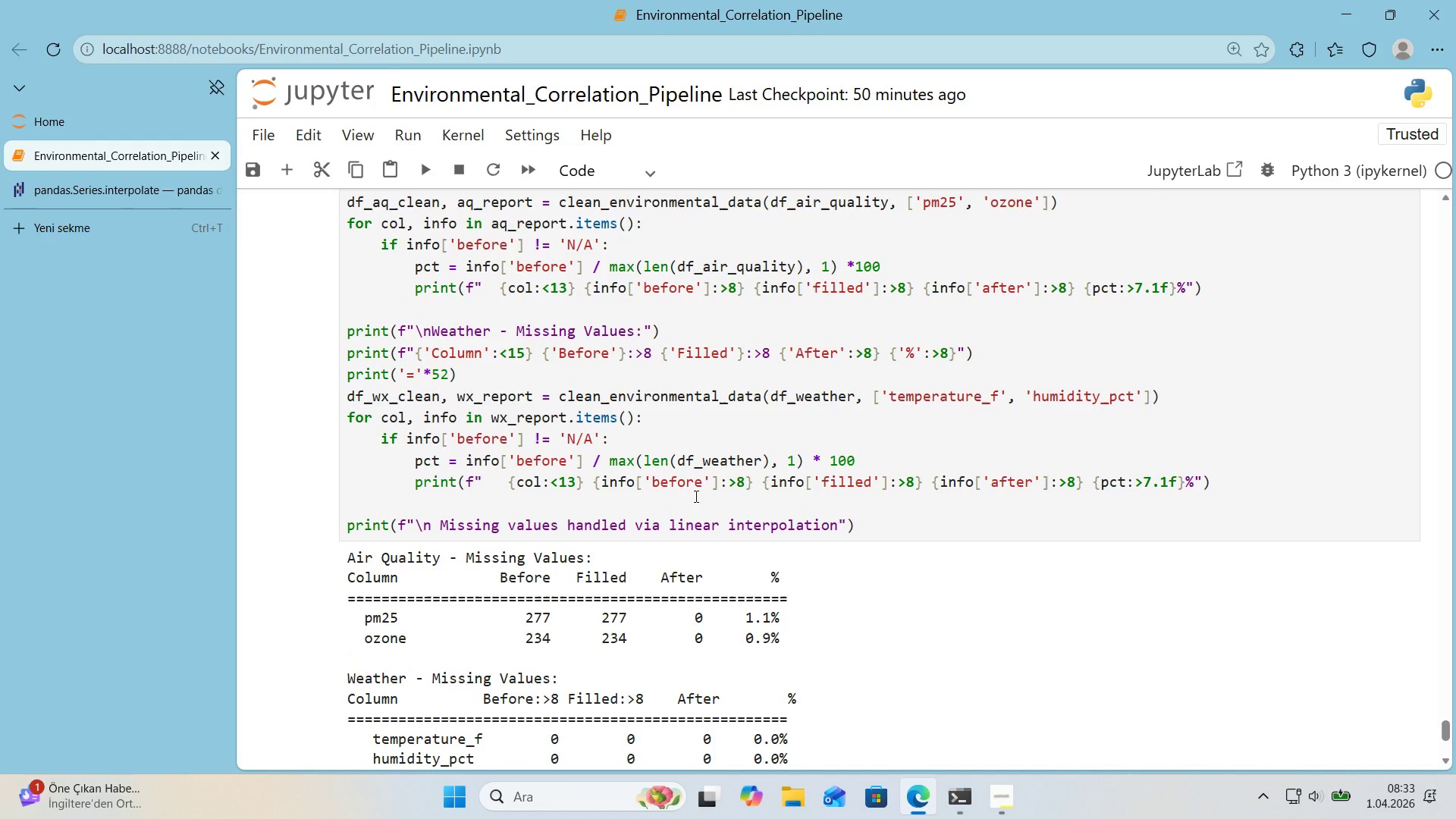 
left_click_drag(start_coordinate=[745, 288], to_coordinate=[585, 292])
 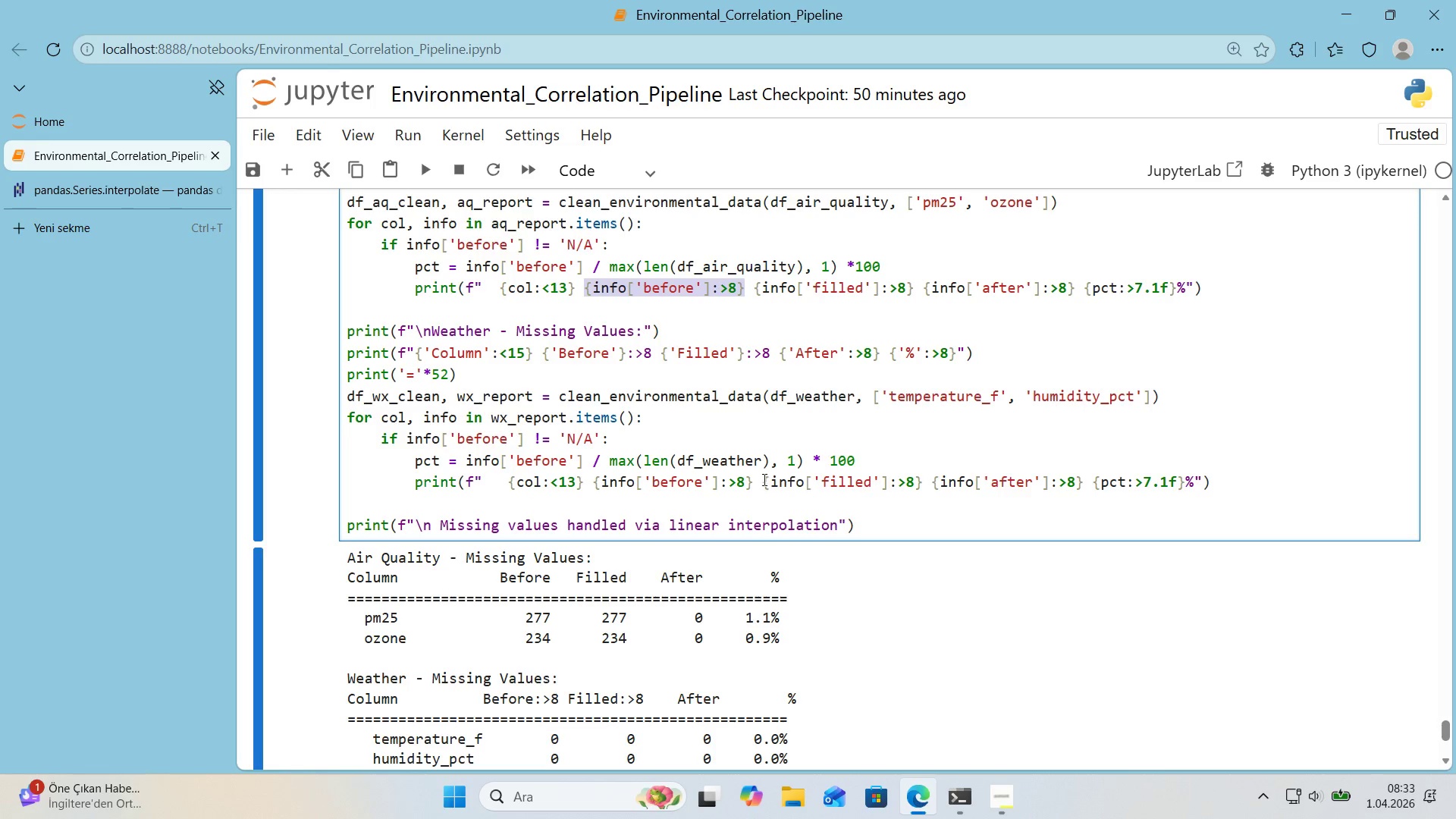 
key(Control+ControlLeft)
 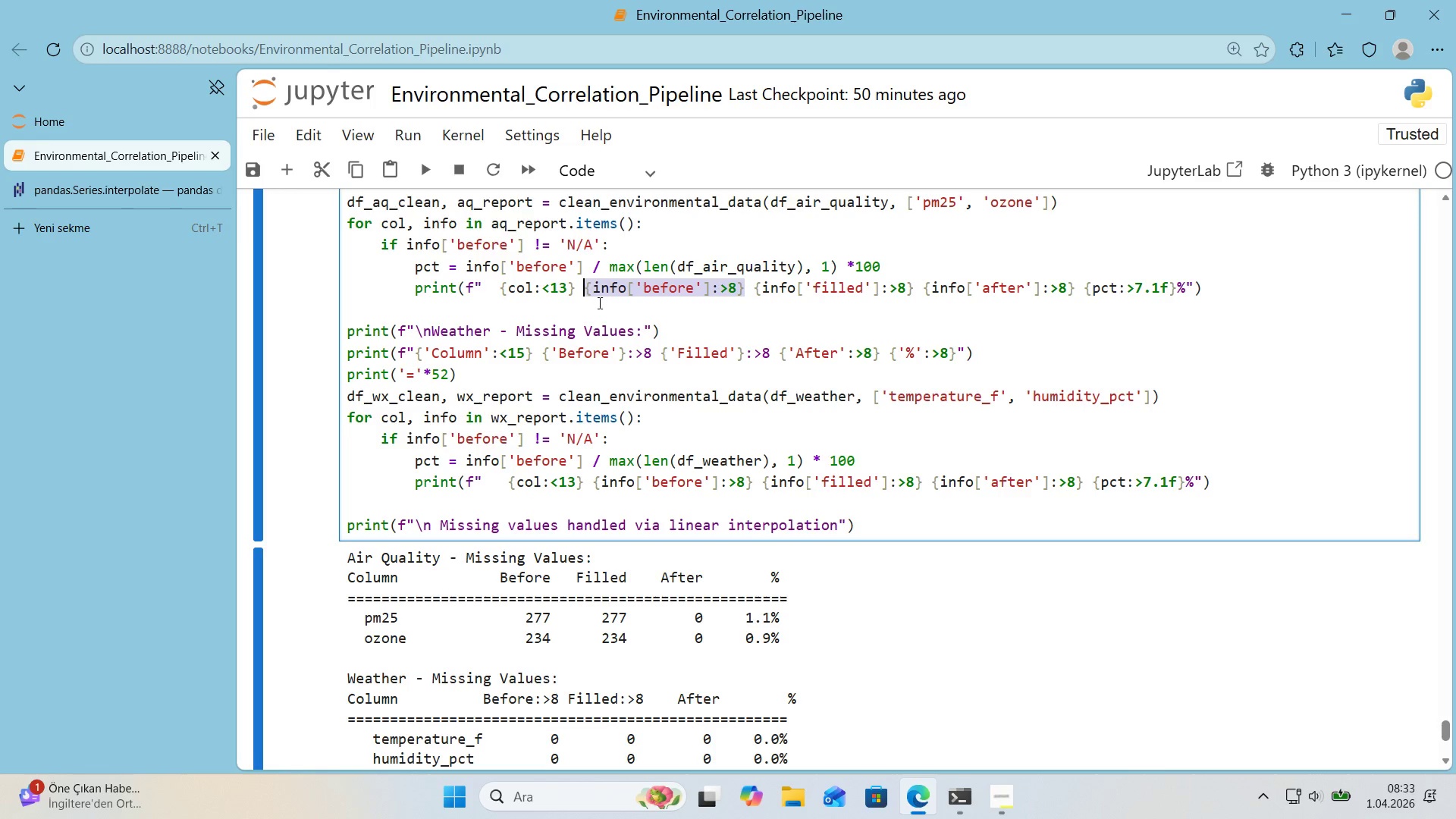 
key(Control+C)
 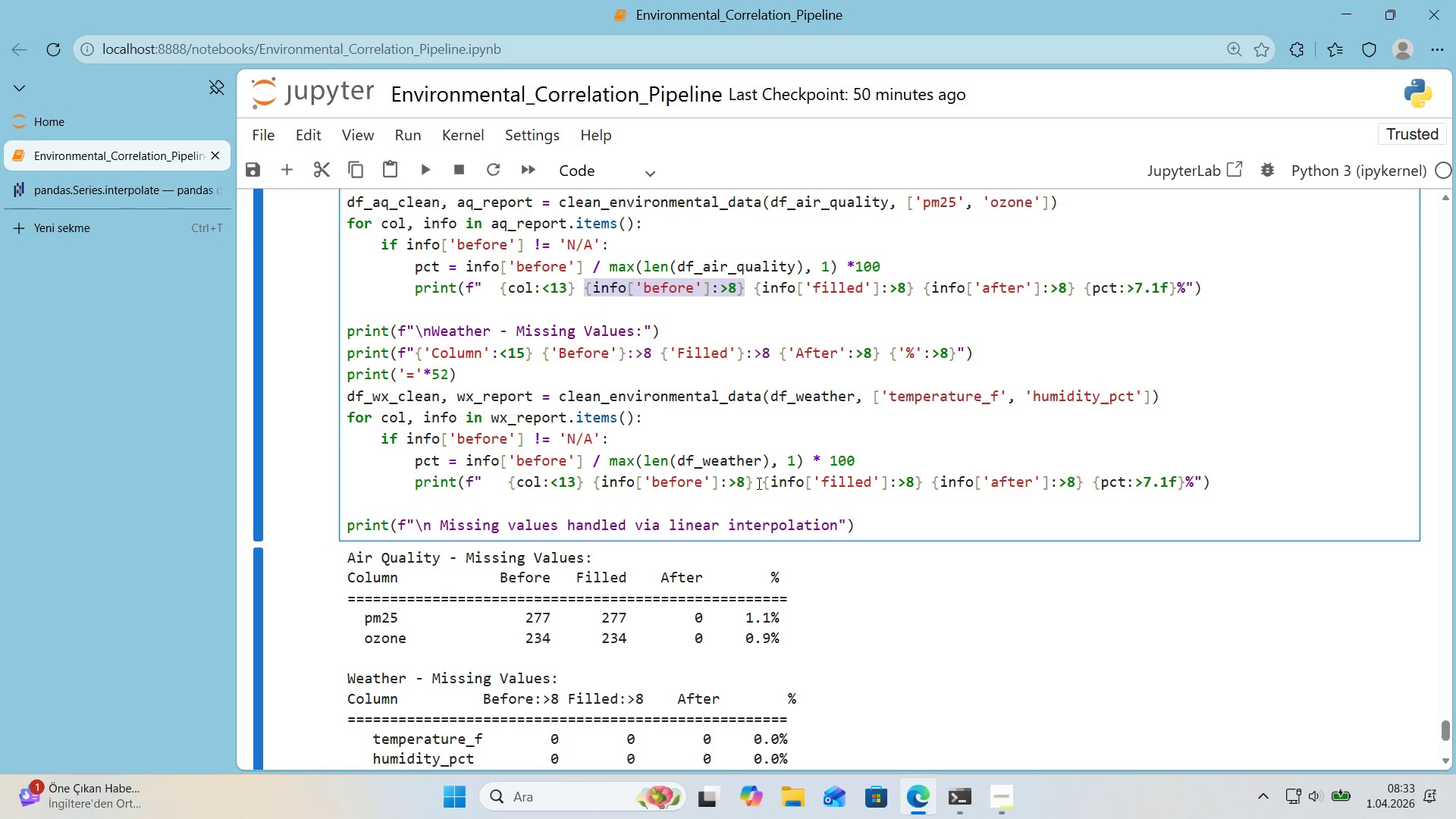 
left_click_drag(start_coordinate=[755, 483], to_coordinate=[595, 489])
 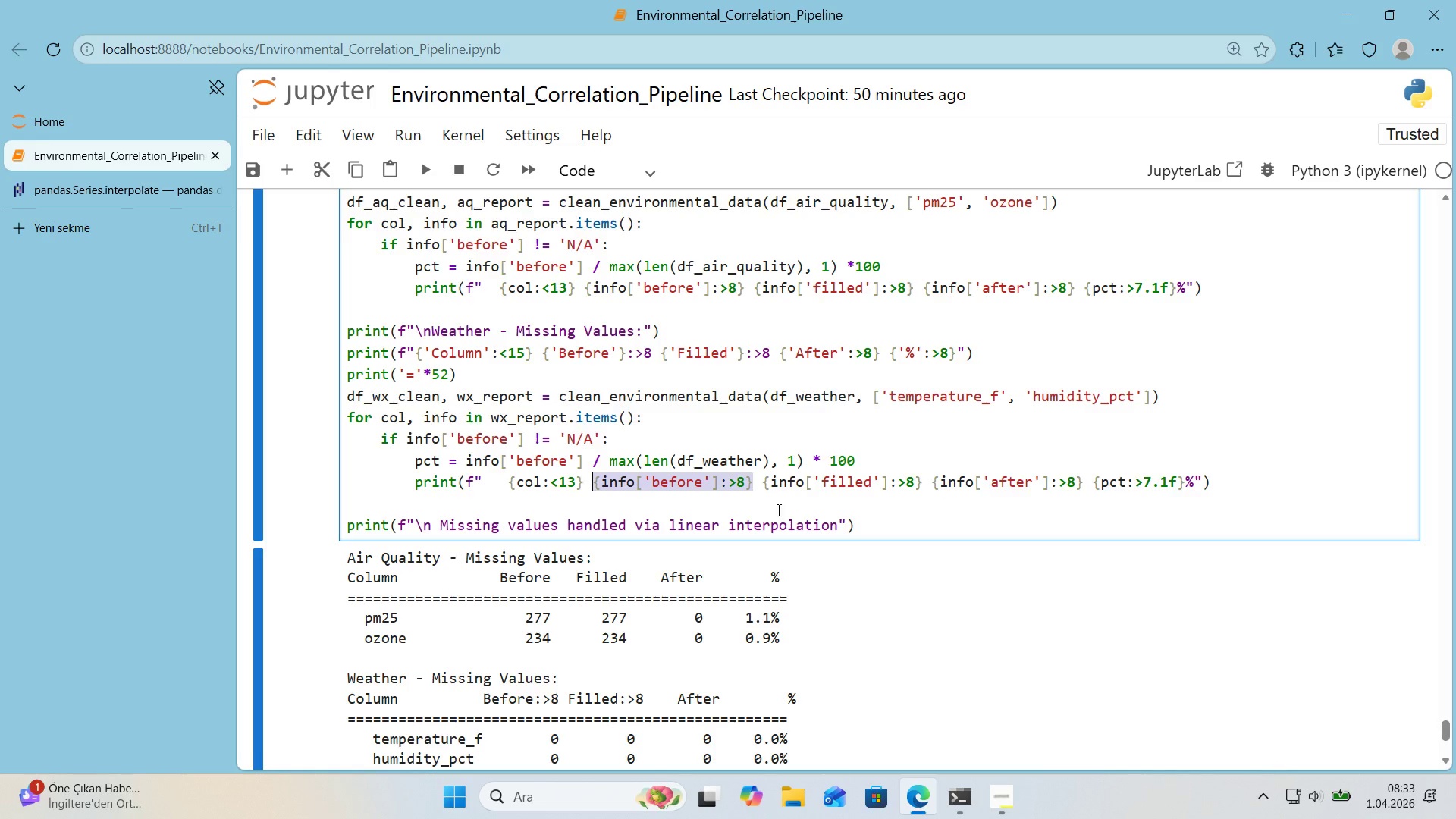 
key(Control+V)
 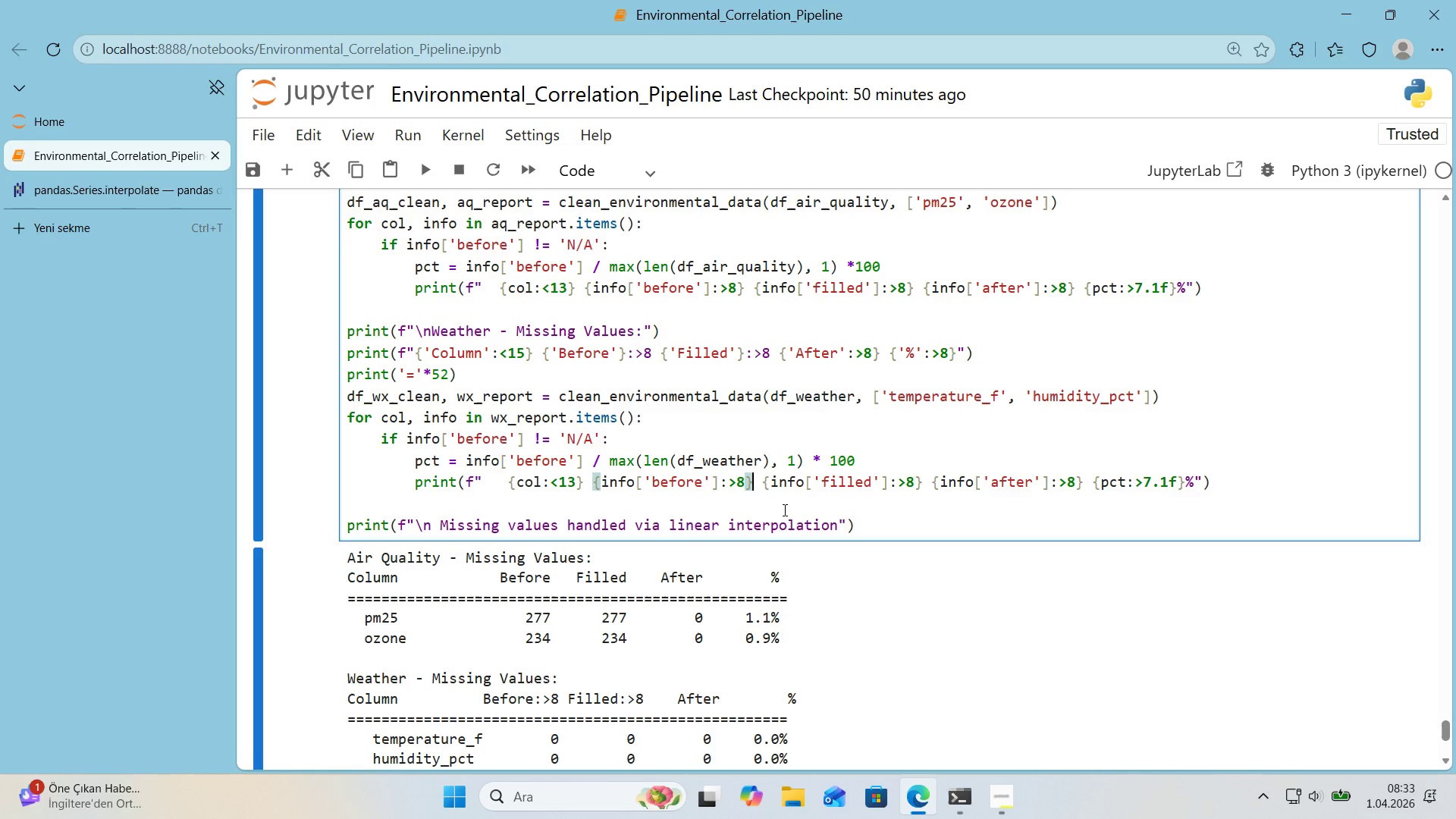 
key(Control+Z)
 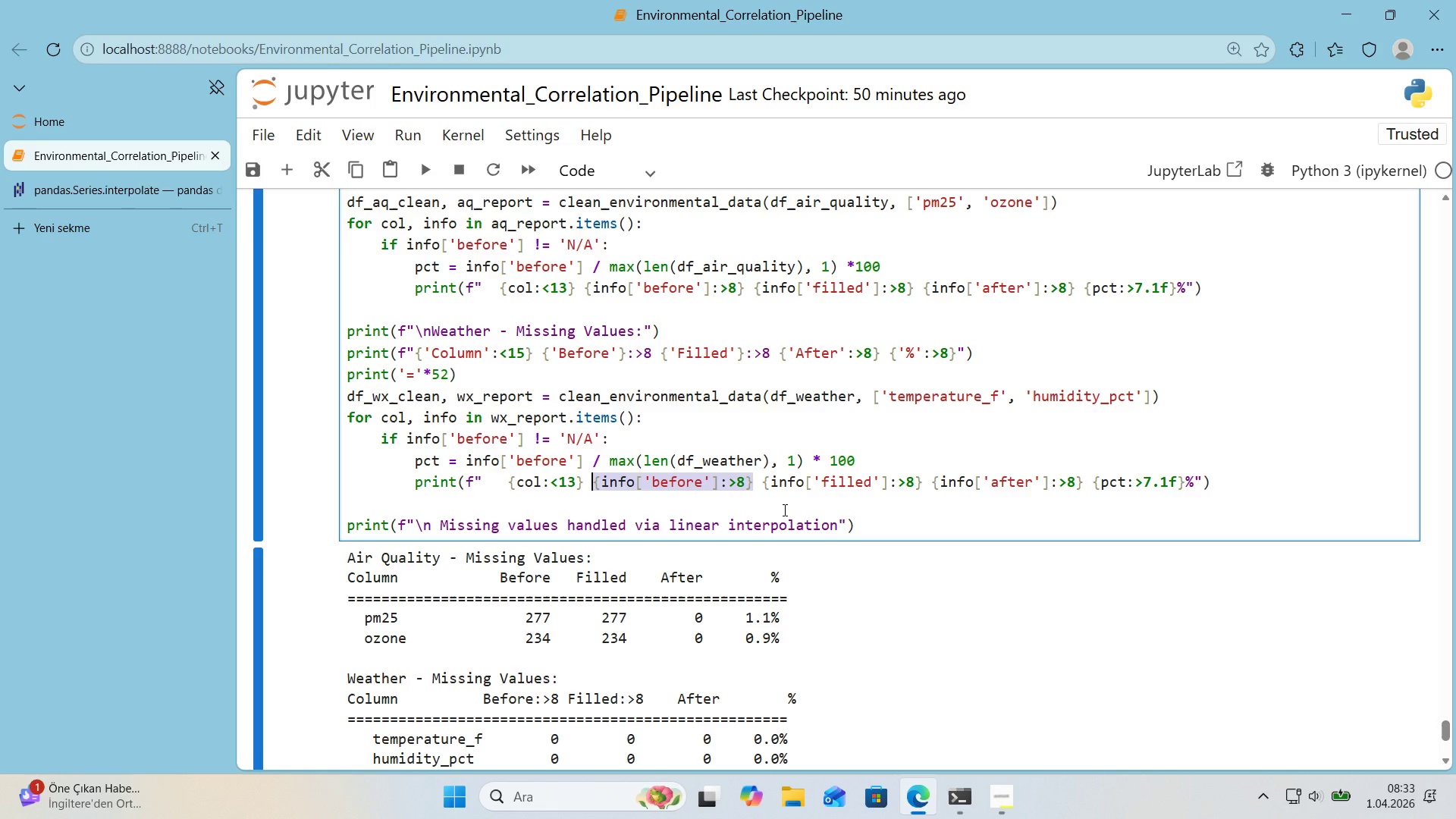 
key(Control+Y)
 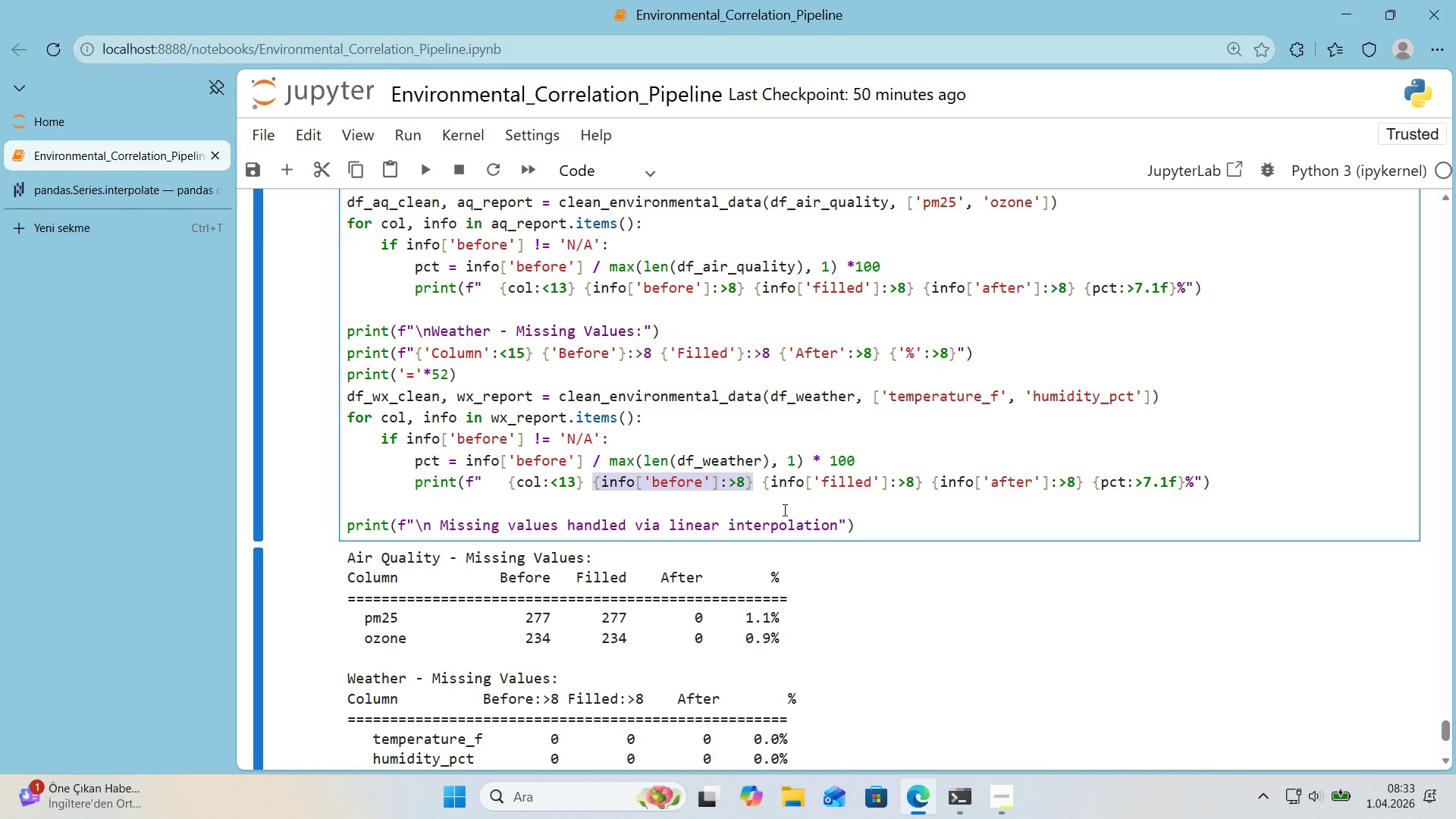 
key(Control+Y)
 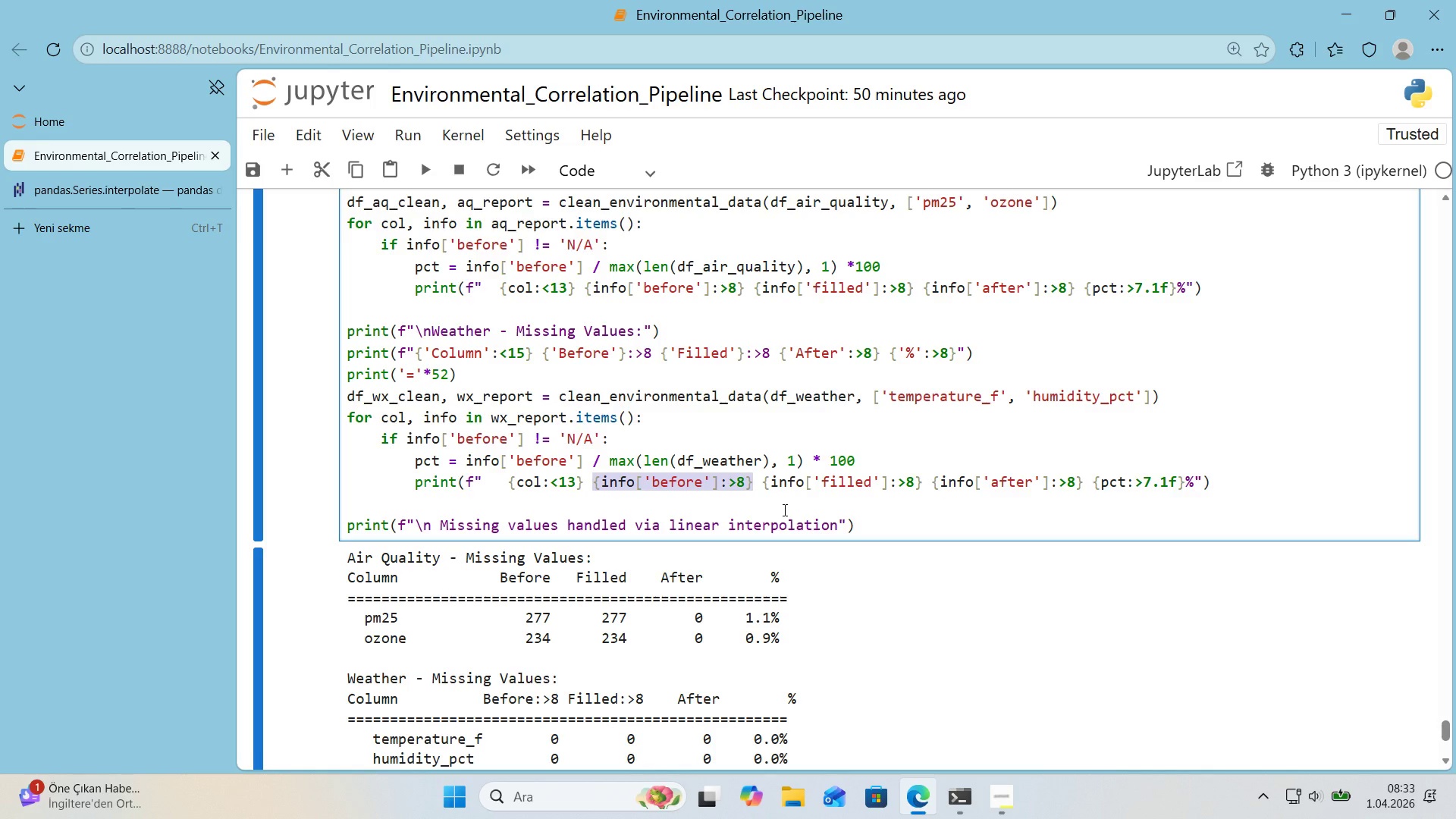 
key(Control+Y)
 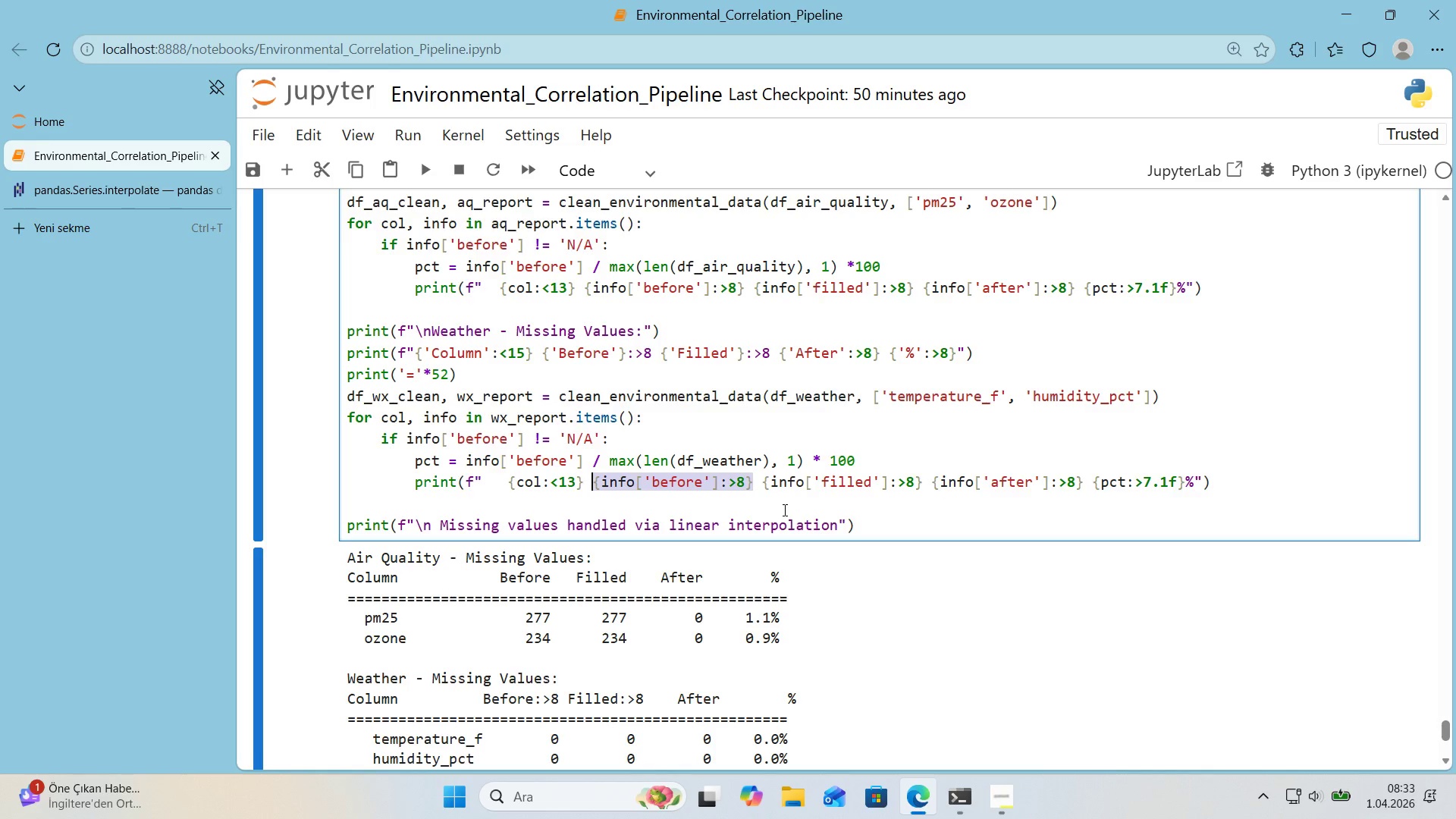 
scroll: coordinate [824, 511], scroll_direction: down, amount: 1.0
 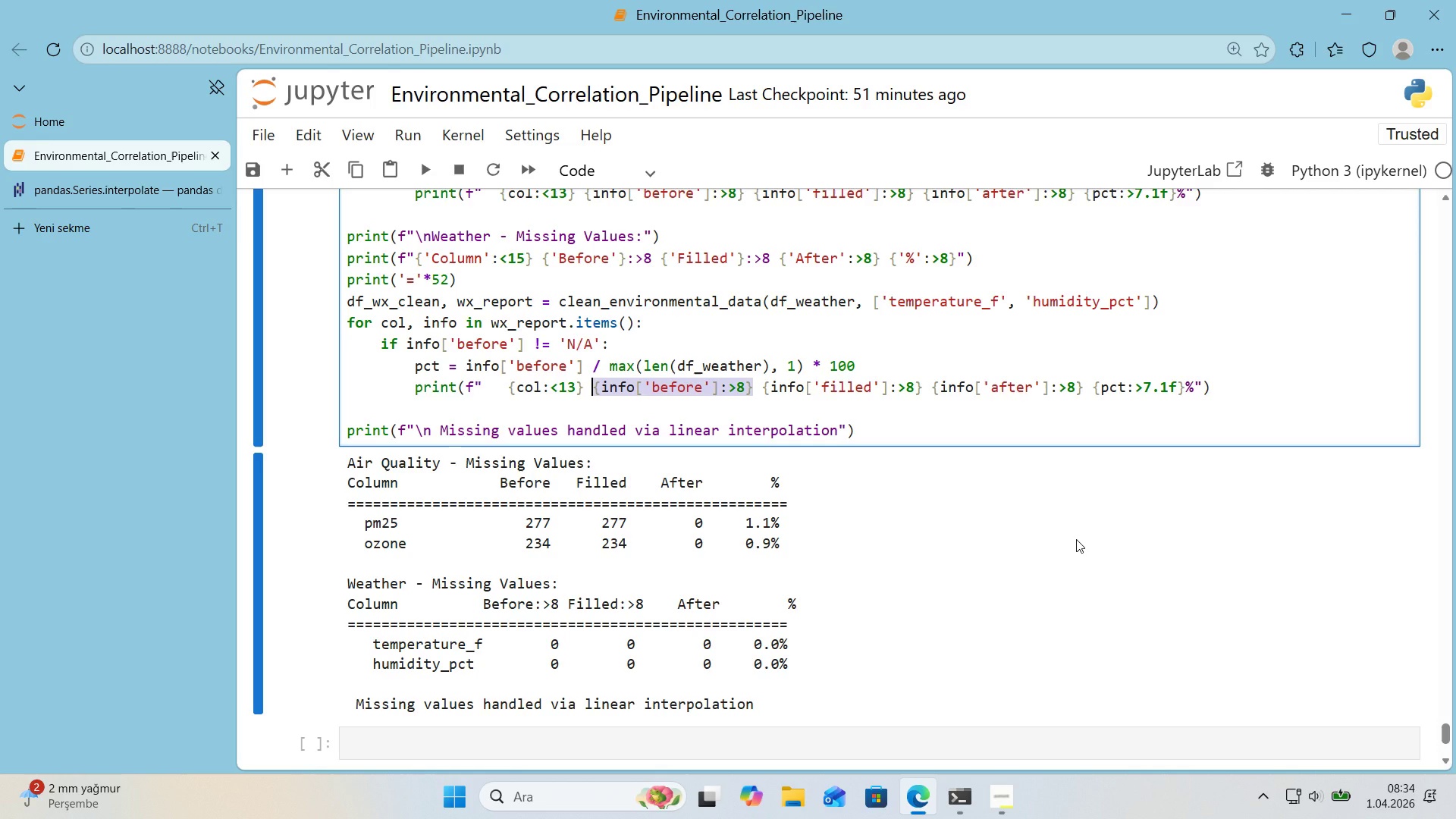 
wait(40.78)
 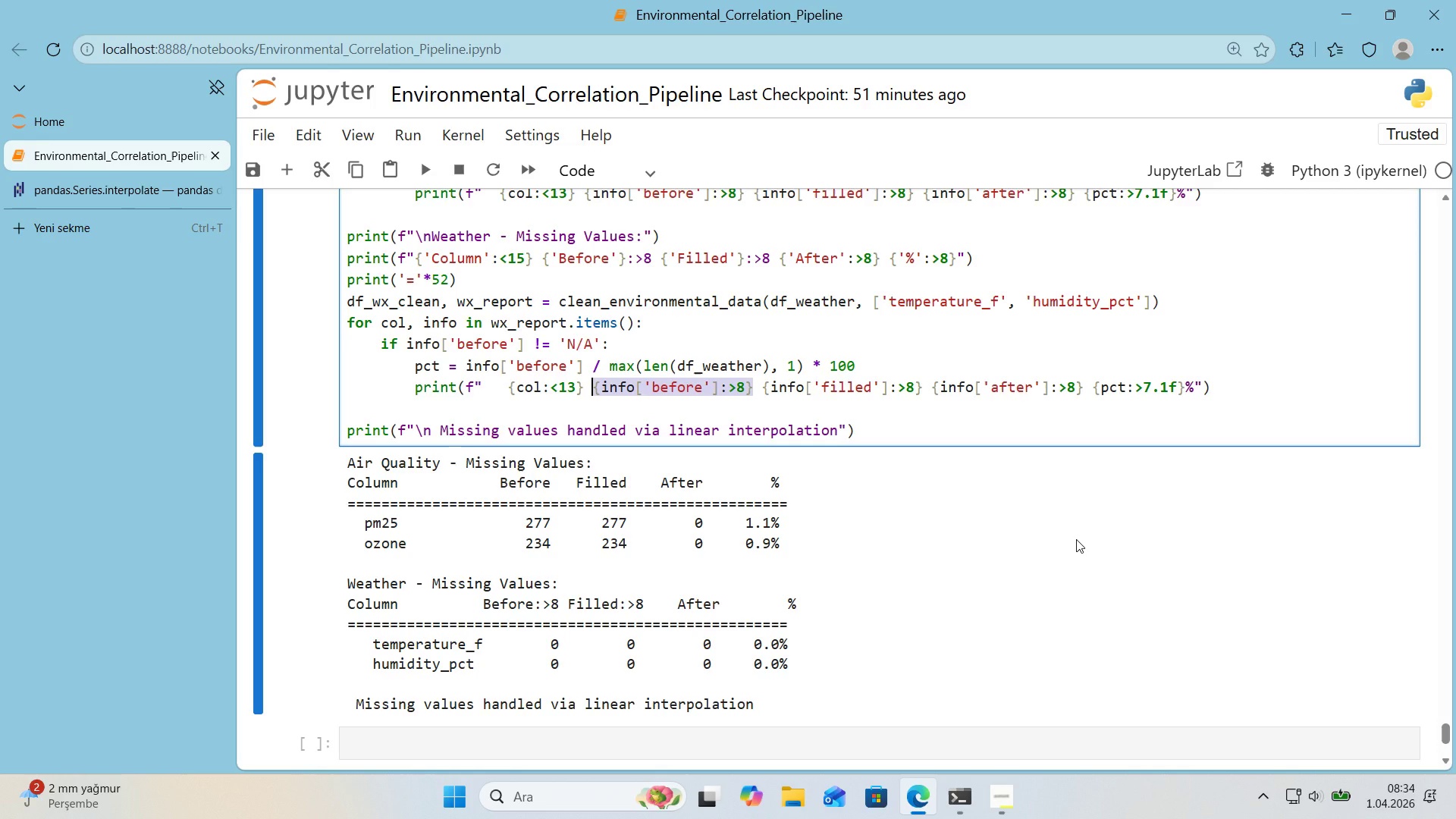 
left_click_drag(start_coordinate=[482, 607], to_coordinate=[814, 608])
 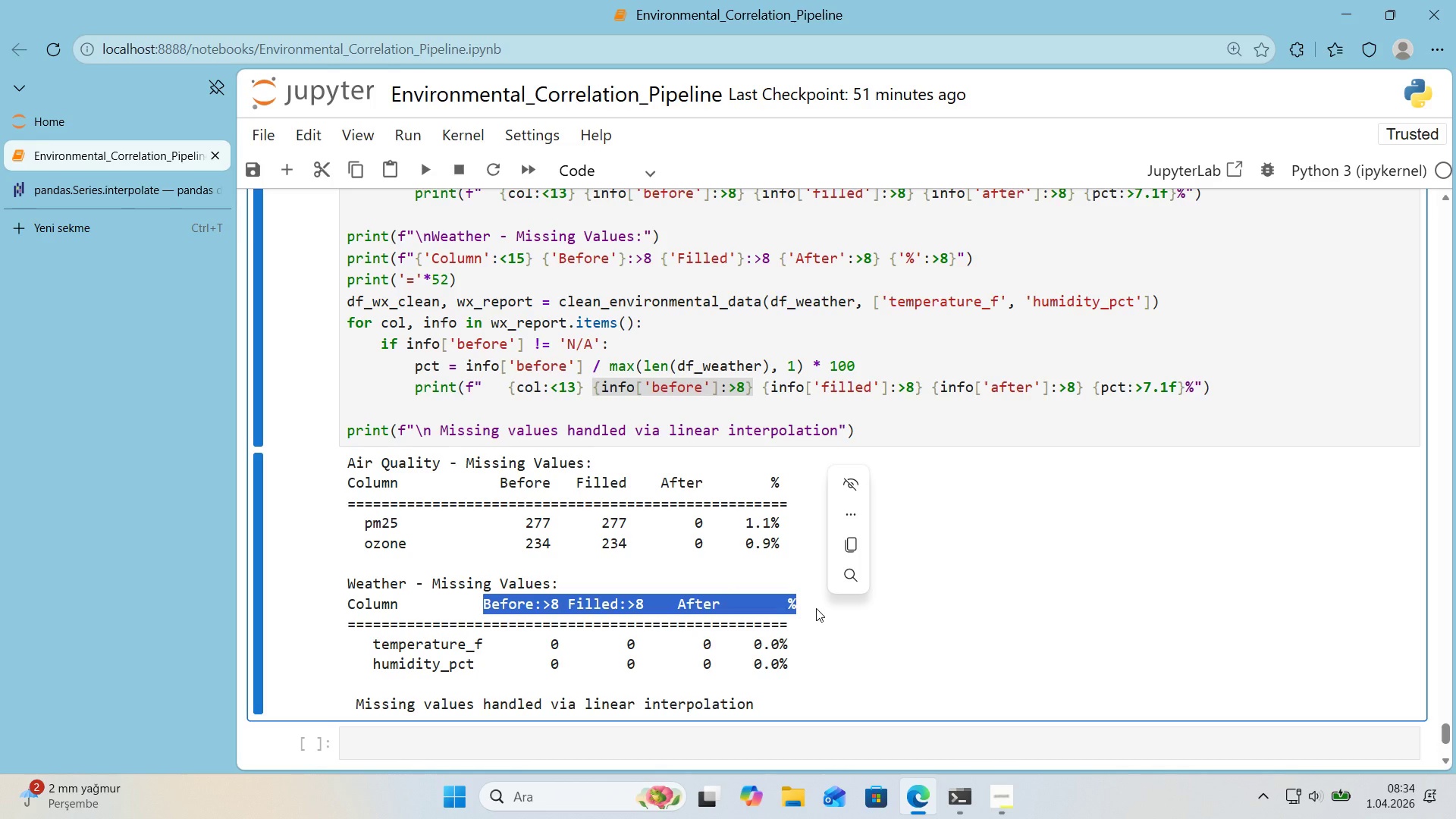 
wait(17.31)
 